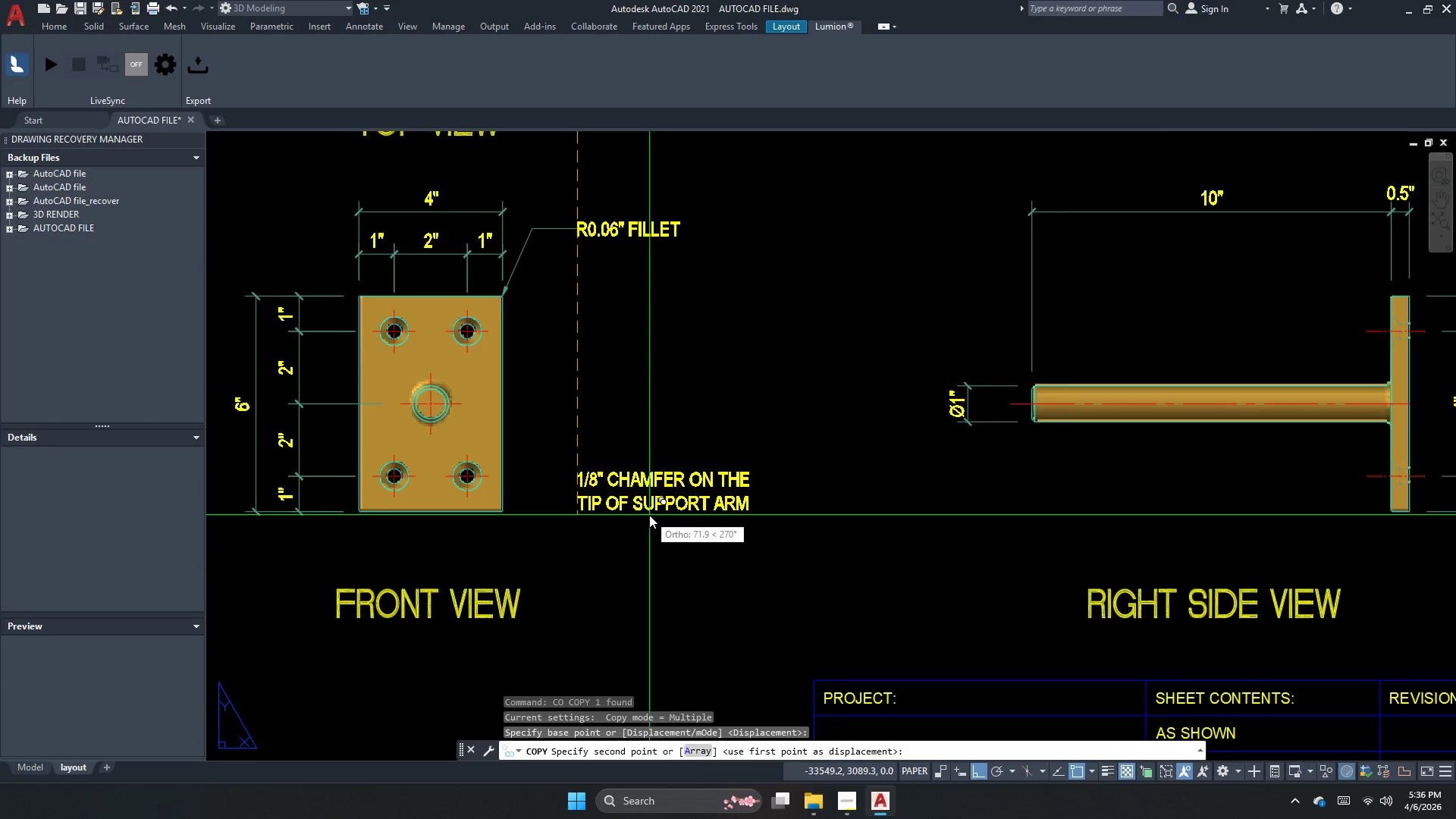 
key(Escape)
 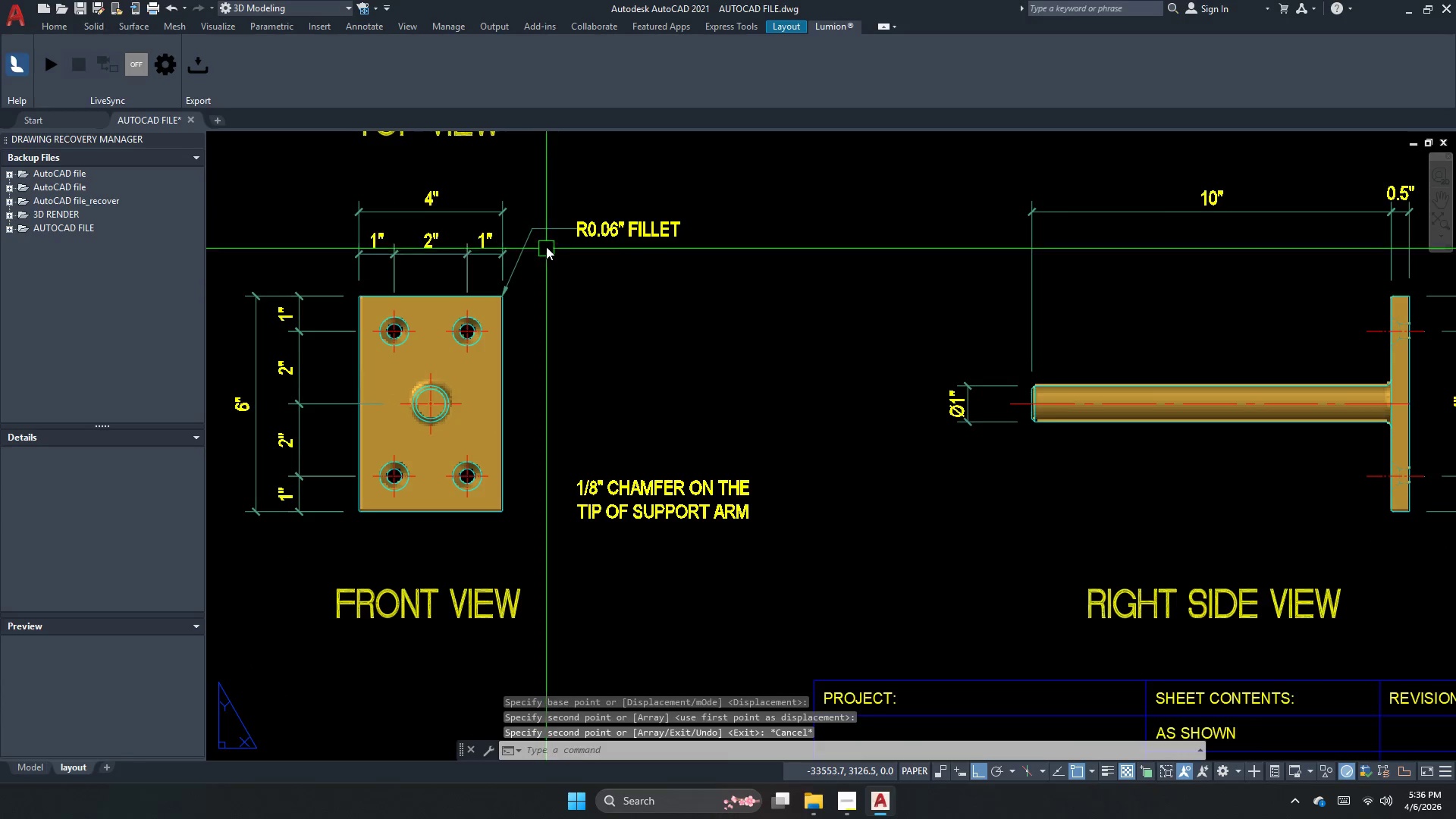 
left_click([556, 224])
 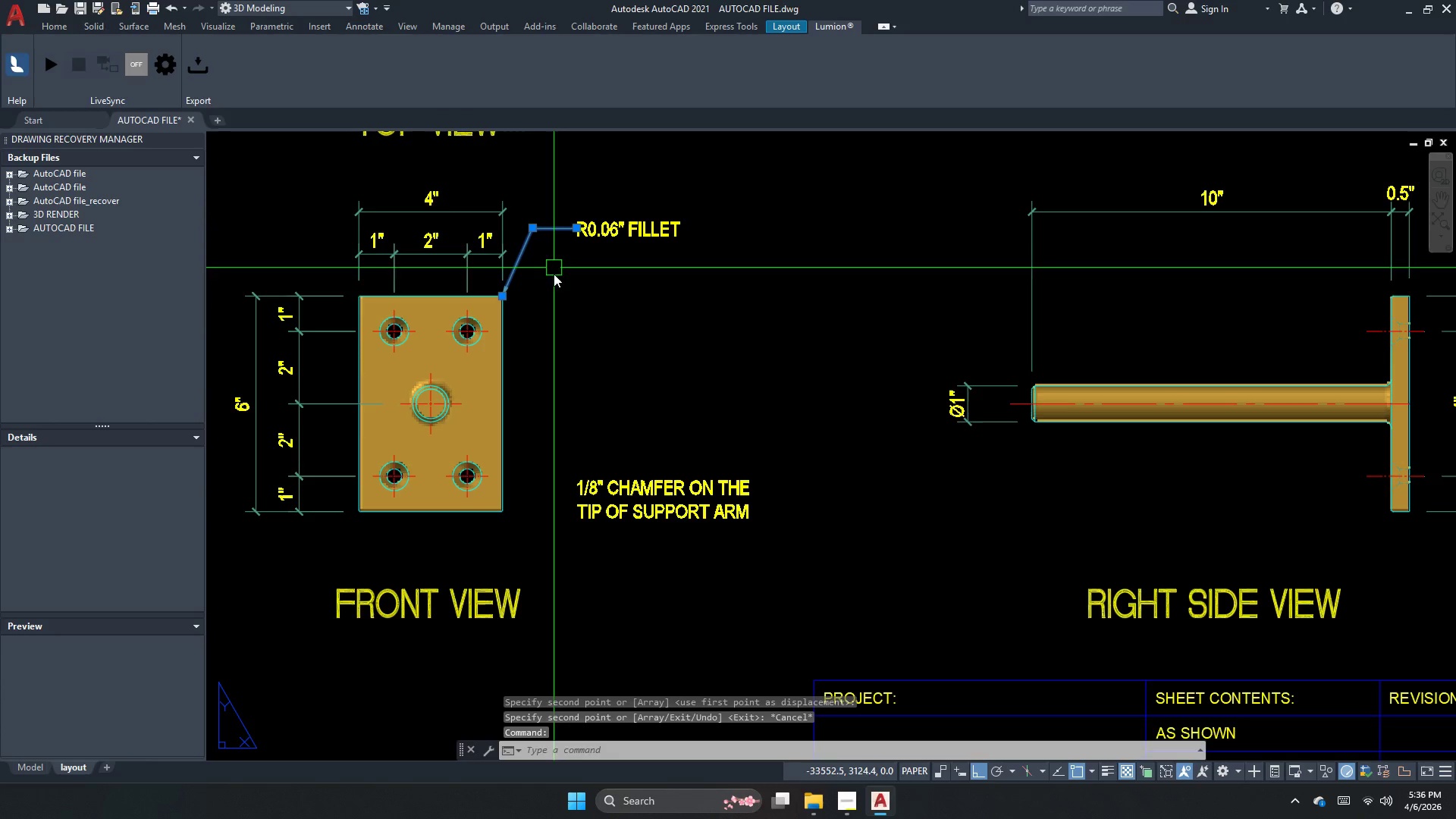 
type(co )
 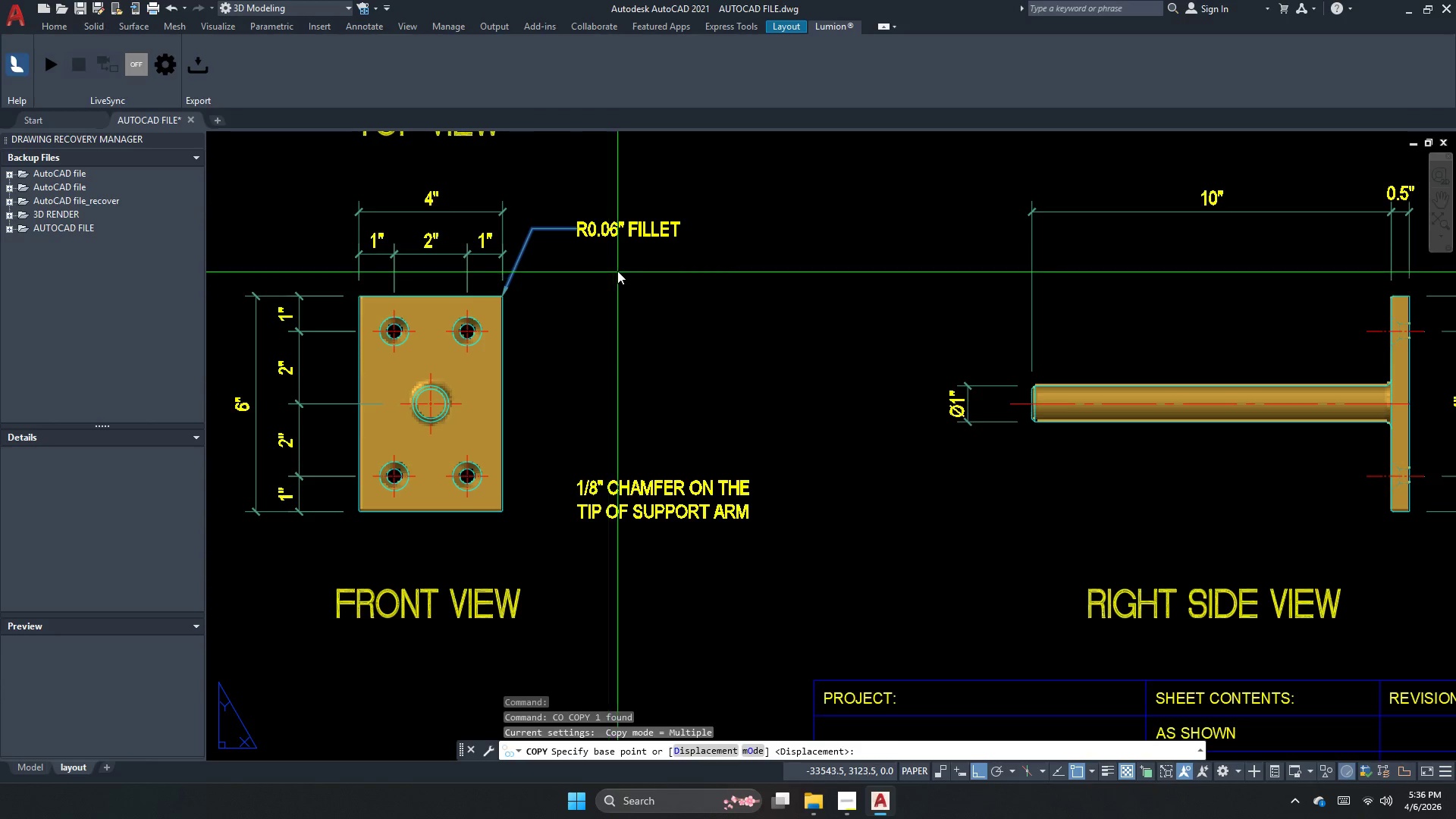 
left_click_drag(start_coordinate=[618, 271], to_coordinate=[599, 299])
 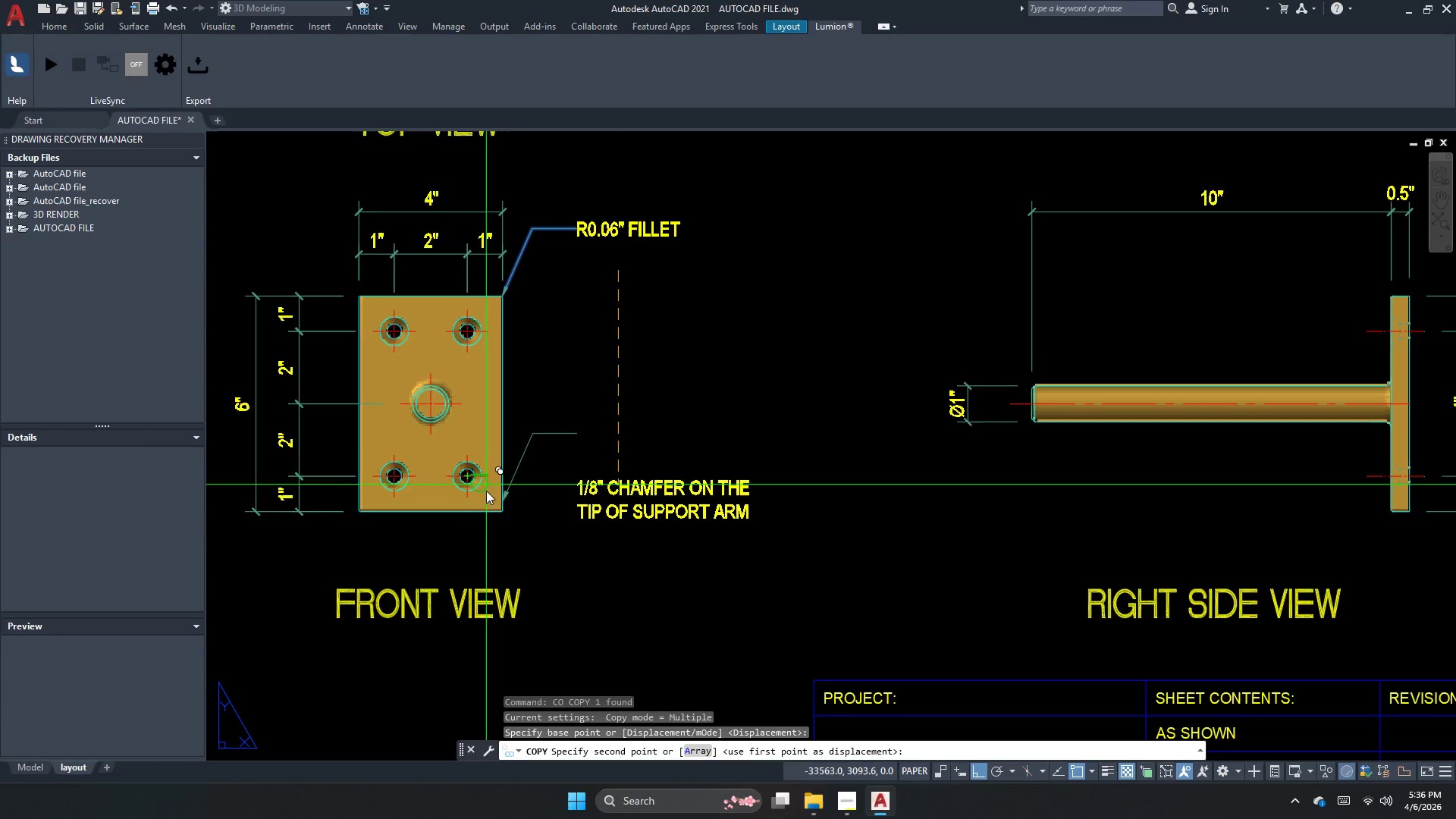 
scroll: coordinate [470, 554], scroll_direction: up, amount: 2.0
 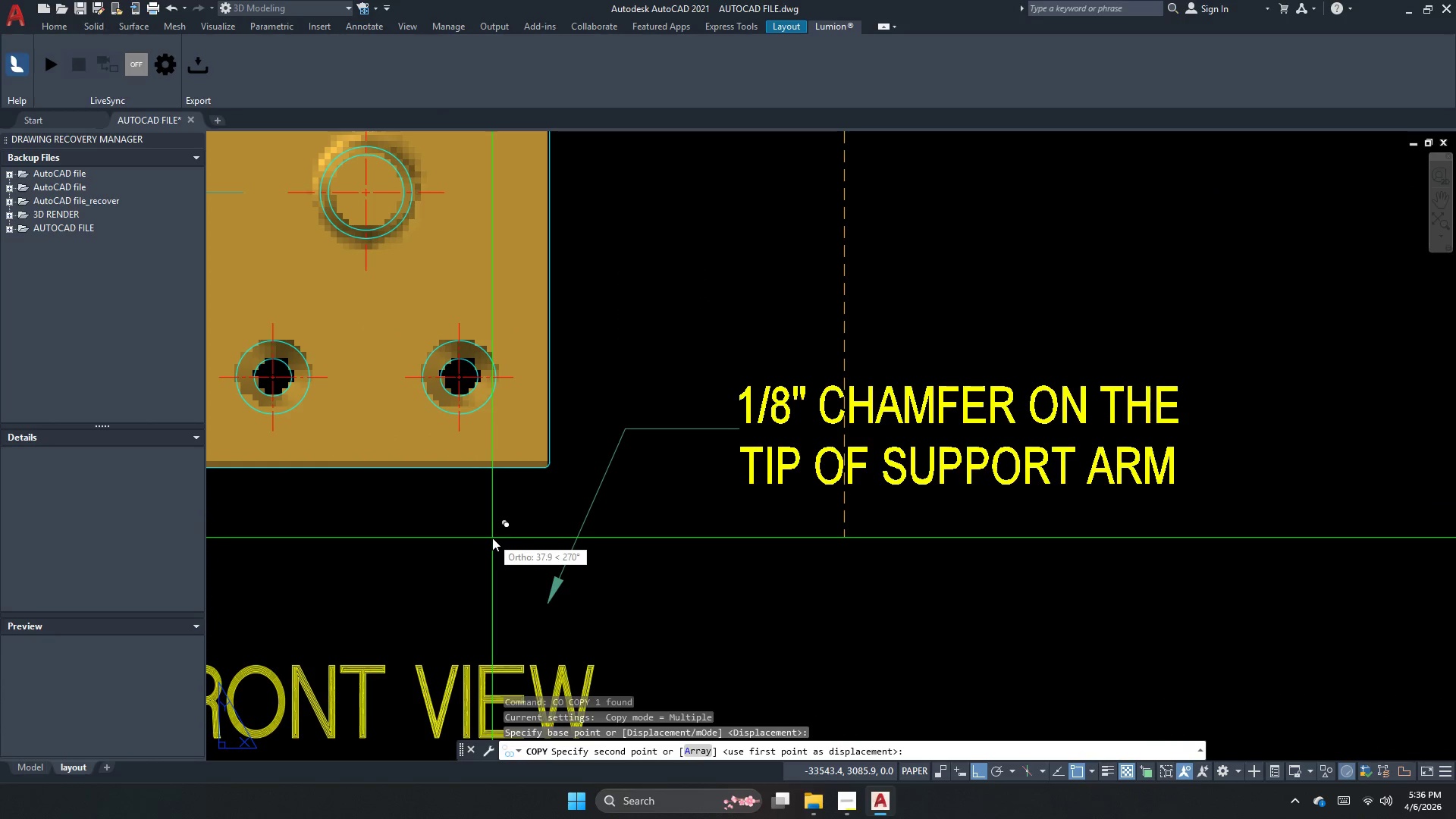 
left_click([492, 540])
 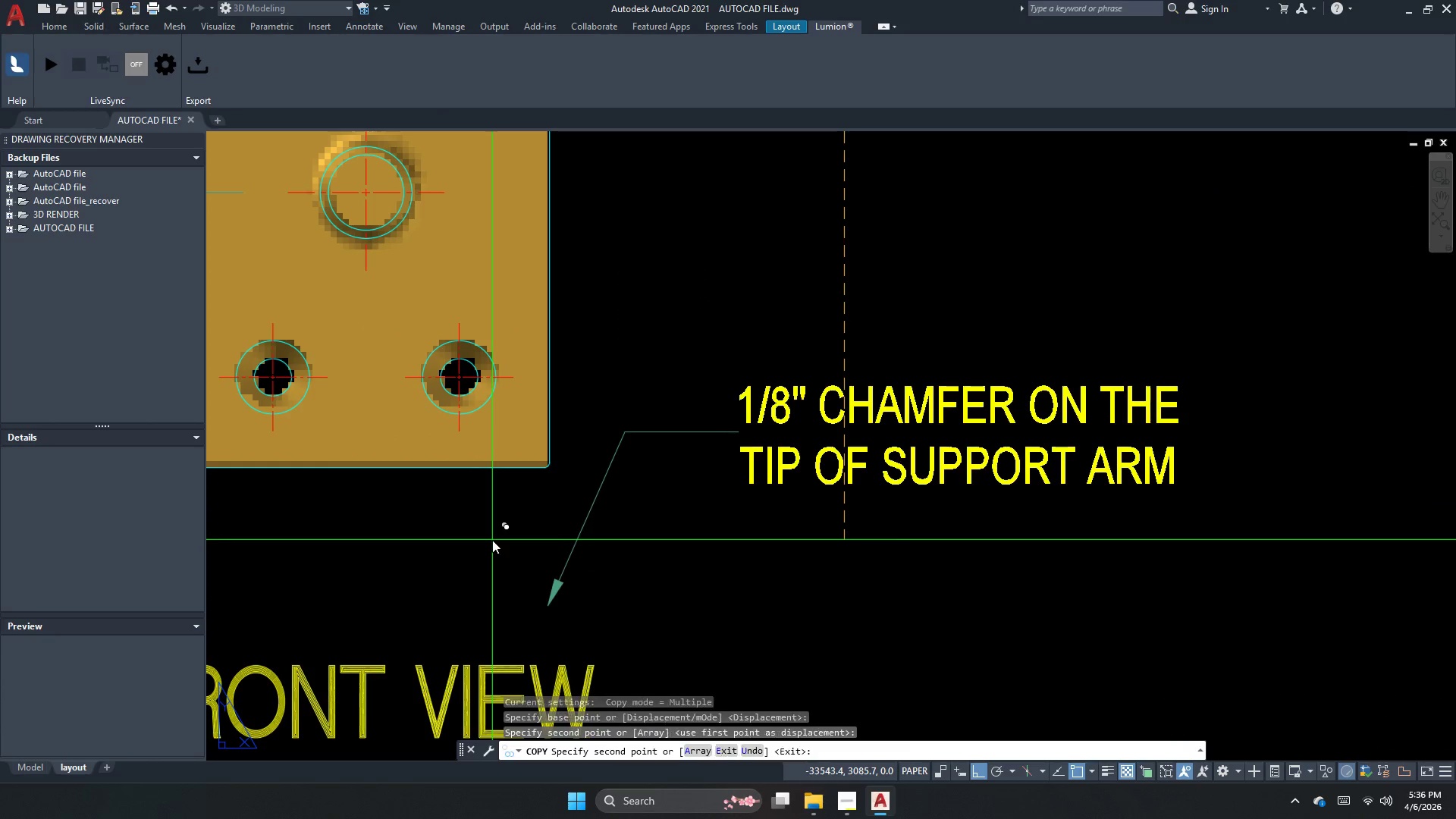 
key(Escape)
 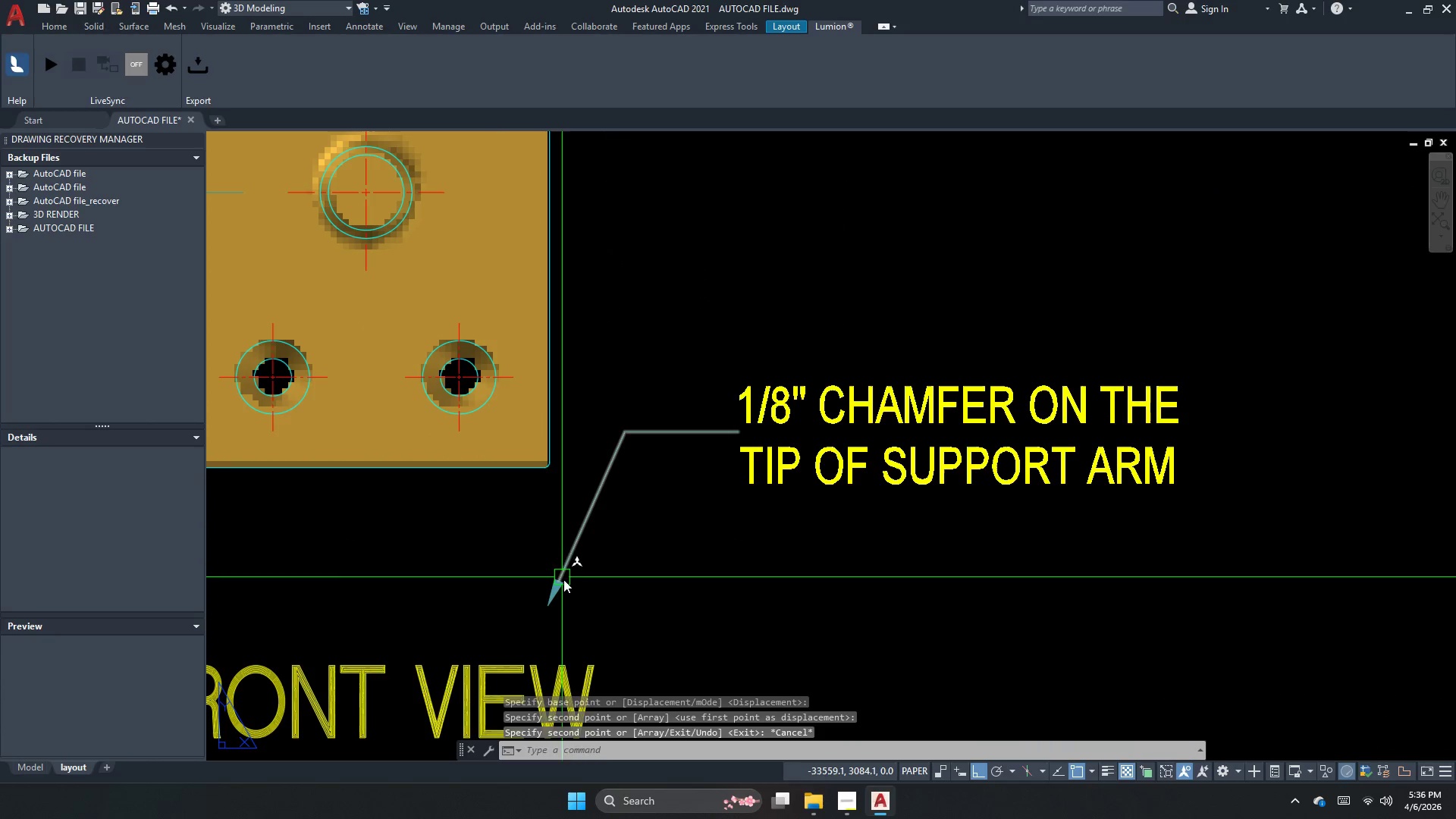 
left_click_drag(start_coordinate=[566, 598], to_coordinate=[563, 603])
 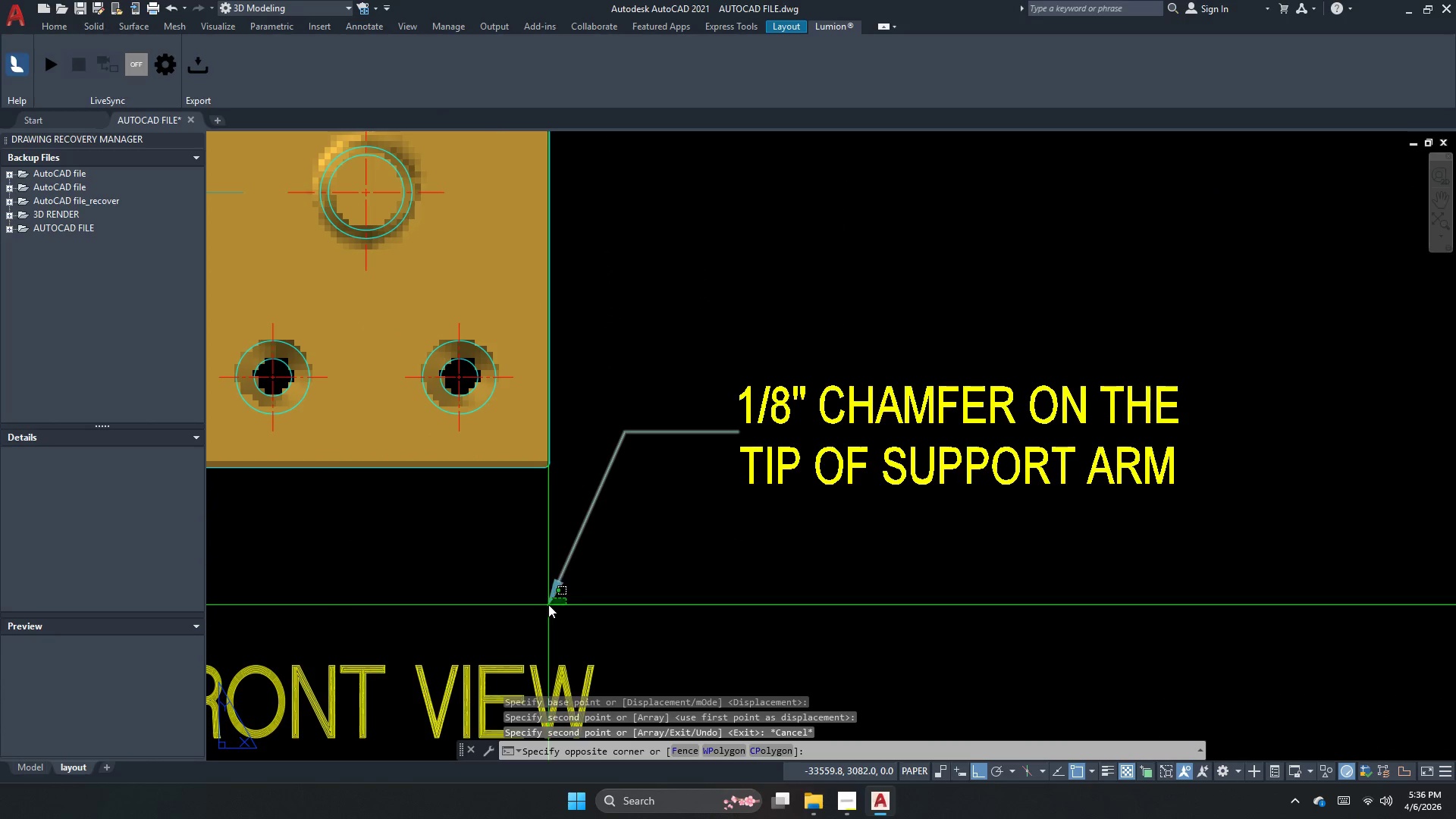 
left_click_drag(start_coordinate=[534, 603], to_coordinate=[530, 606])
 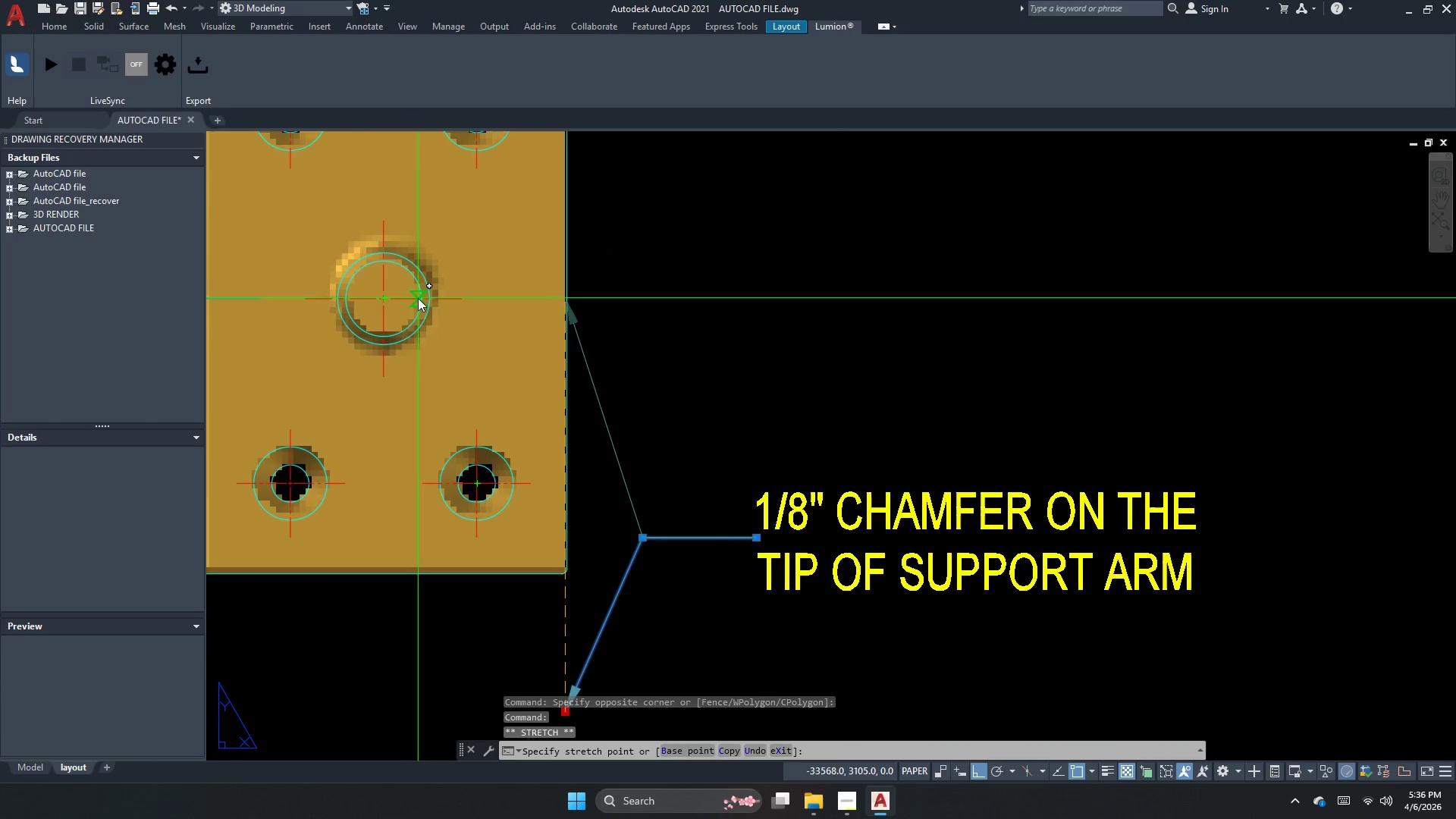 
scroll: coordinate [422, 296], scroll_direction: up, amount: 3.0
 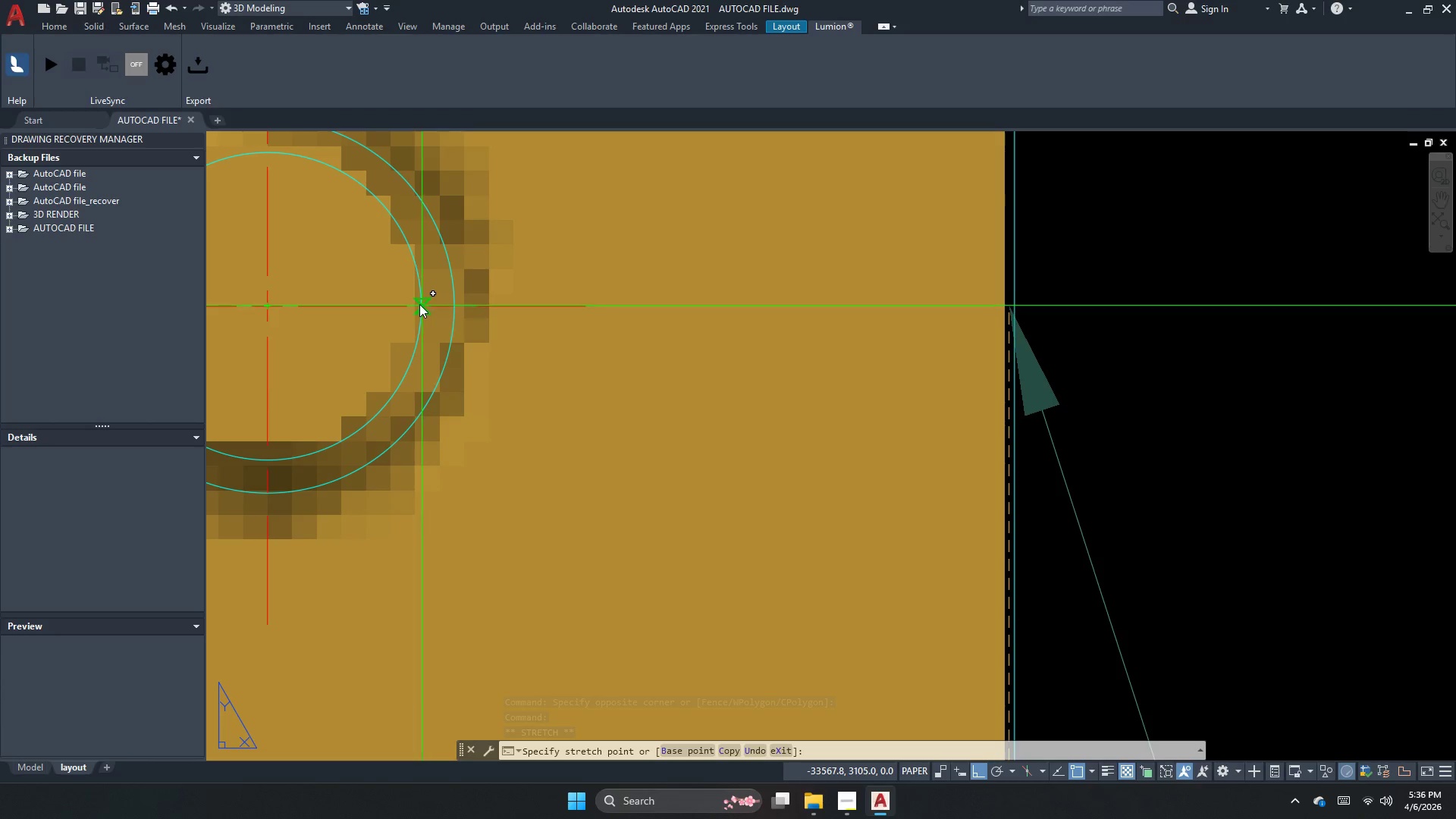 
left_click([420, 303])
 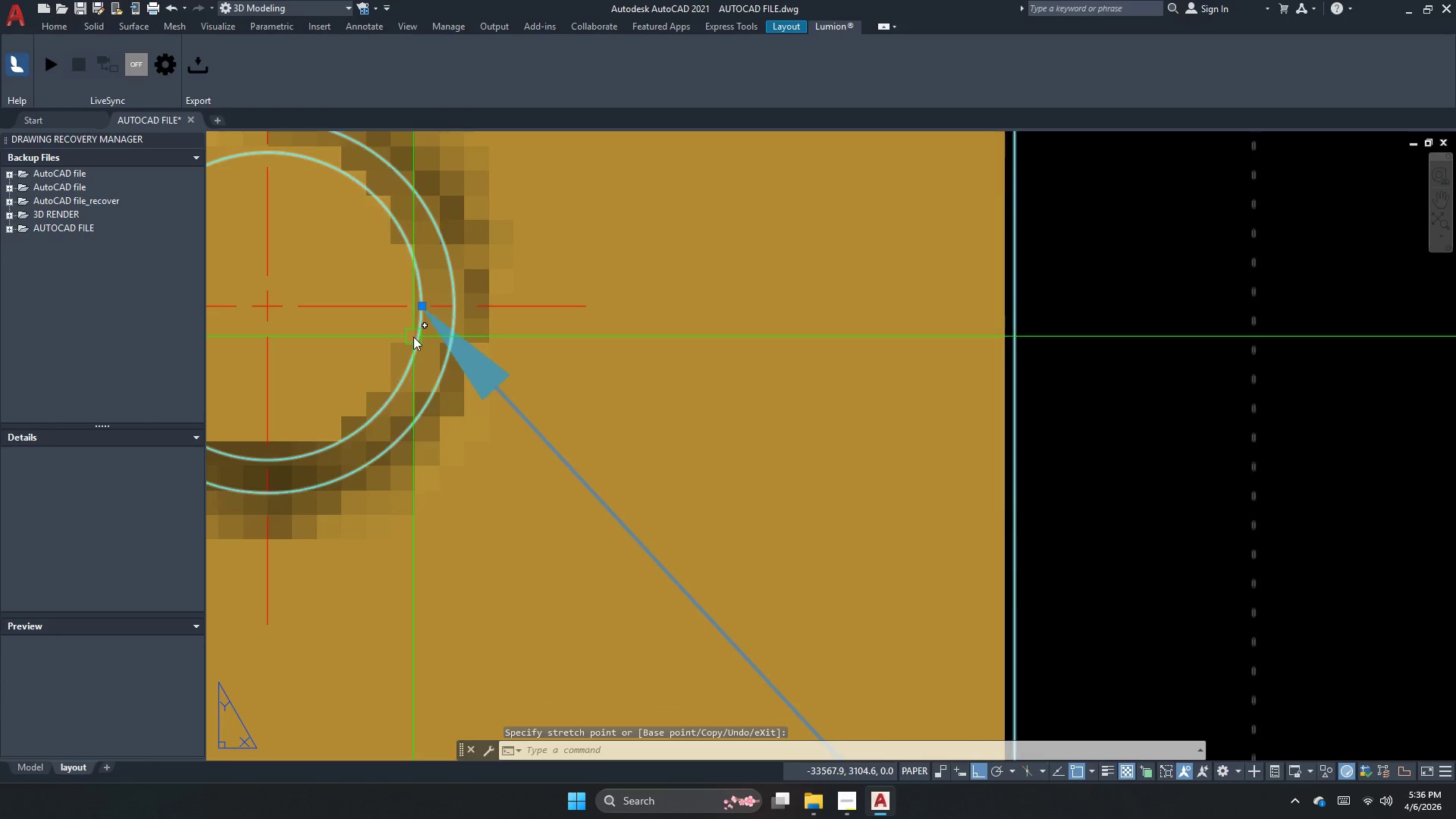 
key(Escape)
 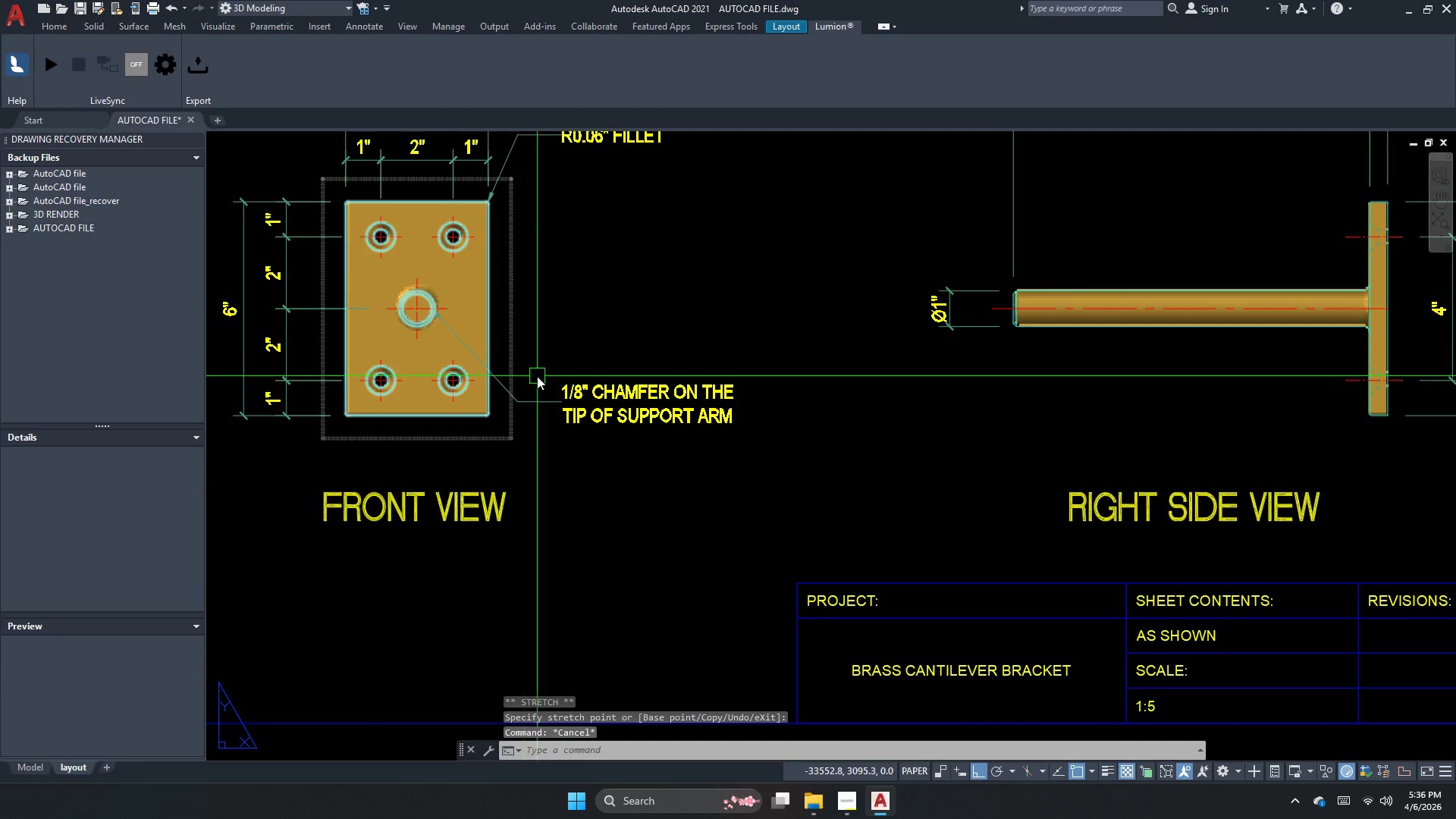 
scroll: coordinate [445, 301], scroll_direction: down, amount: 5.0
 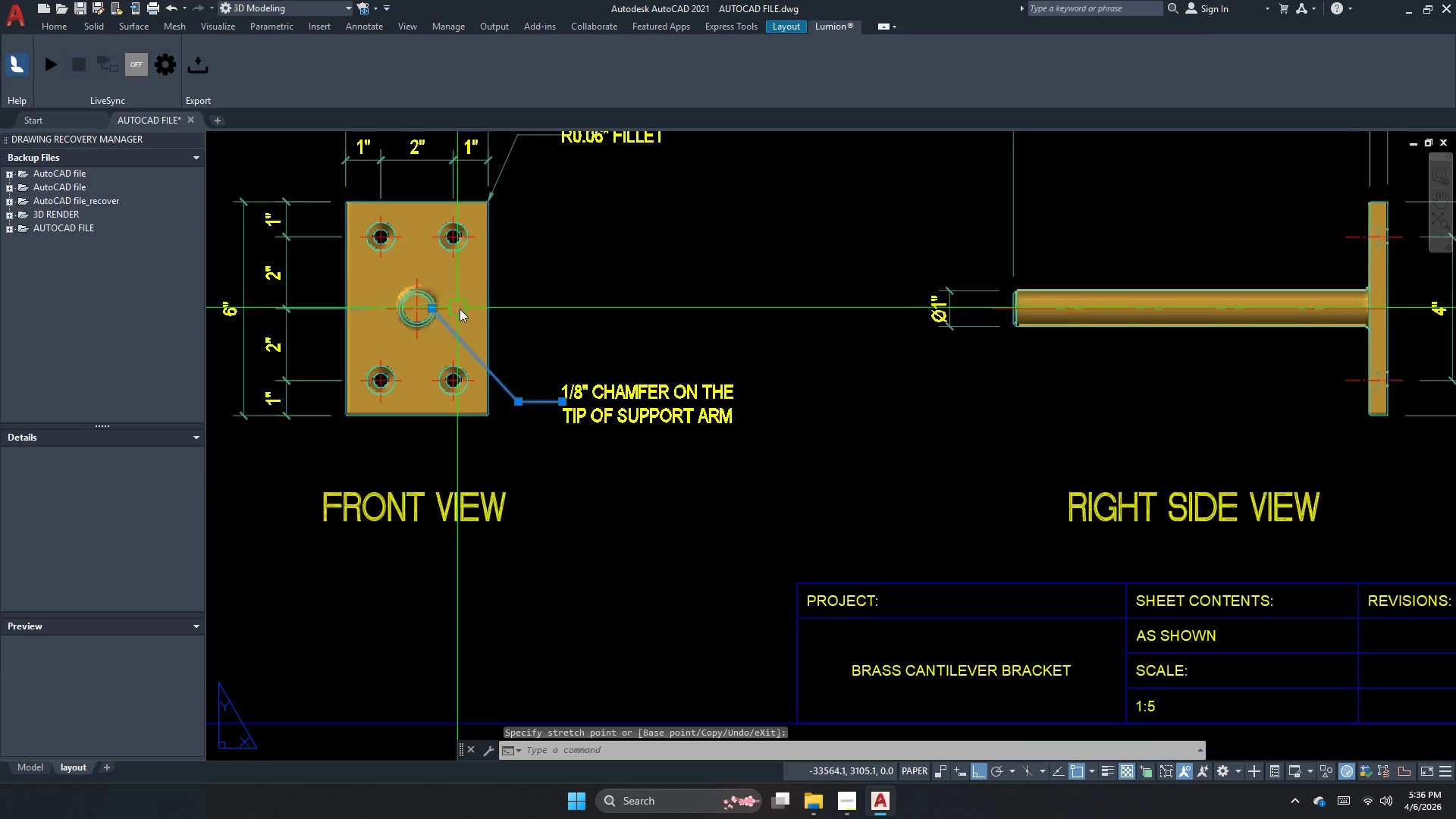 
hold_key(key=S, duration=0.52)
 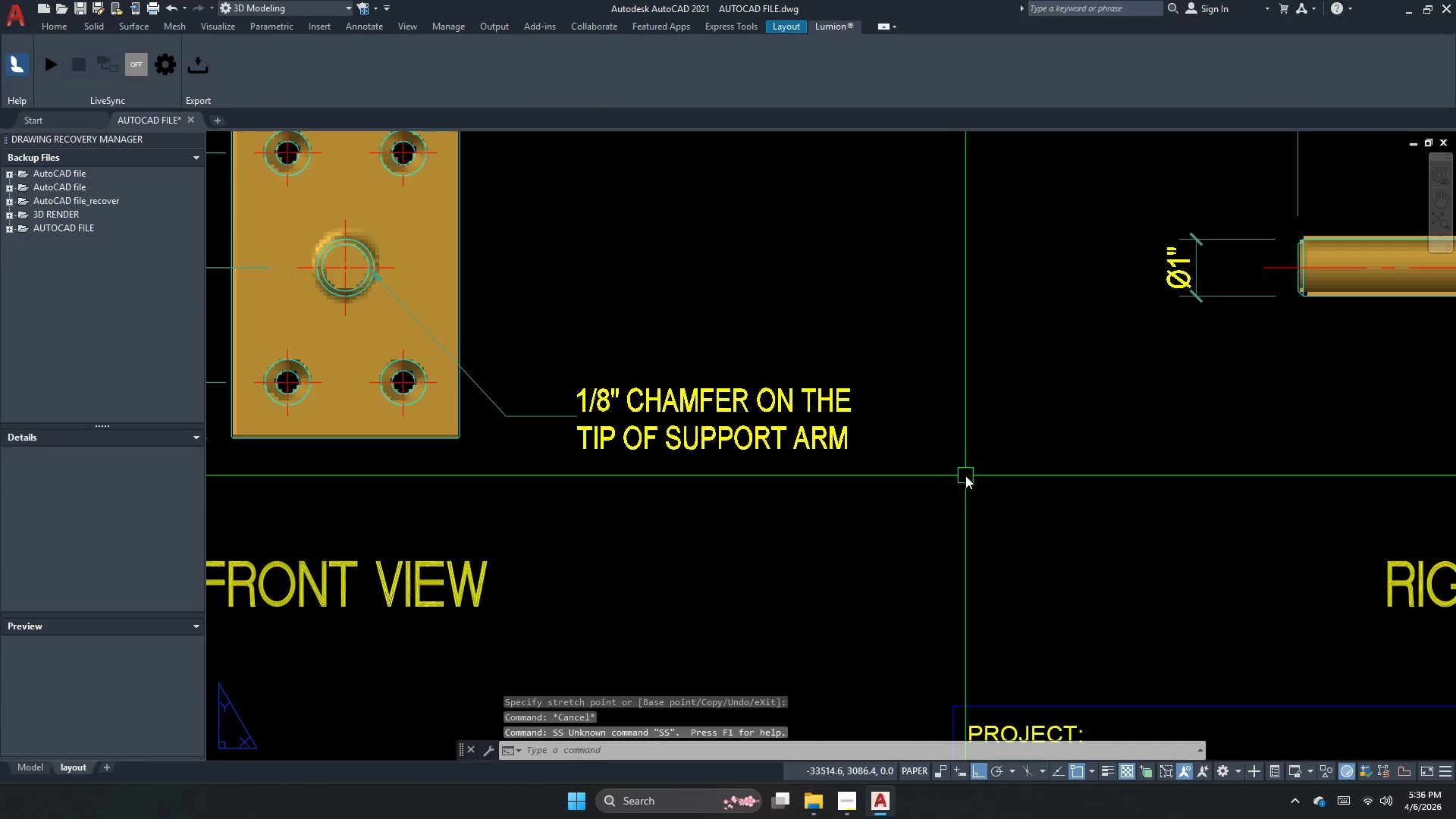 
scroll: coordinate [536, 376], scroll_direction: up, amount: 2.0
 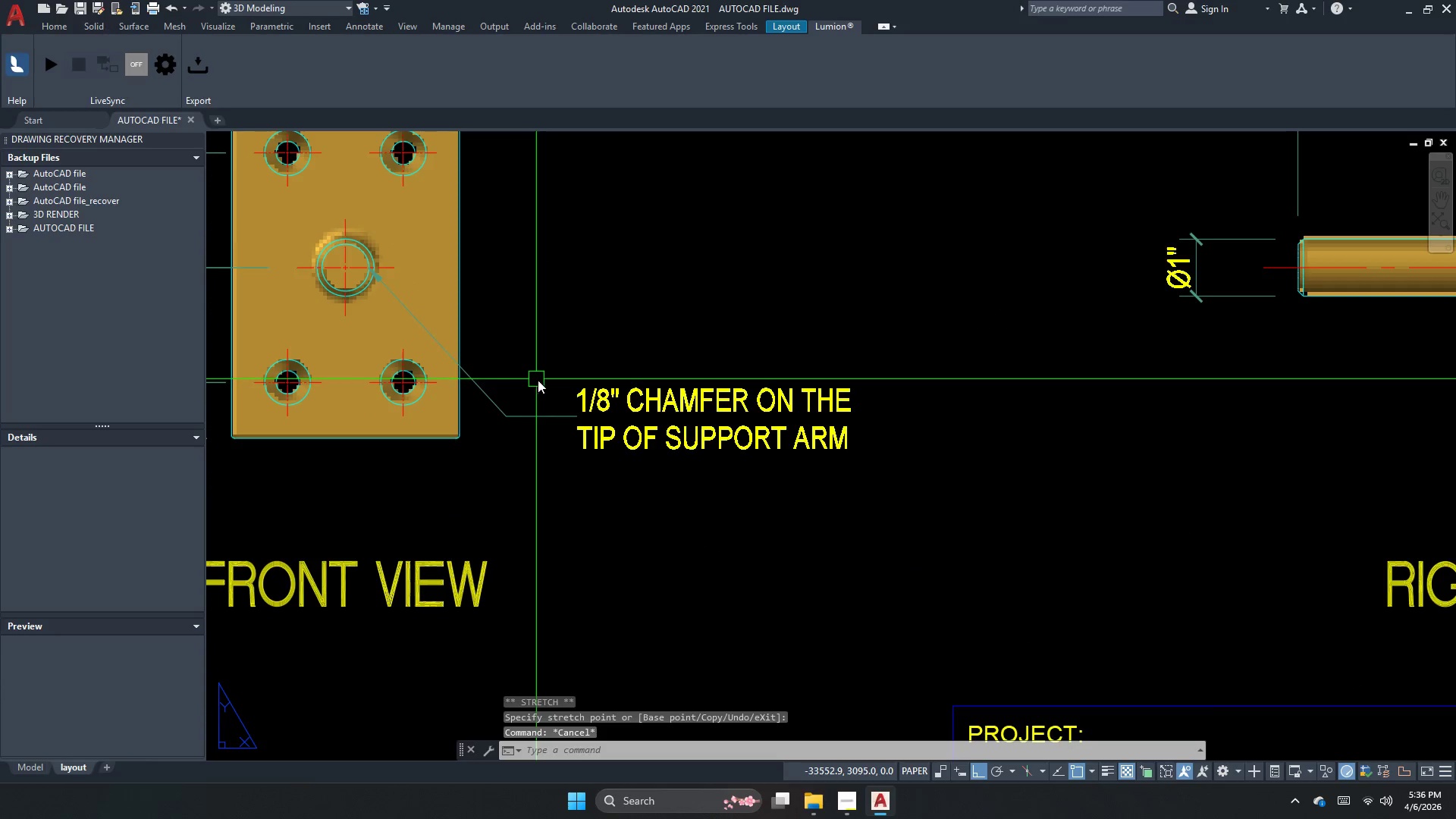 
key(Space)
 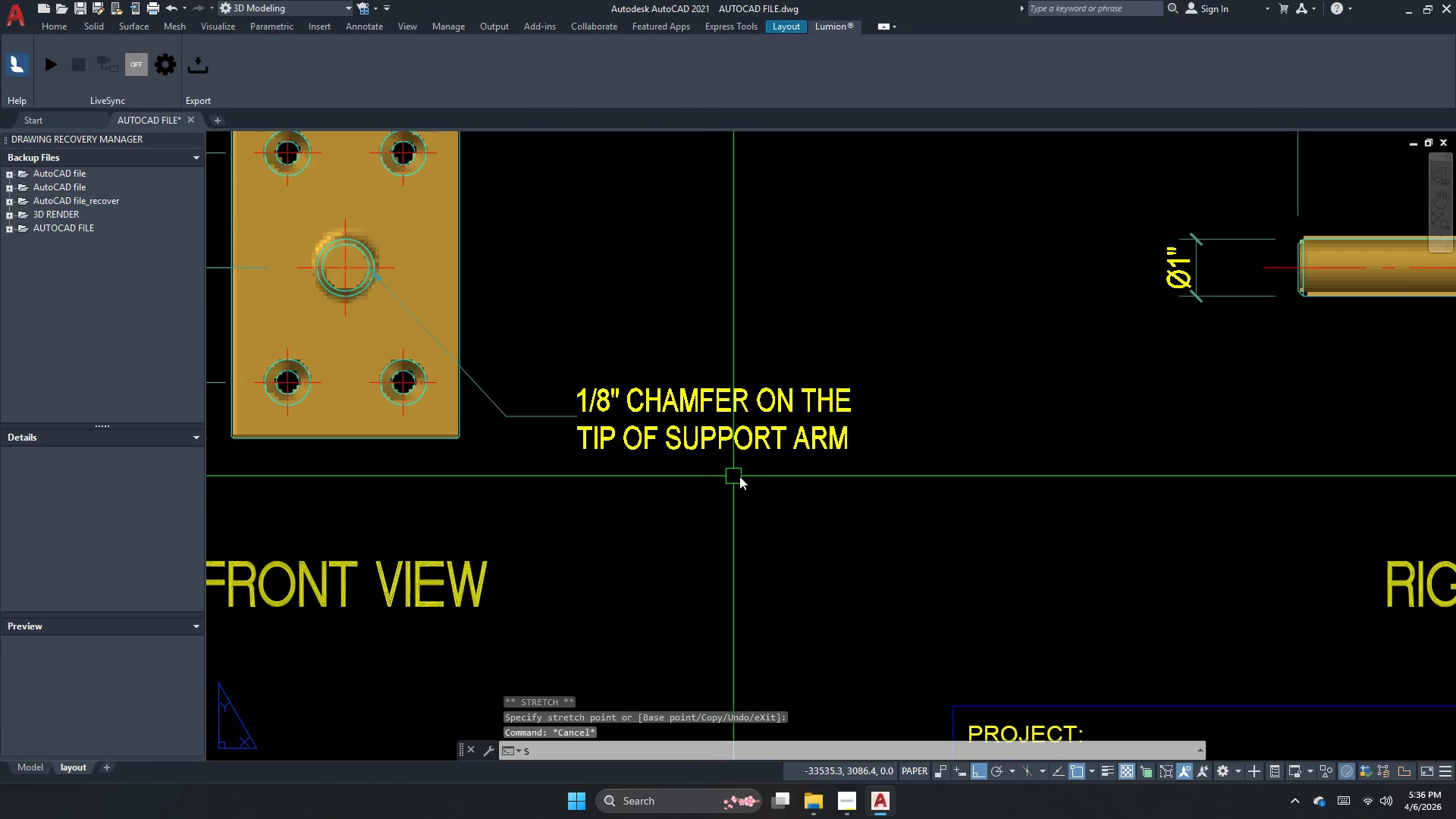 
left_click_drag(start_coordinate=[965, 475], to_coordinate=[932, 462])
 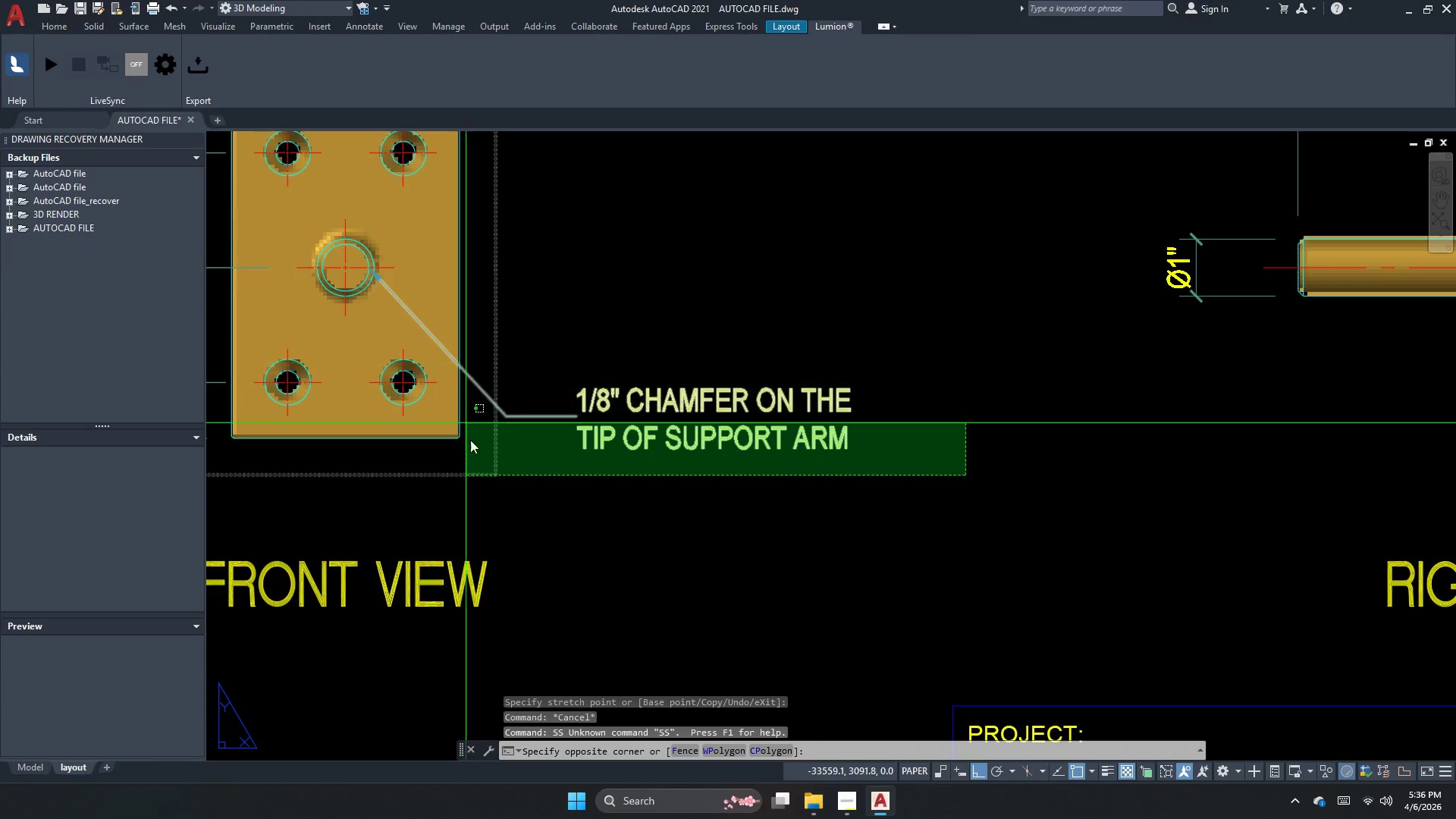 
key(Escape)
 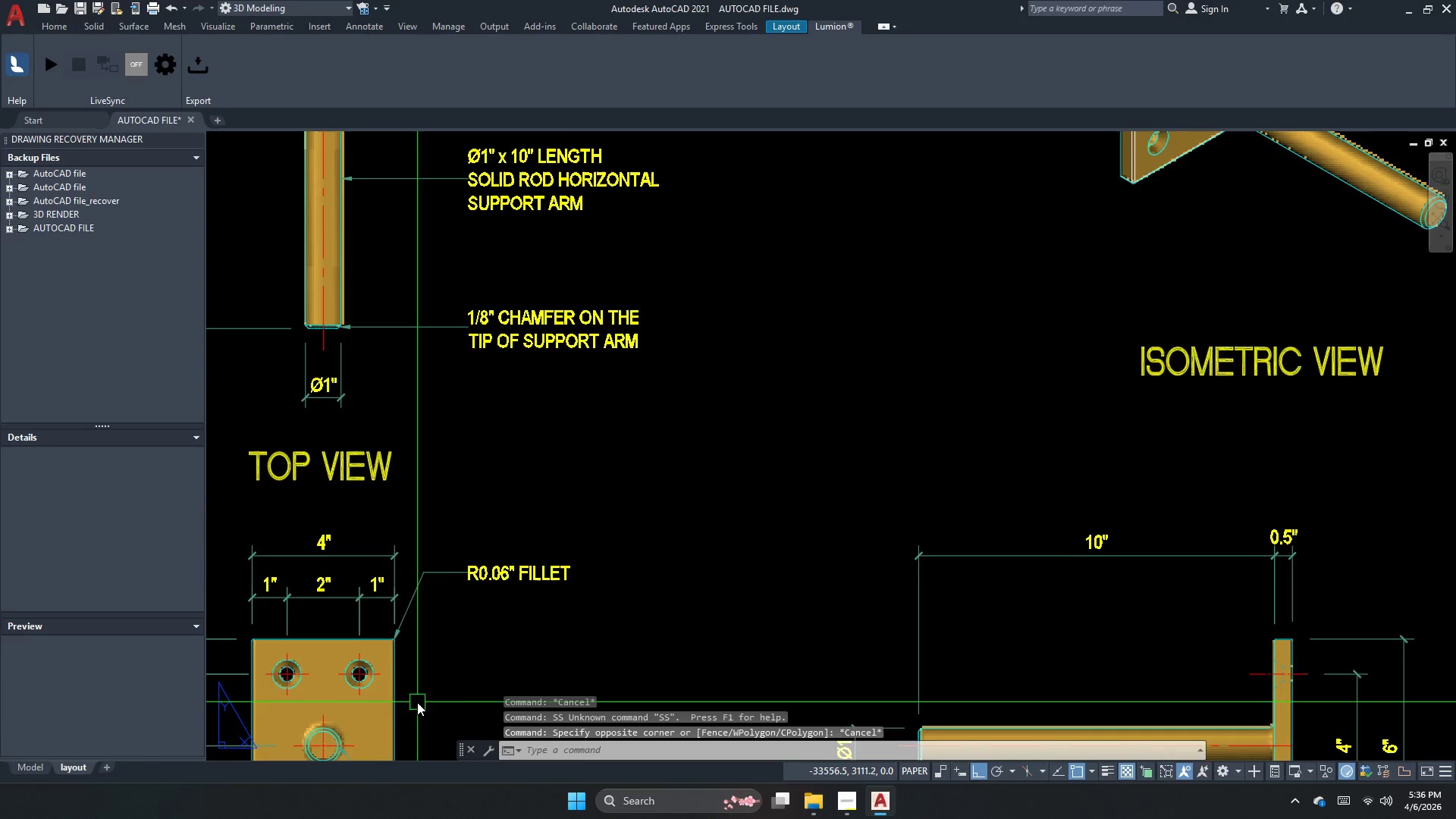 
scroll: coordinate [491, 552], scroll_direction: down, amount: 1.0
 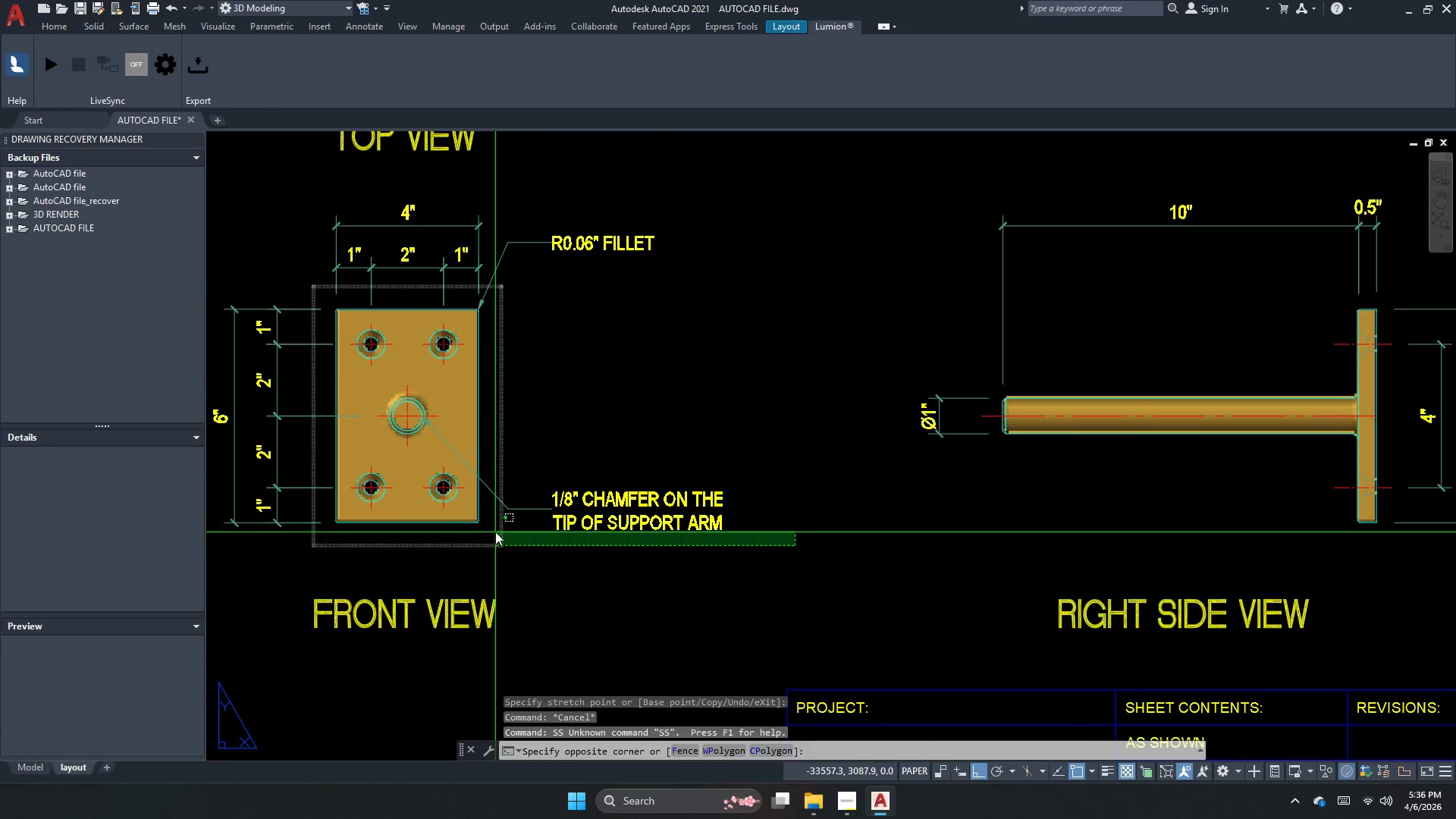 
key(Escape)
 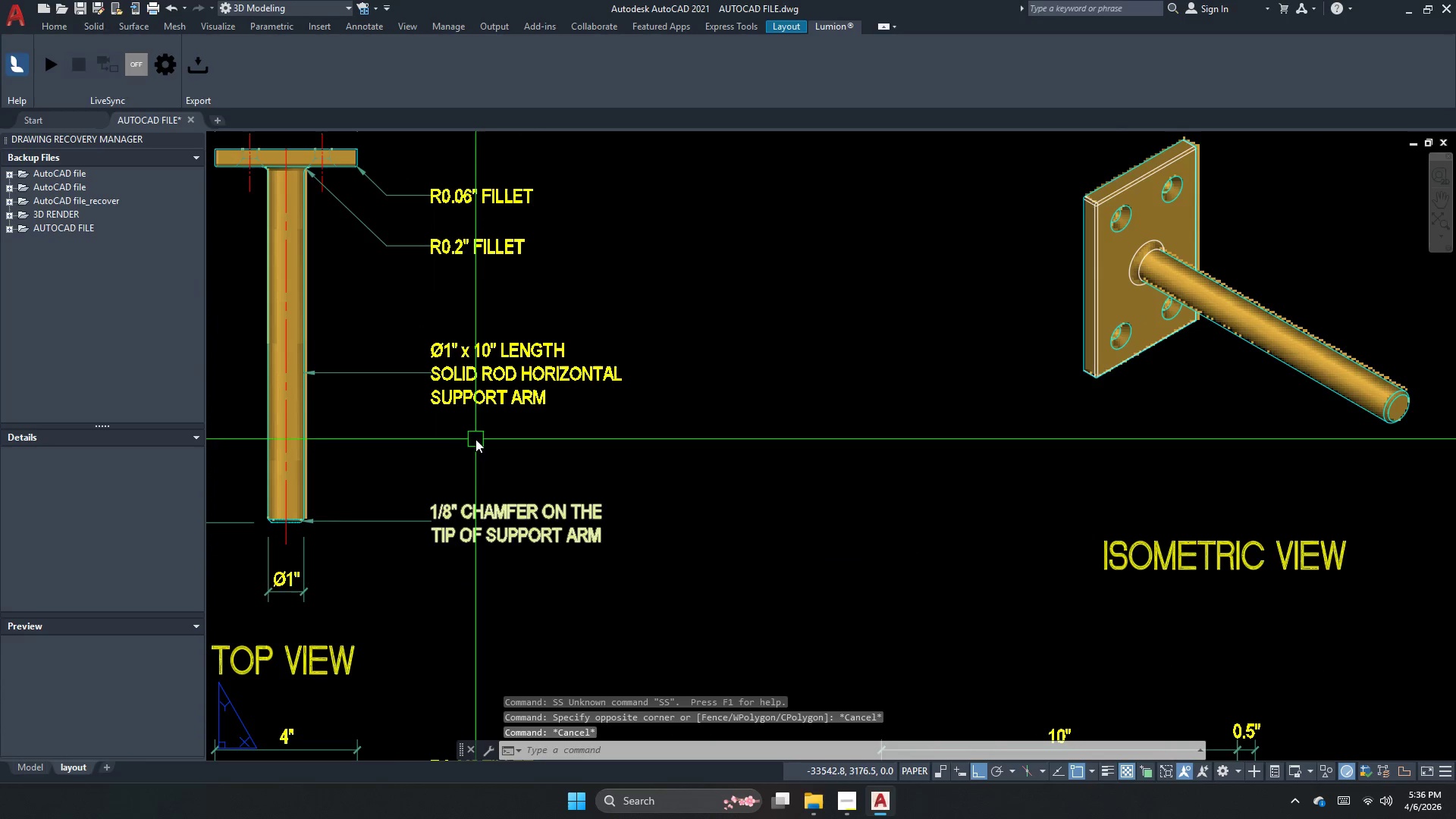 
left_click([499, 380])
 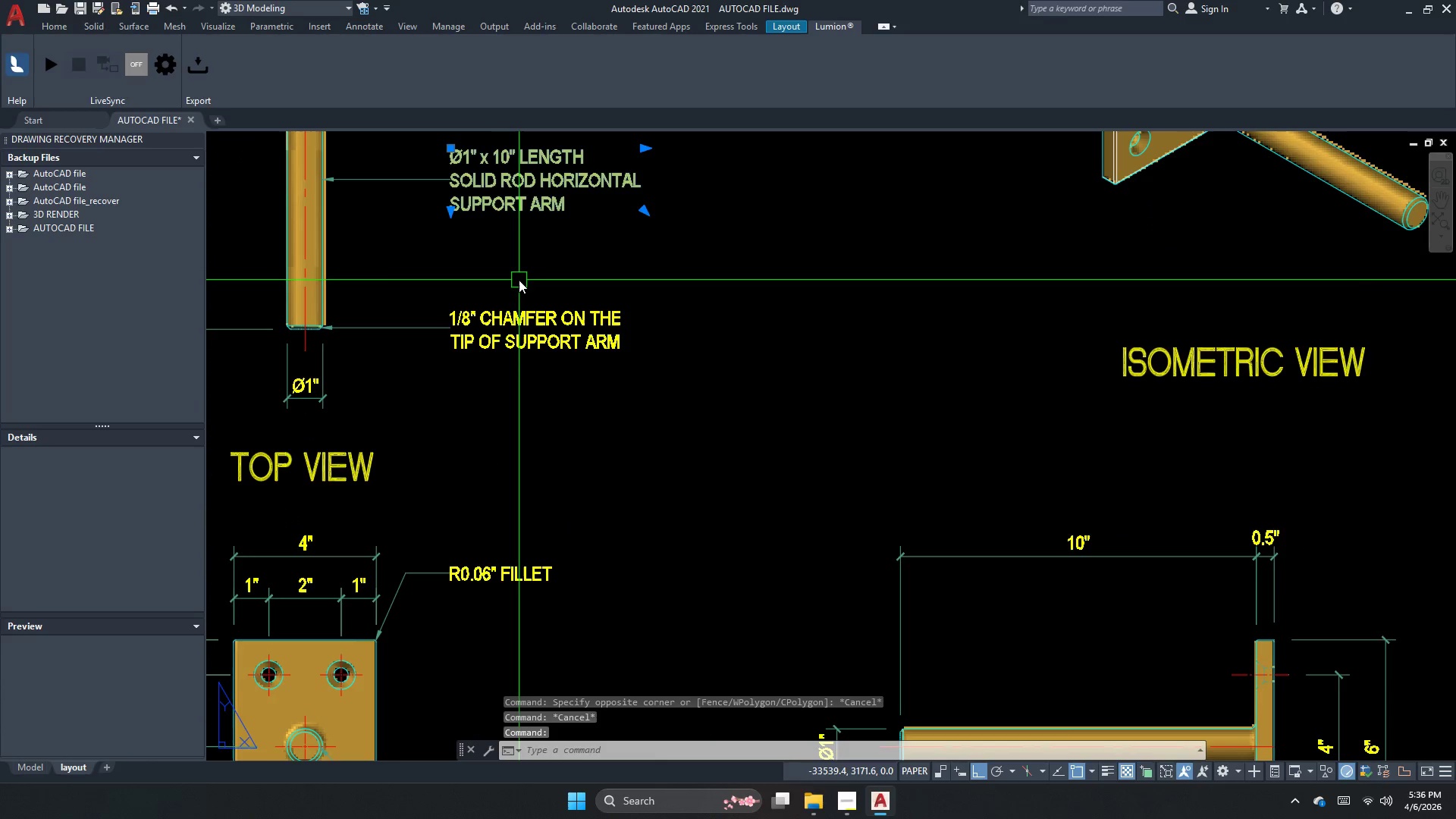 
type(co )
 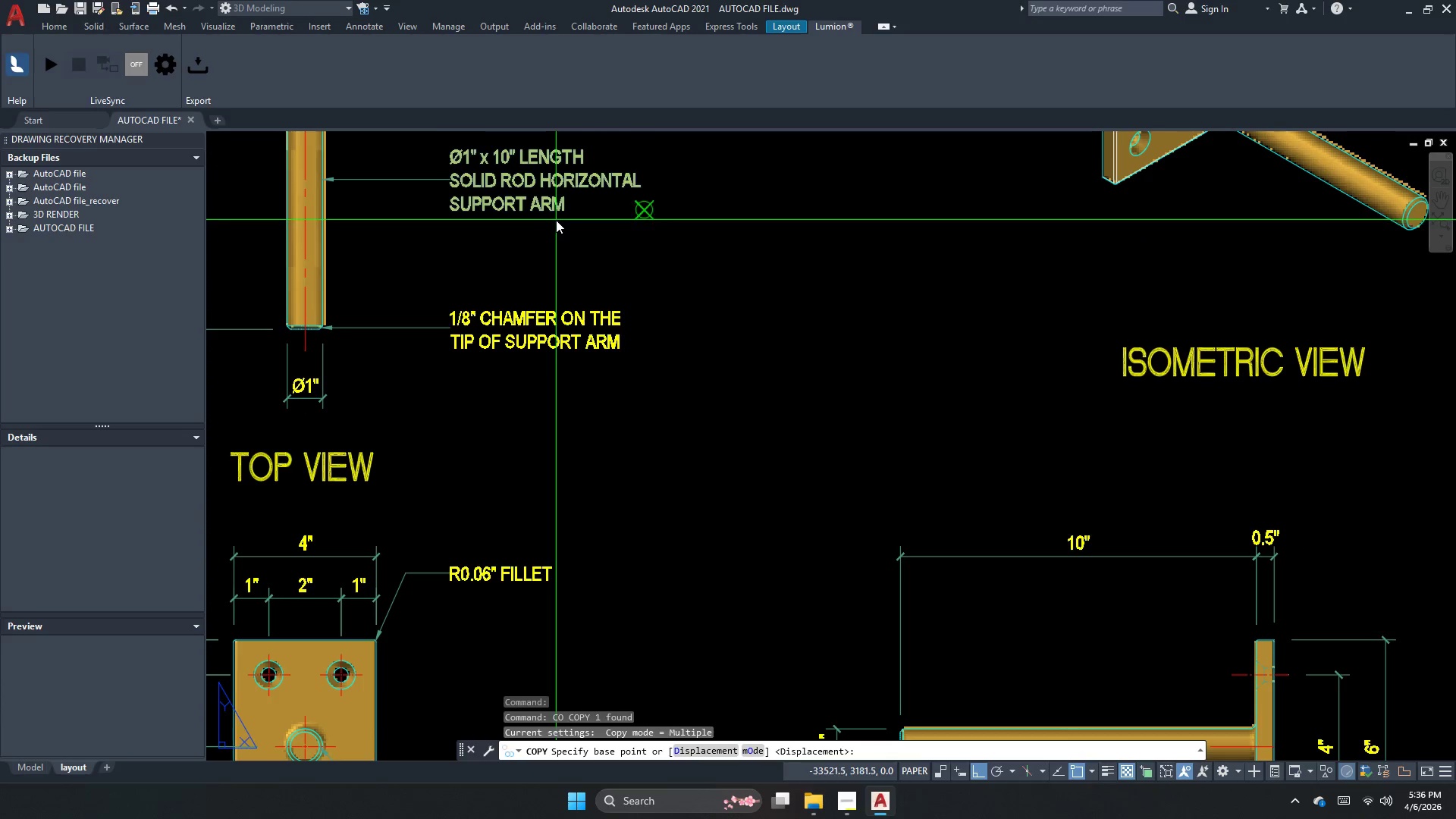 
left_click([556, 220])
 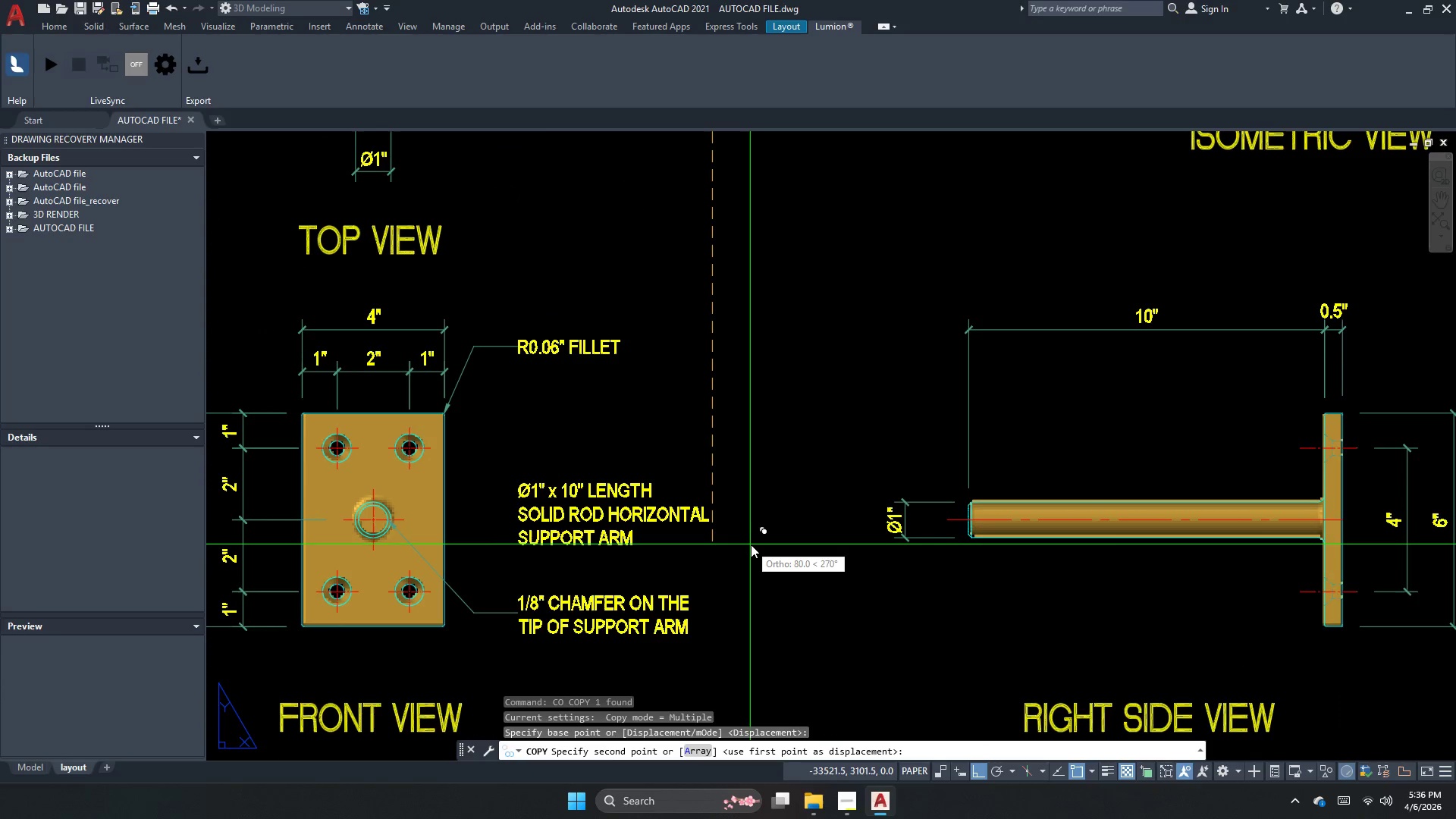 
left_click([759, 554])
 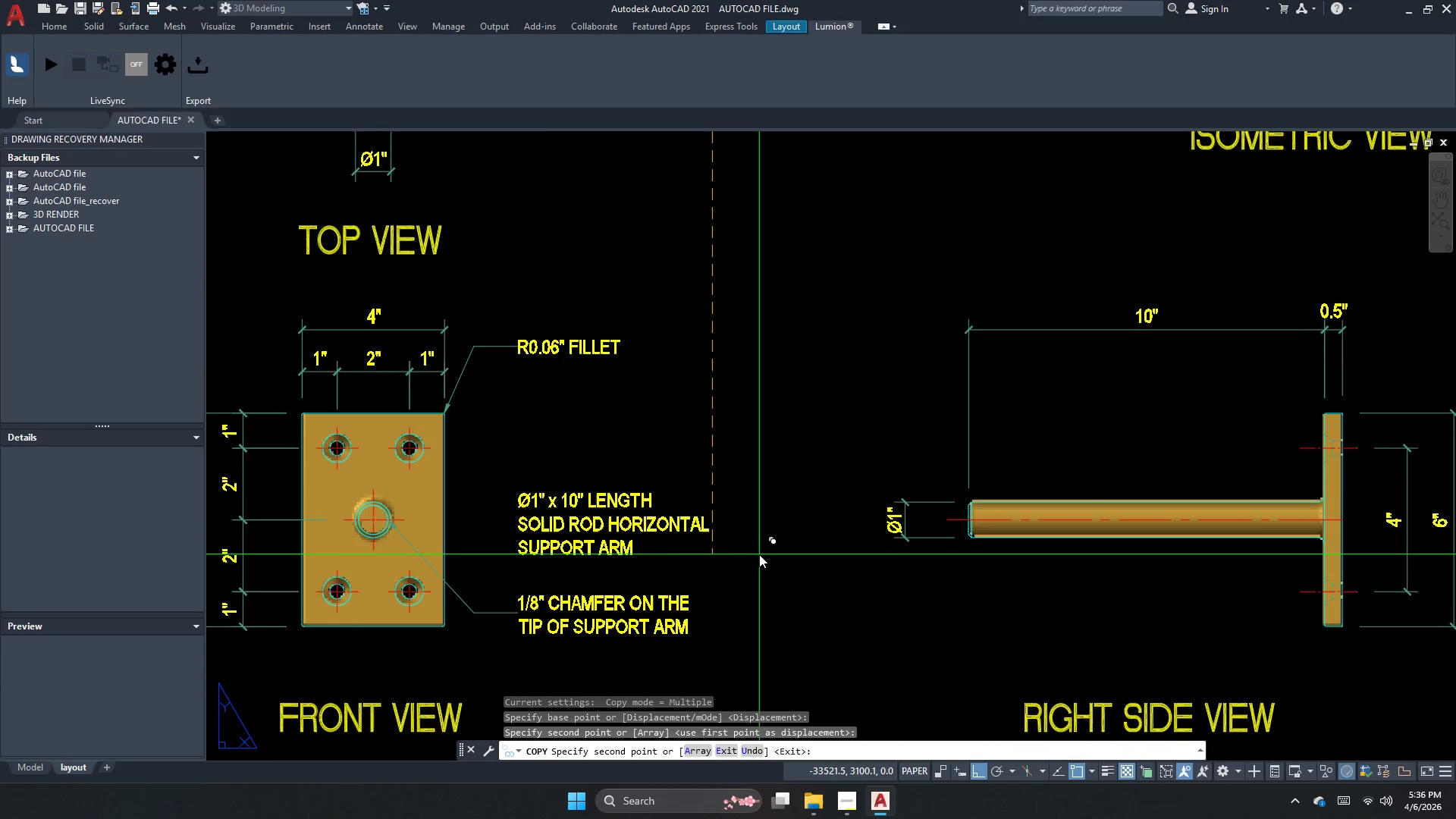 
key(Escape)
 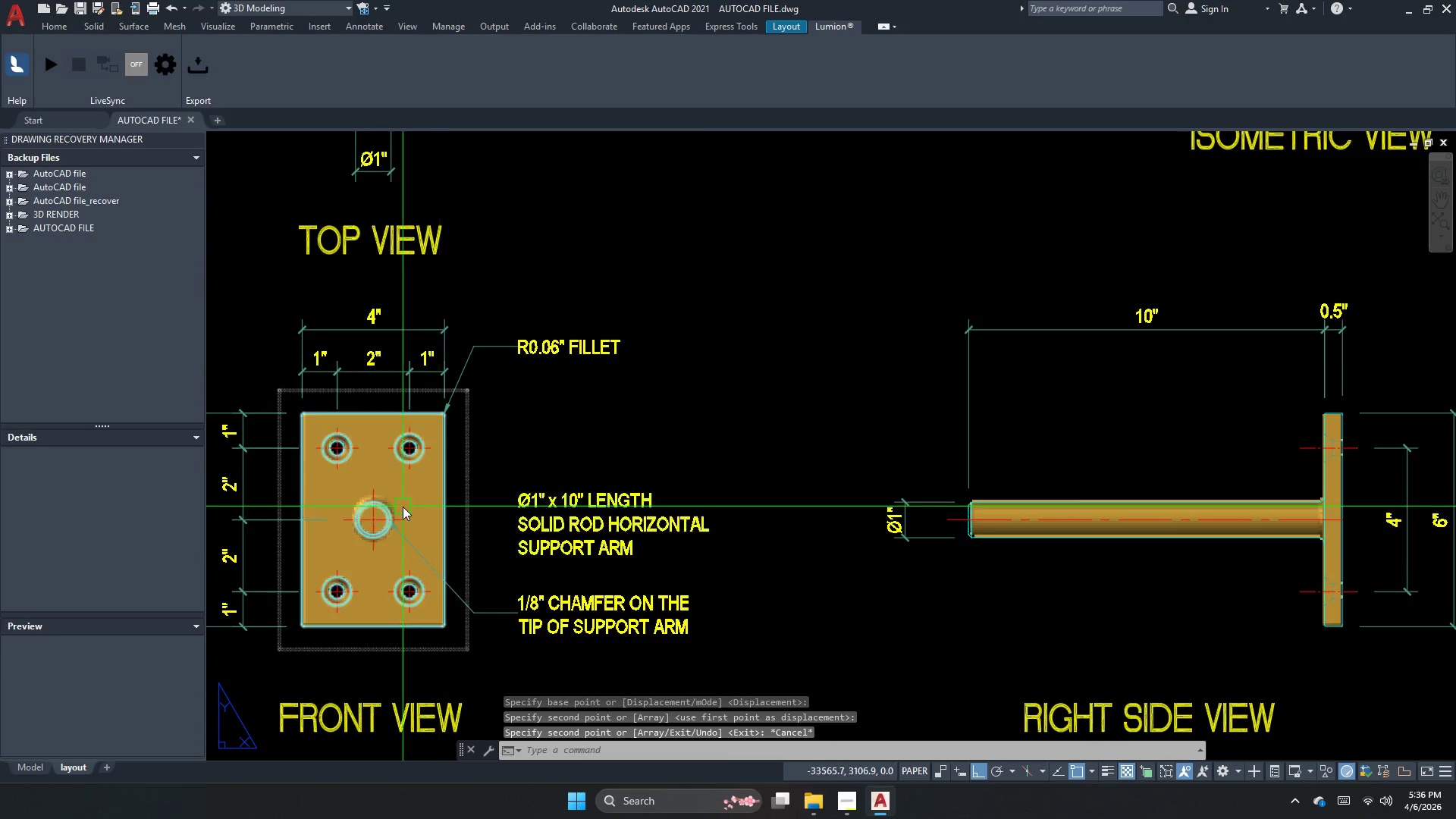 
key(Escape)
 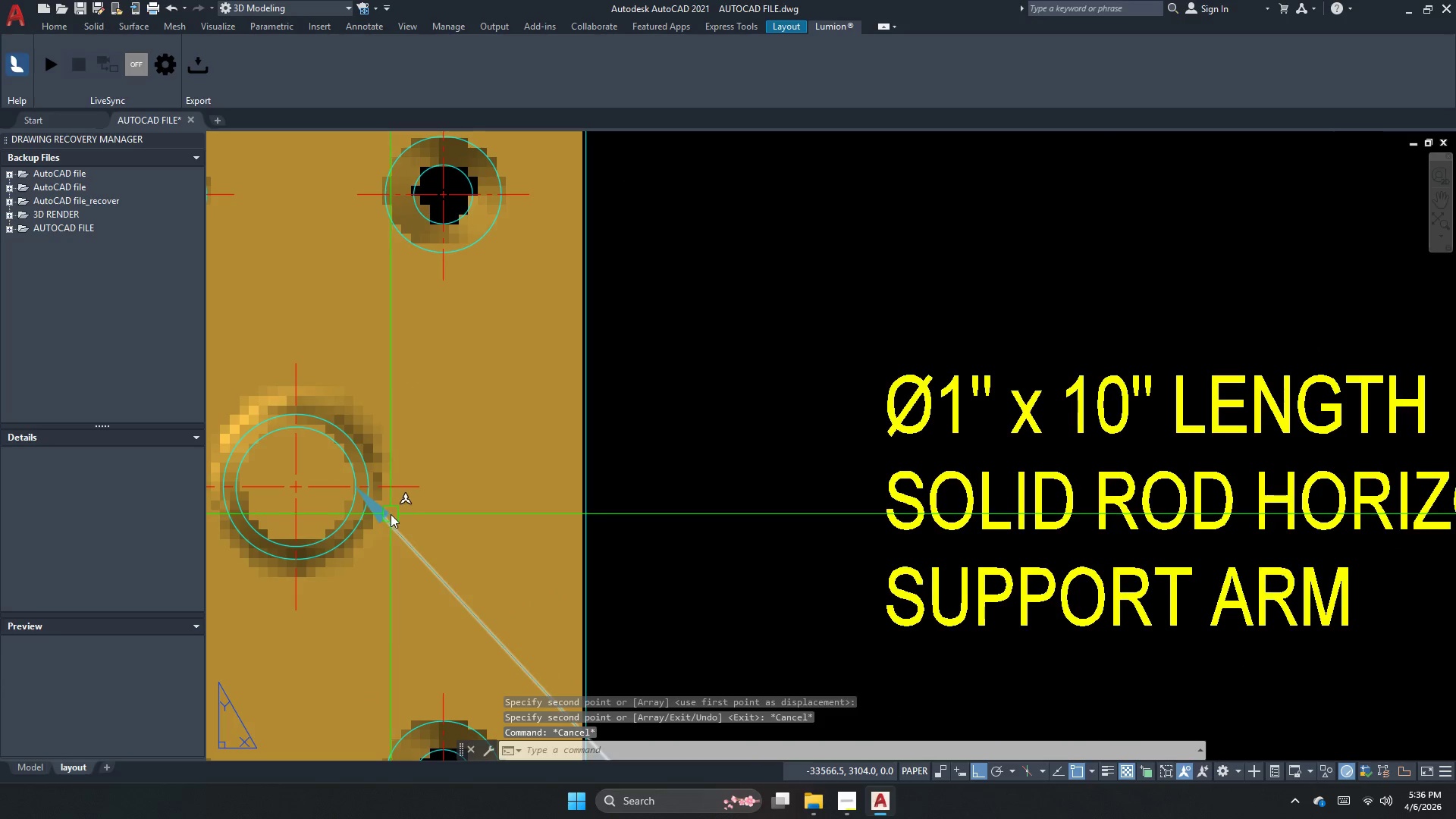 
scroll: coordinate [394, 545], scroll_direction: up, amount: 3.0
 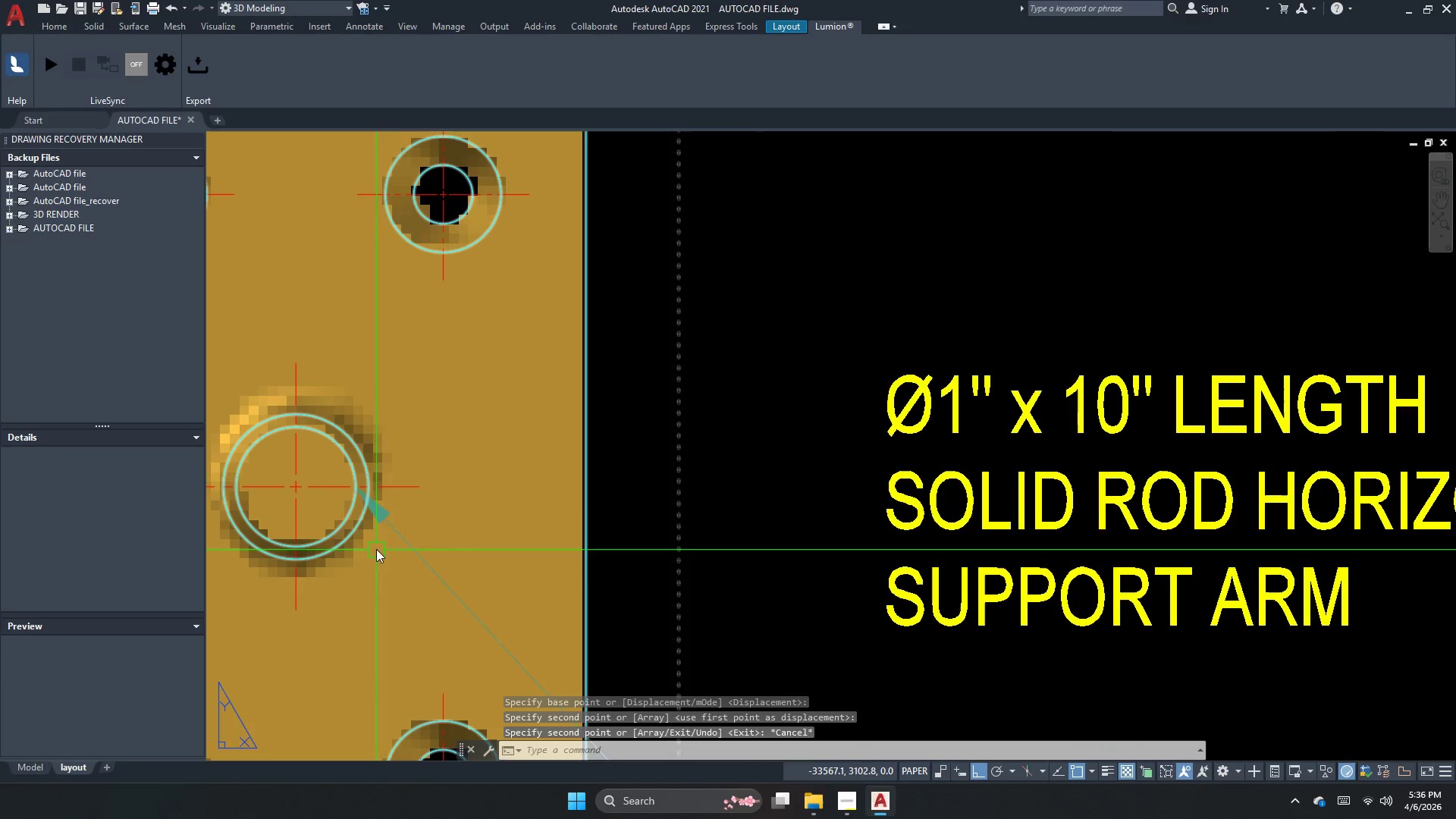 
left_click([390, 514])
 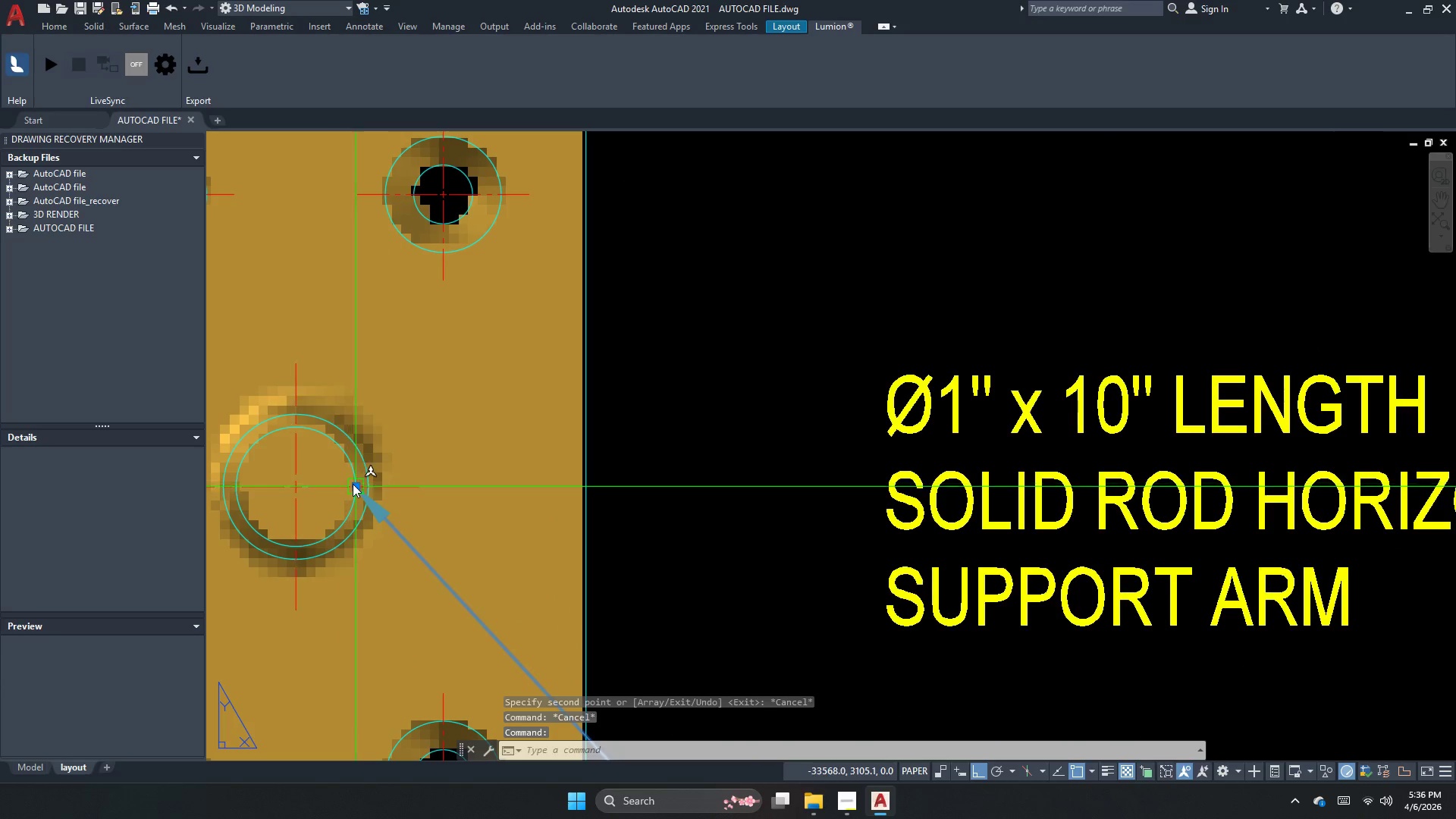 
left_click([351, 484])
 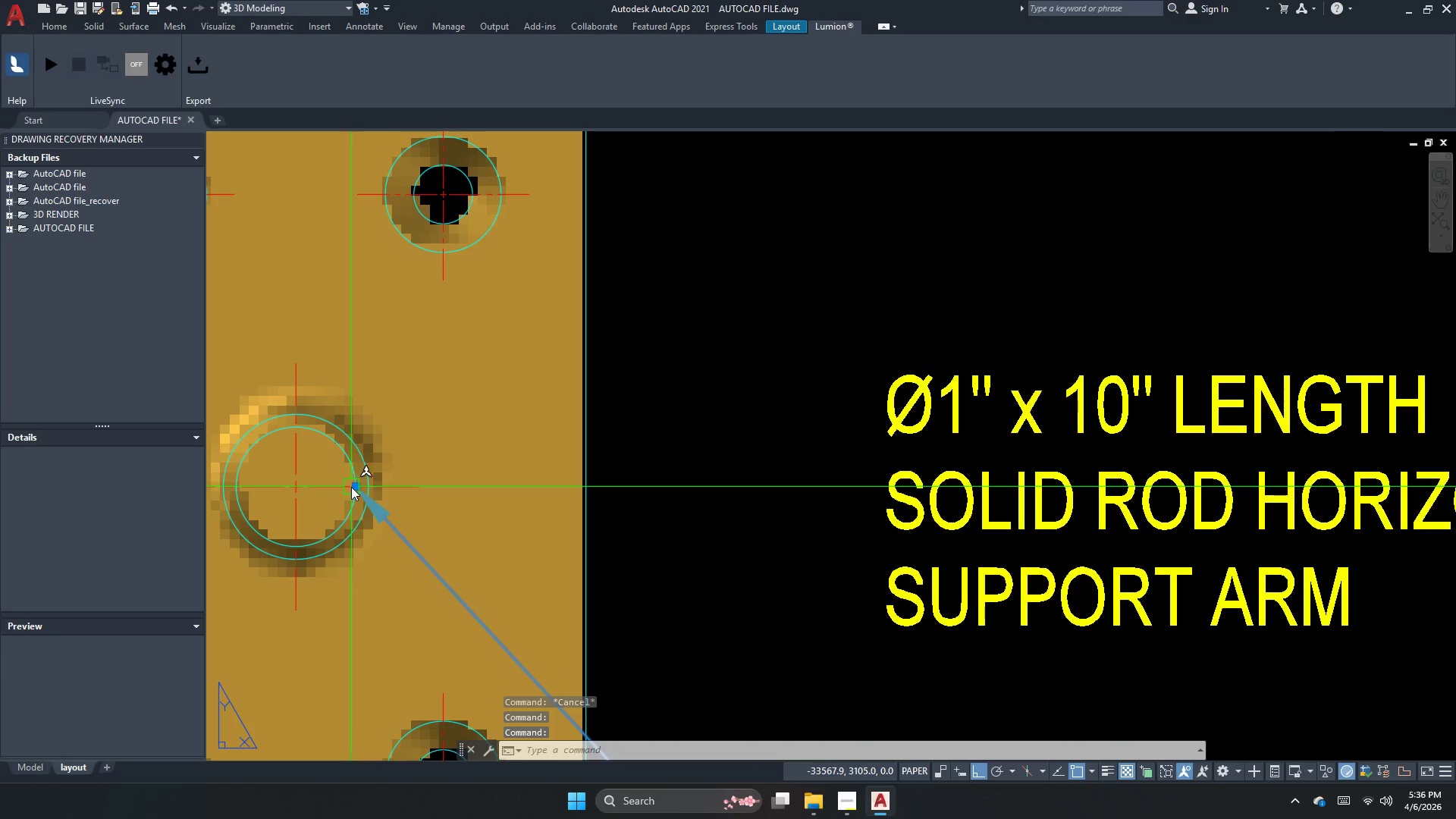 
left_click([358, 483])
 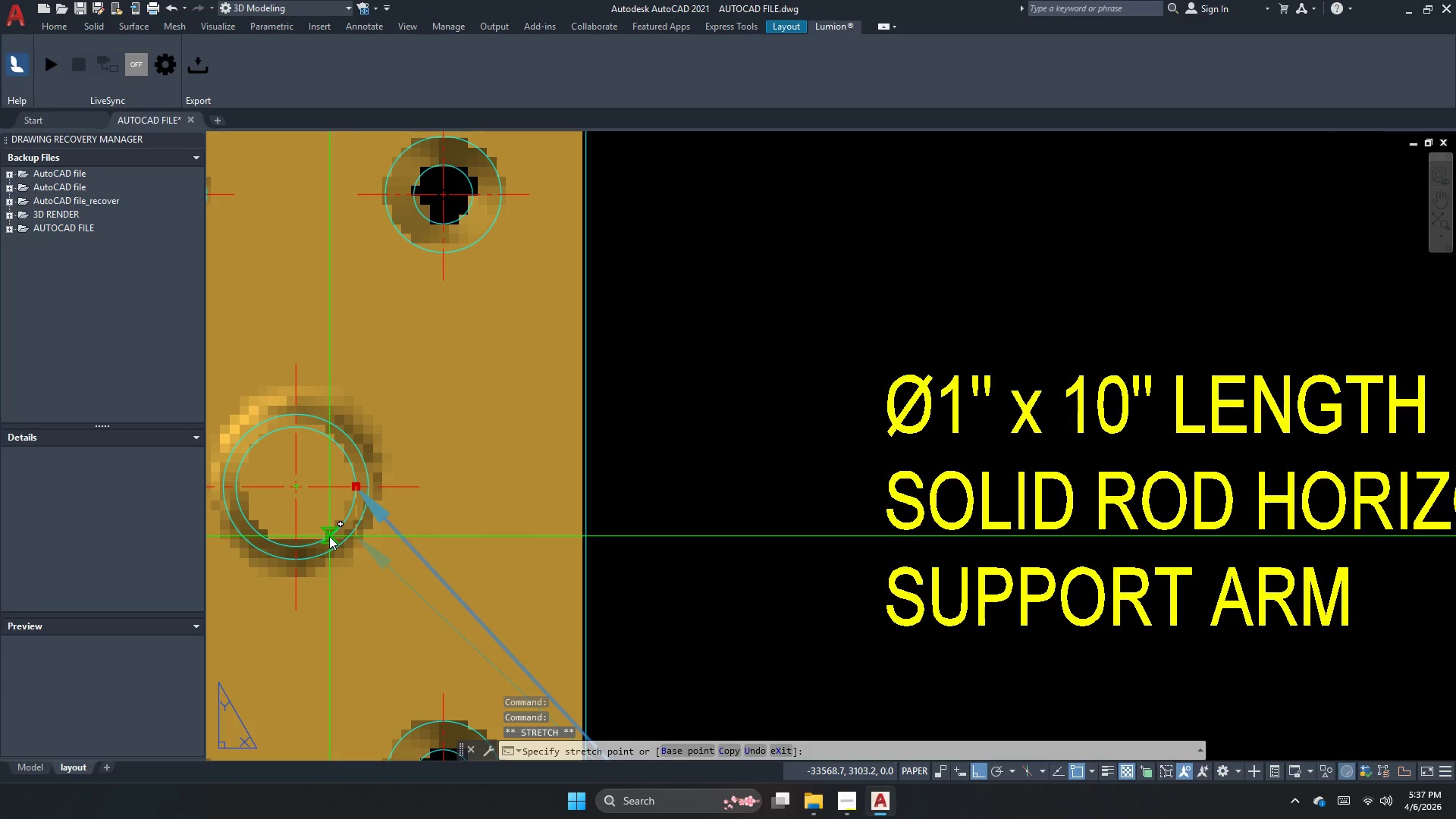 
left_click([329, 536])
 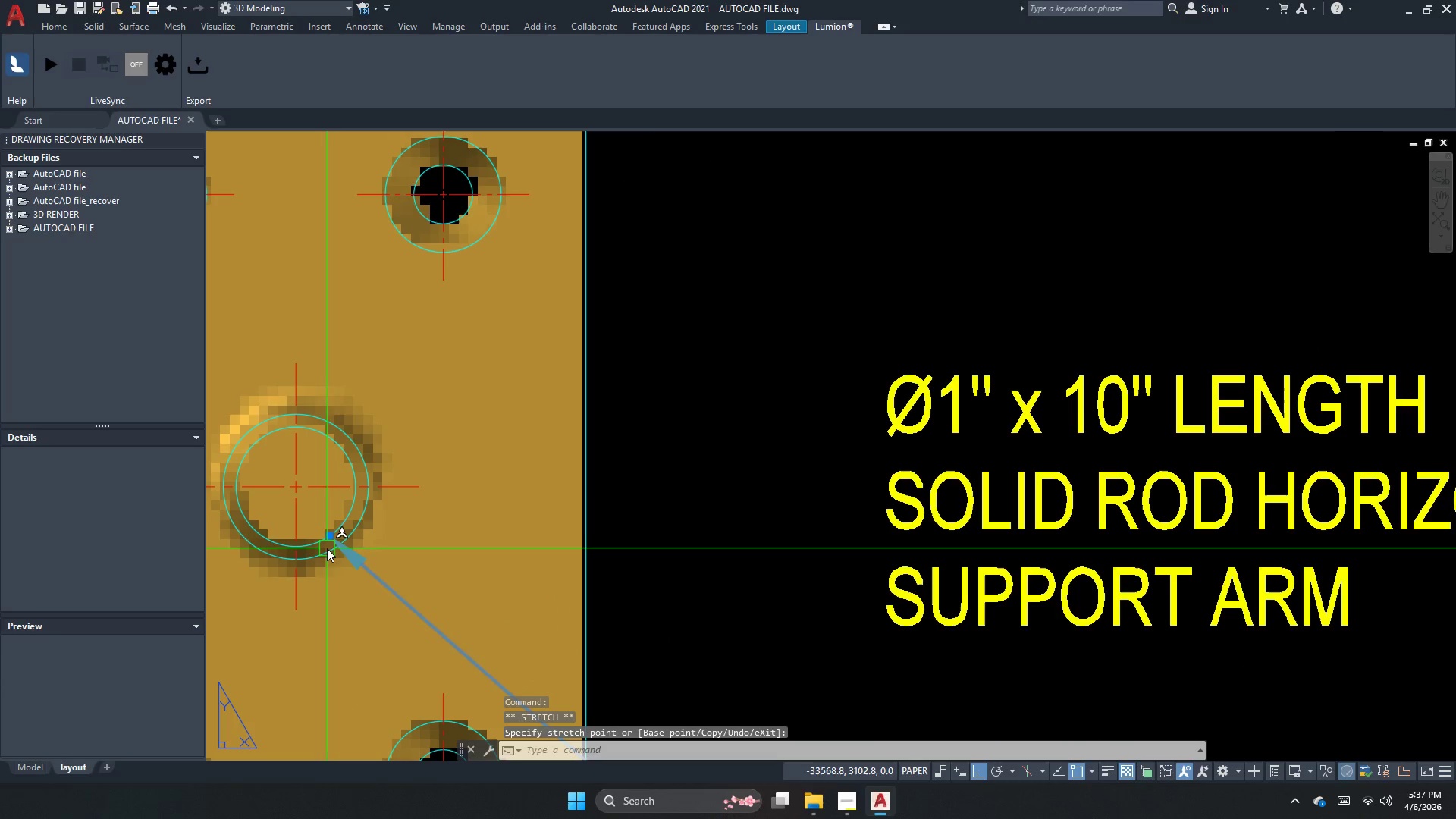 
key(Escape)
 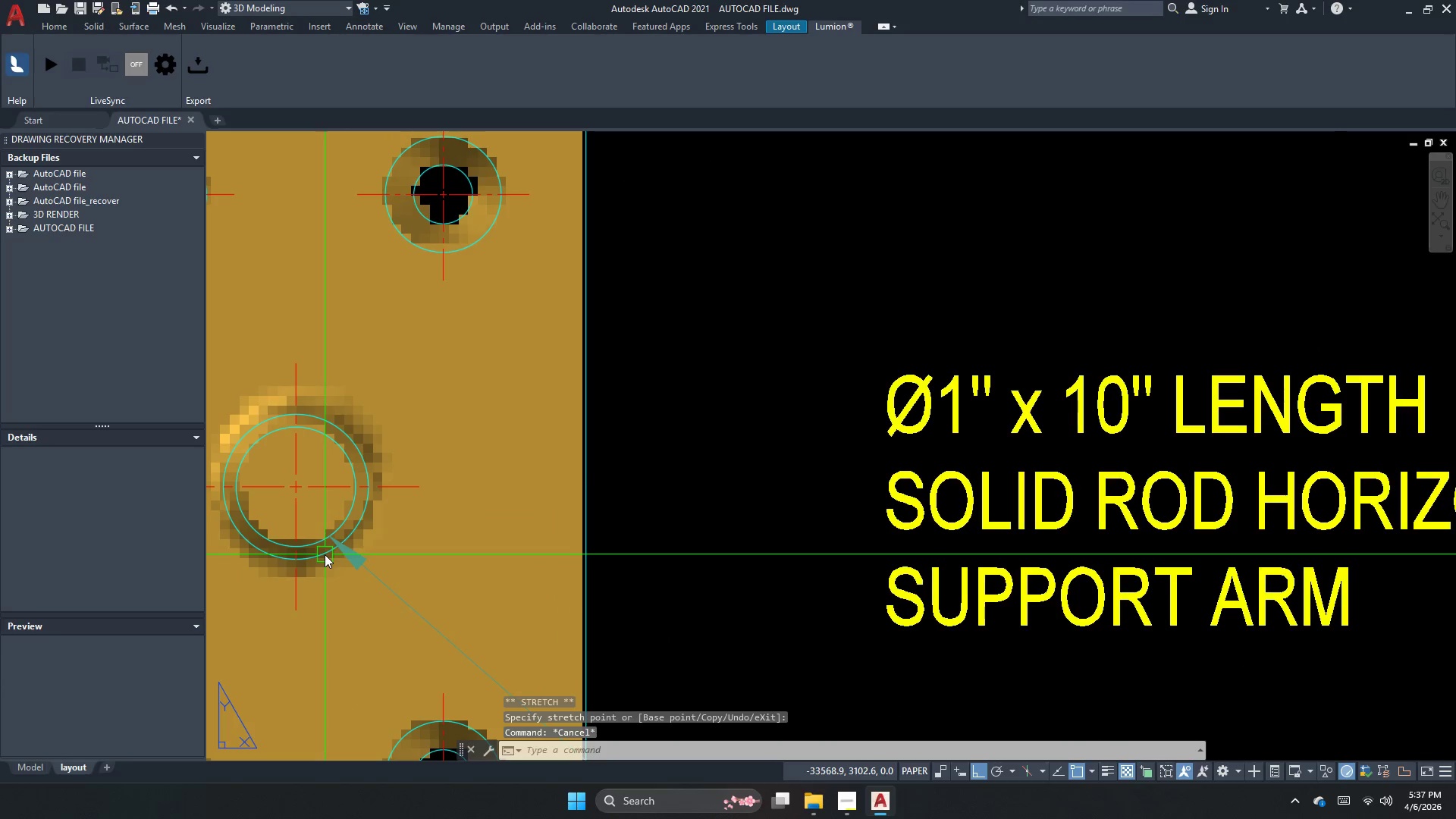 
key(L)
 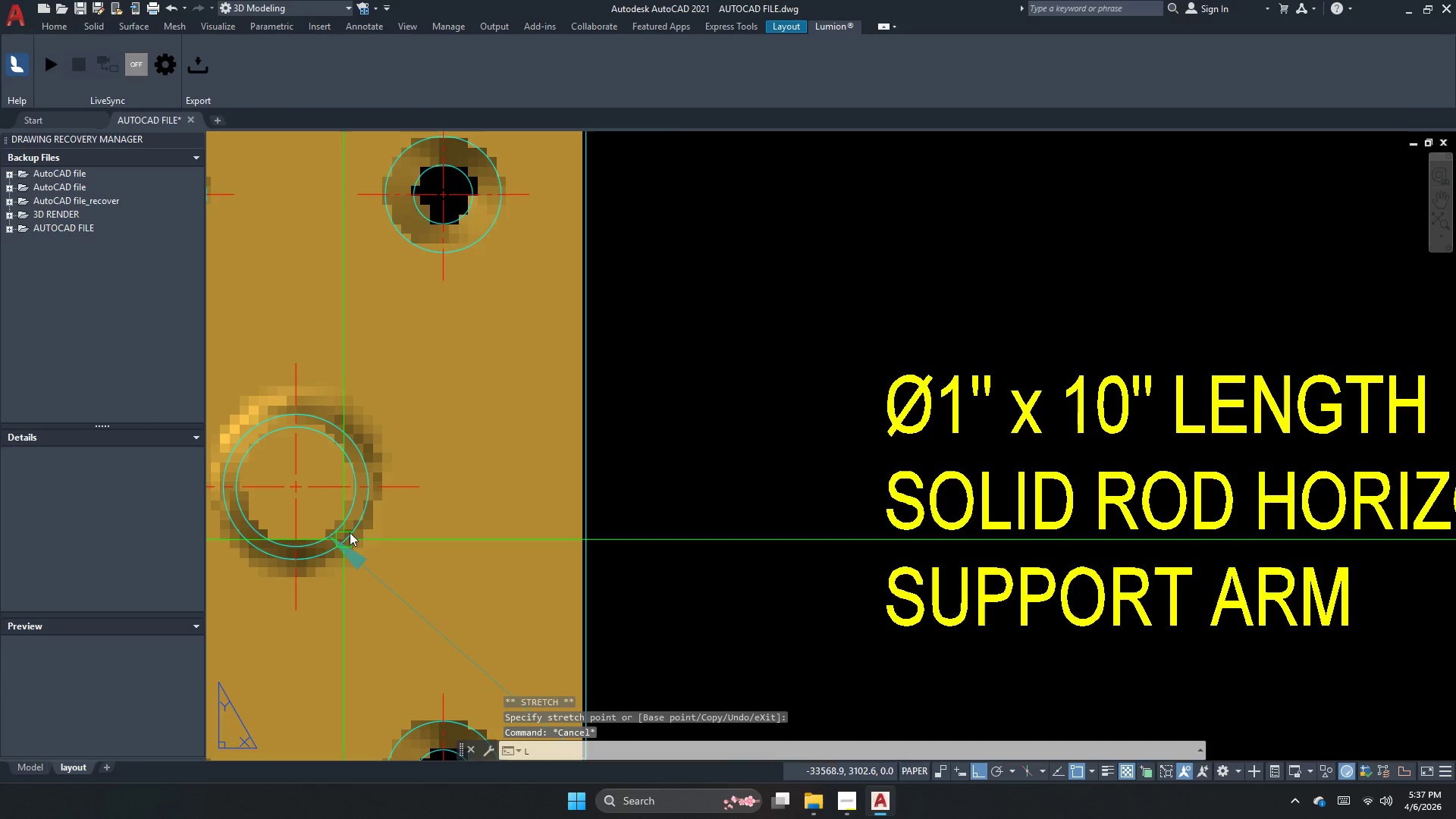 
key(E)
 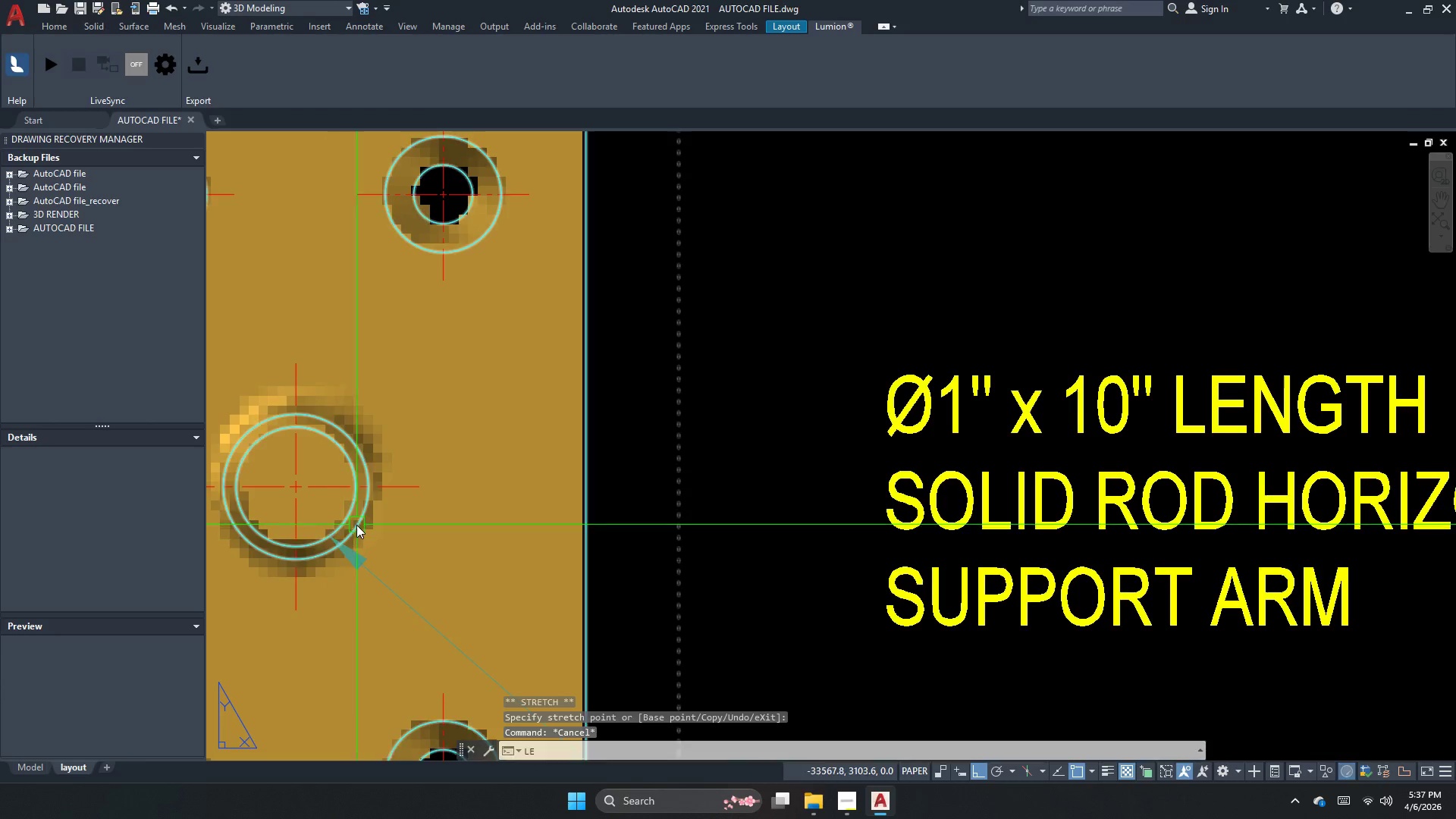 
key(Space)
 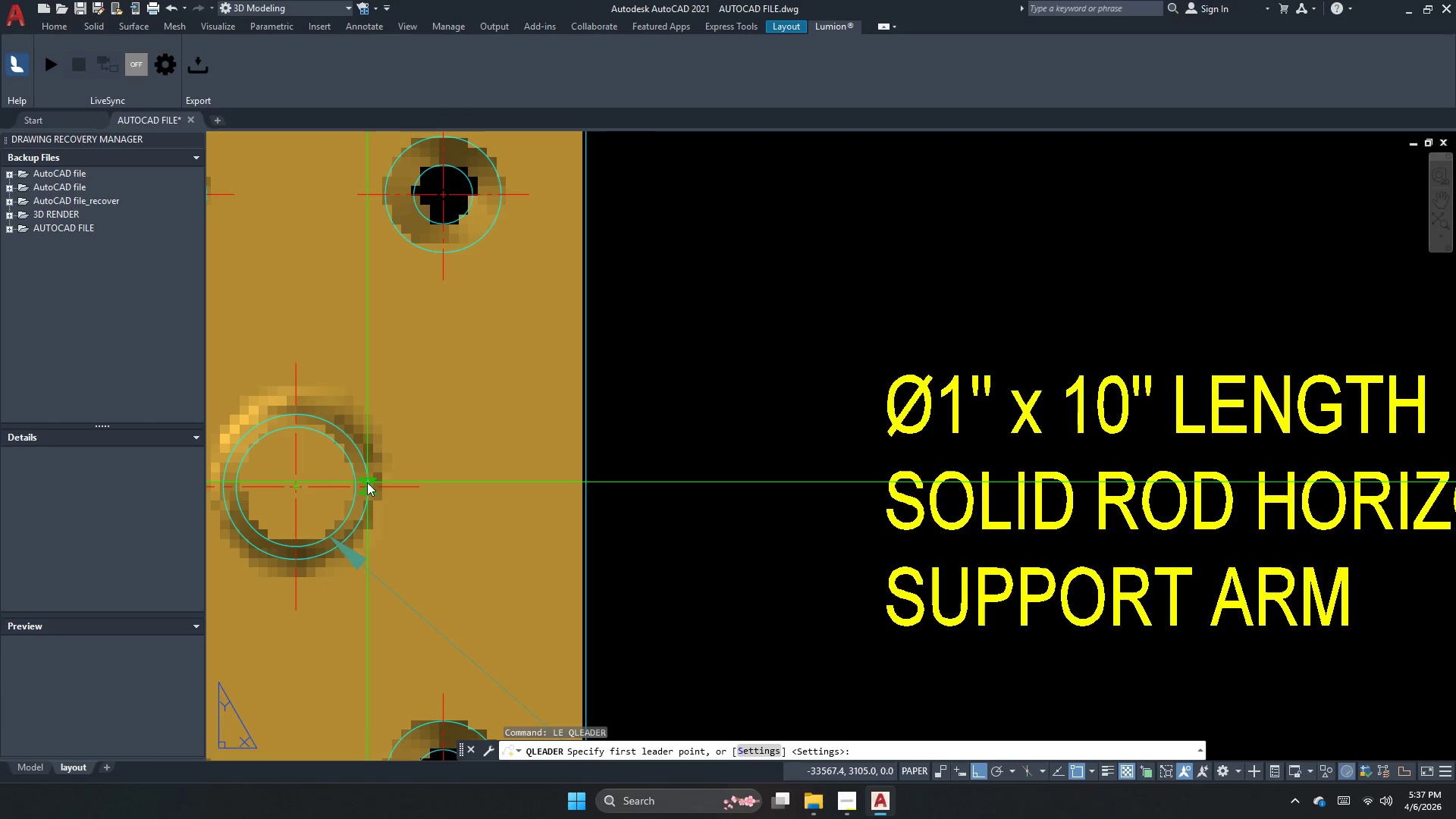 
left_click([367, 482])
 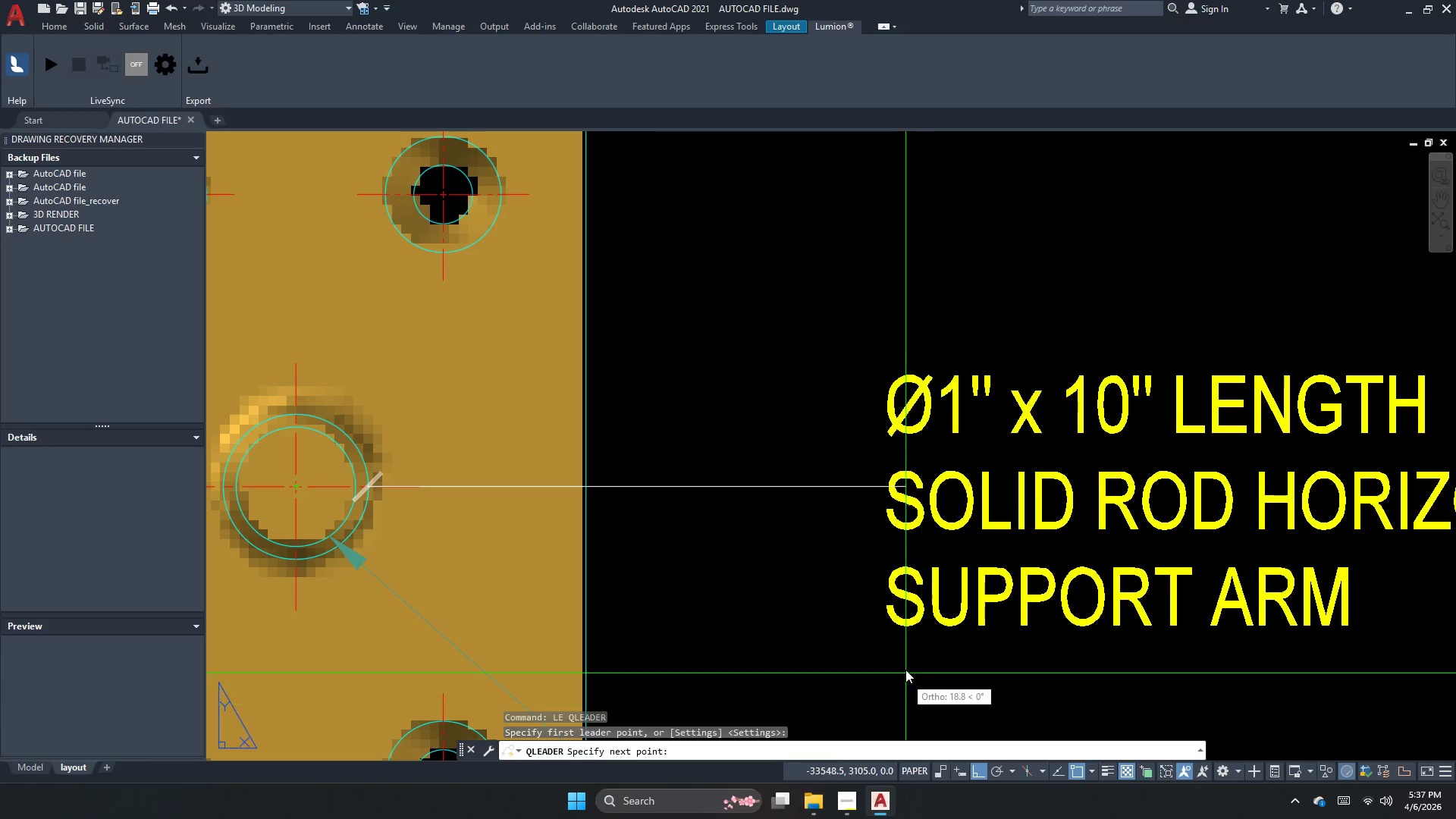 
scroll: coordinate [717, 489], scroll_direction: down, amount: 2.0
 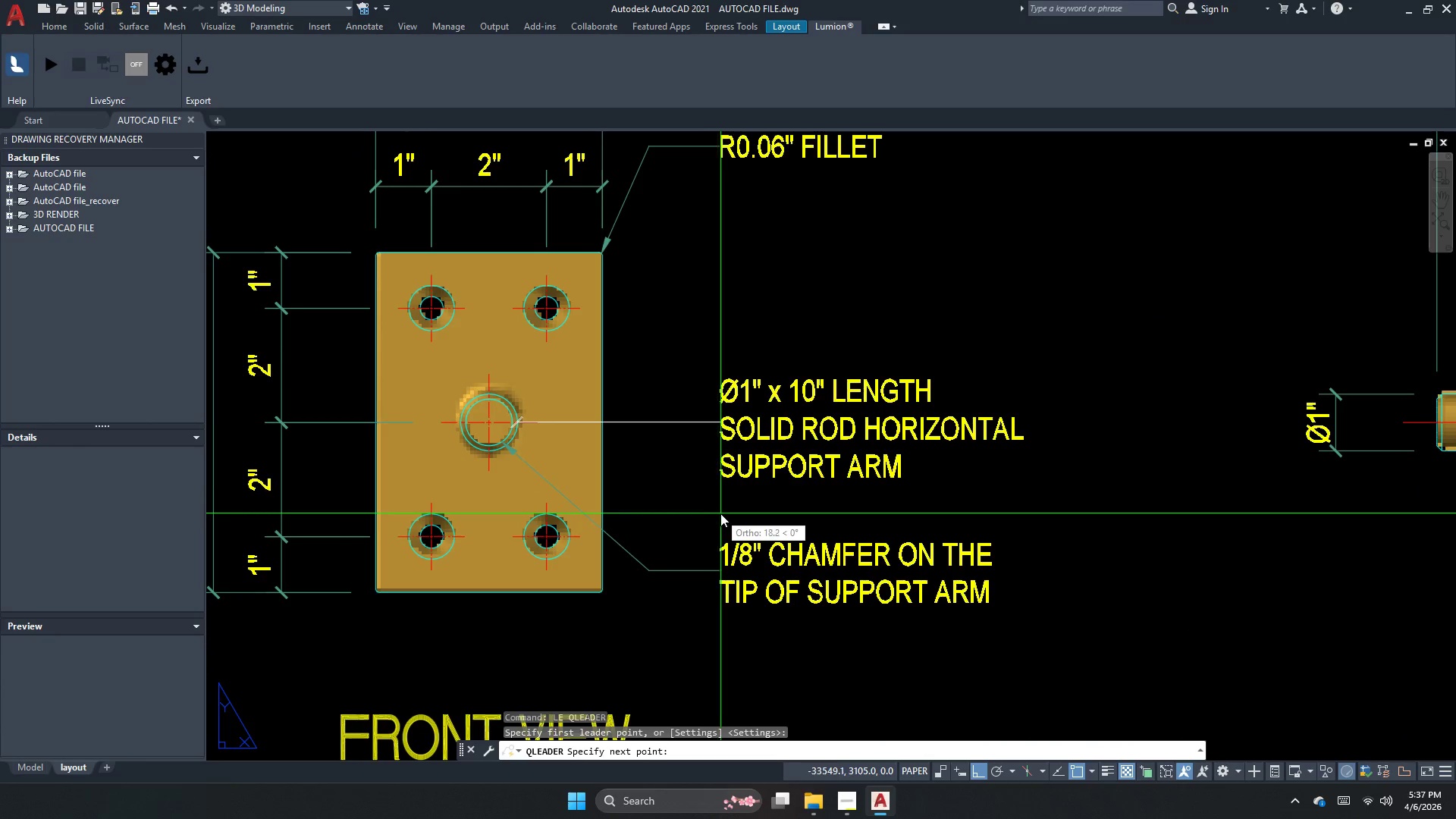 
left_click([720, 513])
 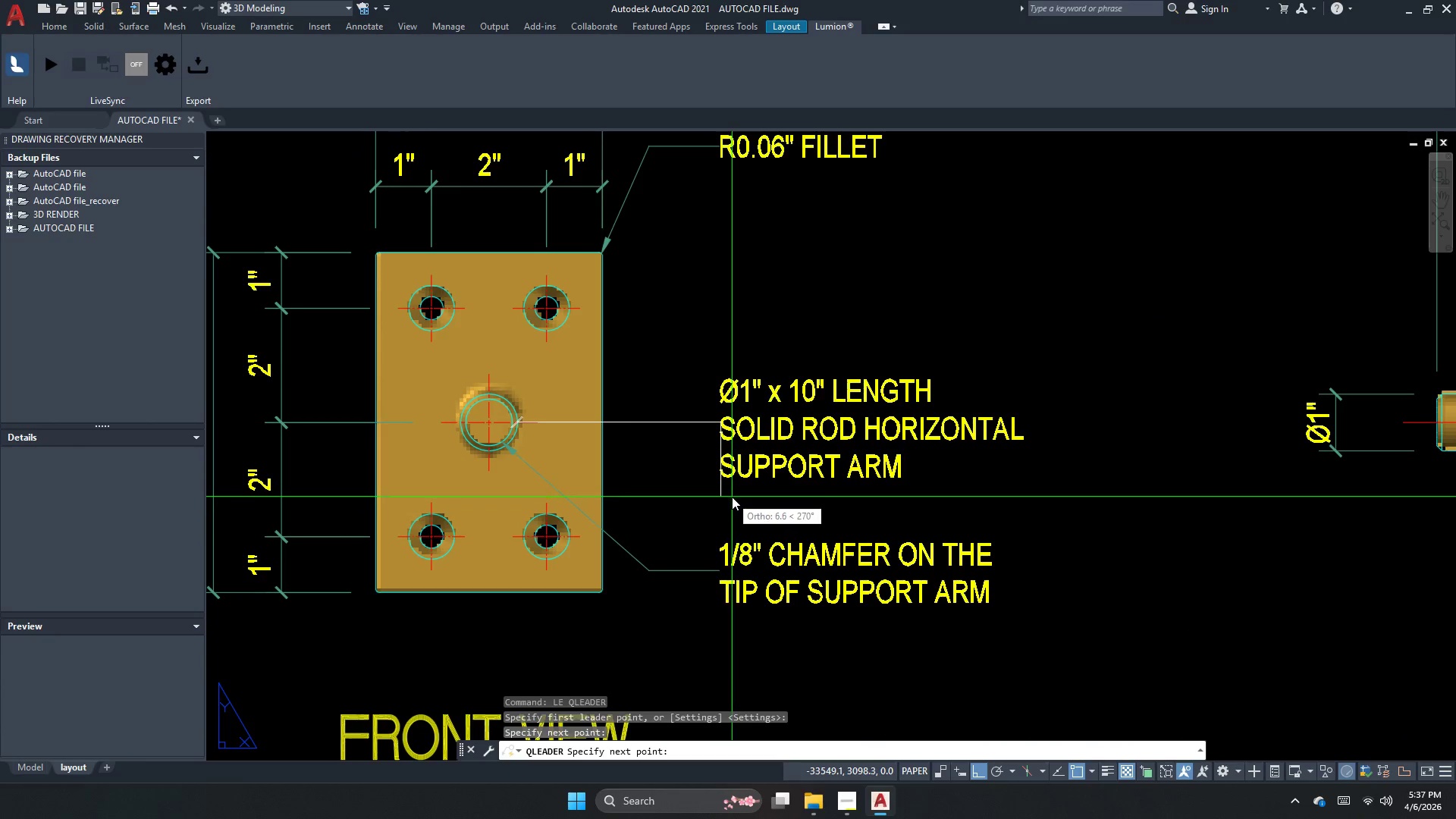 
key(Space)
 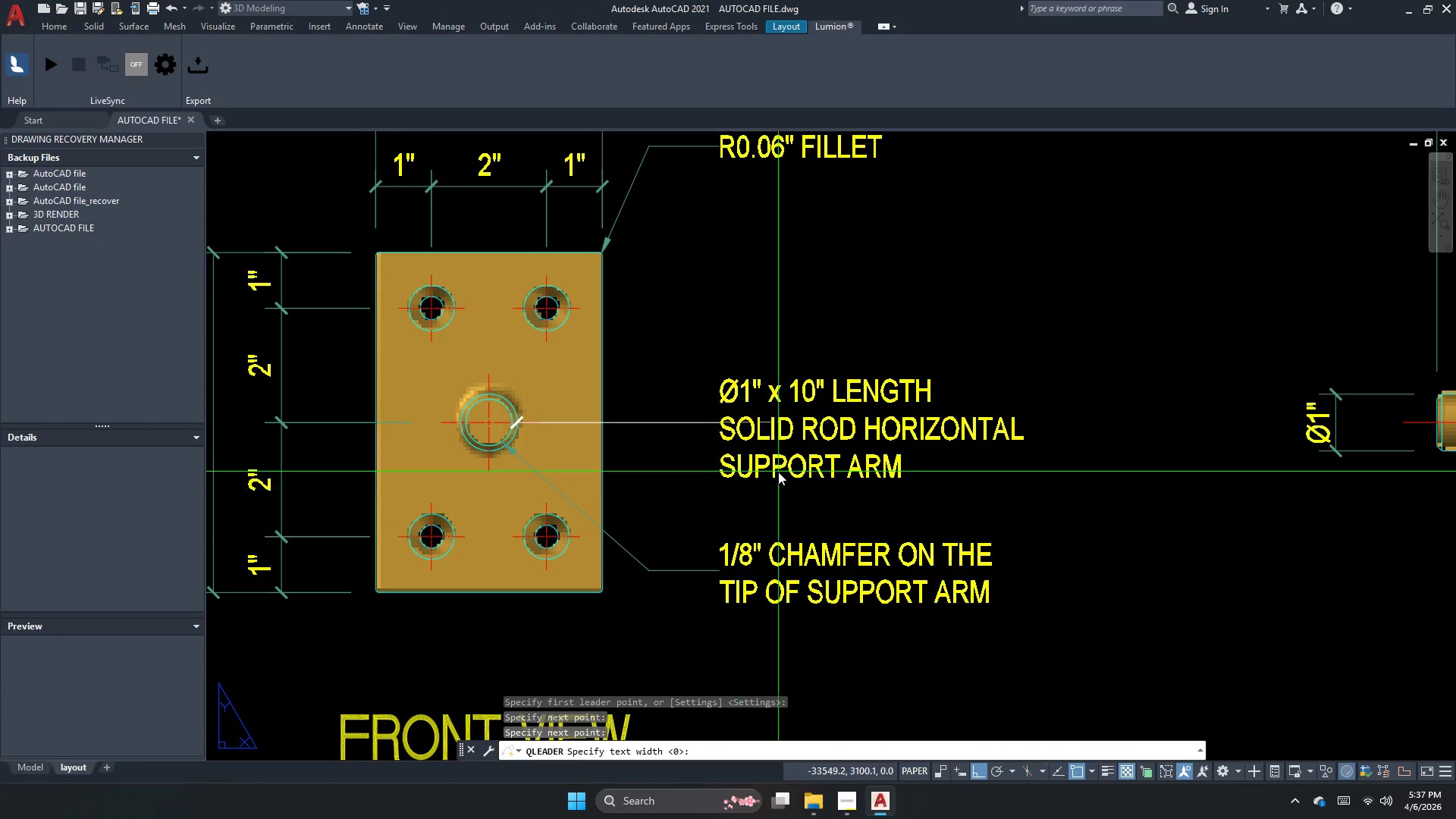 
key(Escape)
 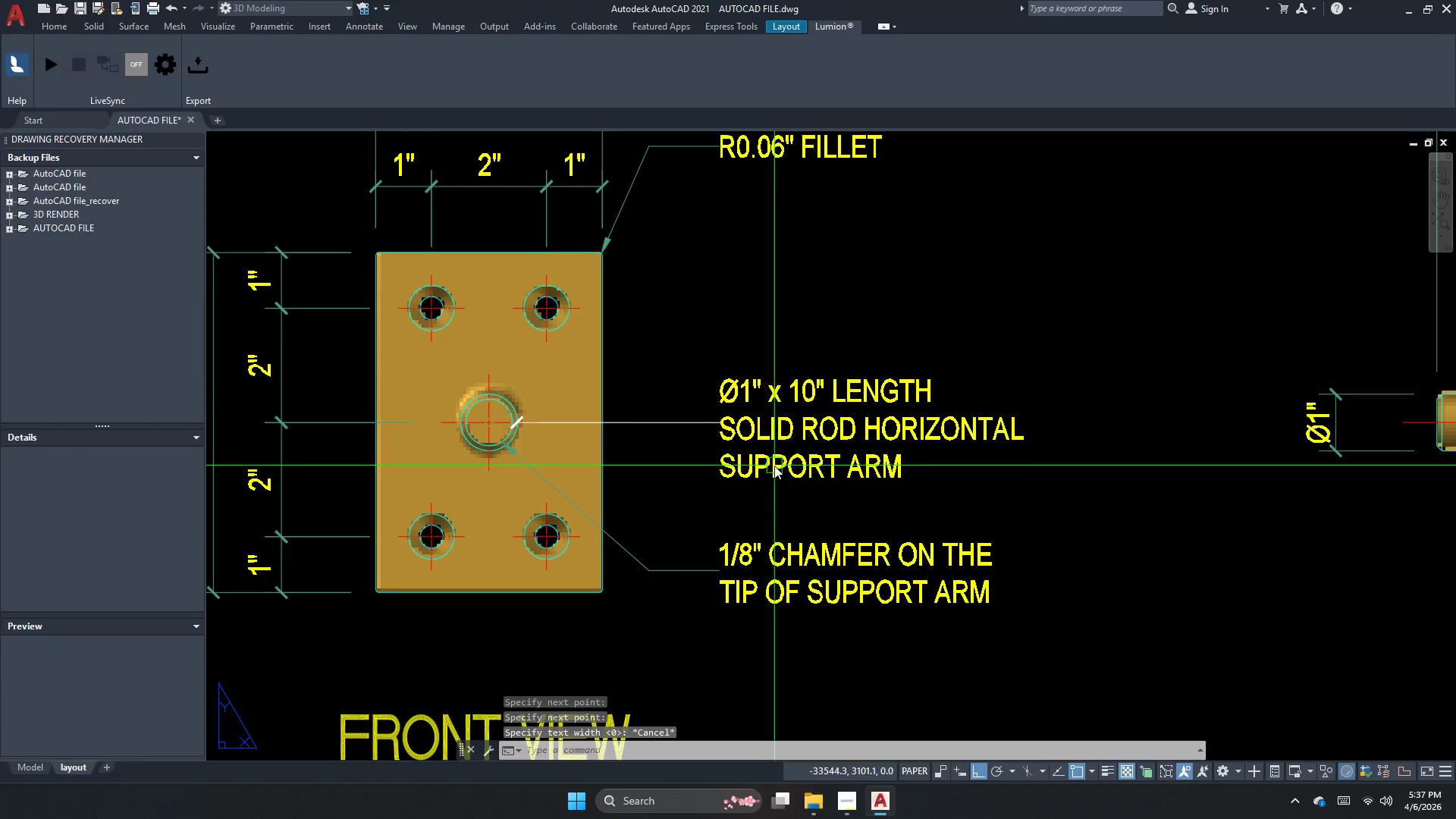 
left_click([774, 466])
 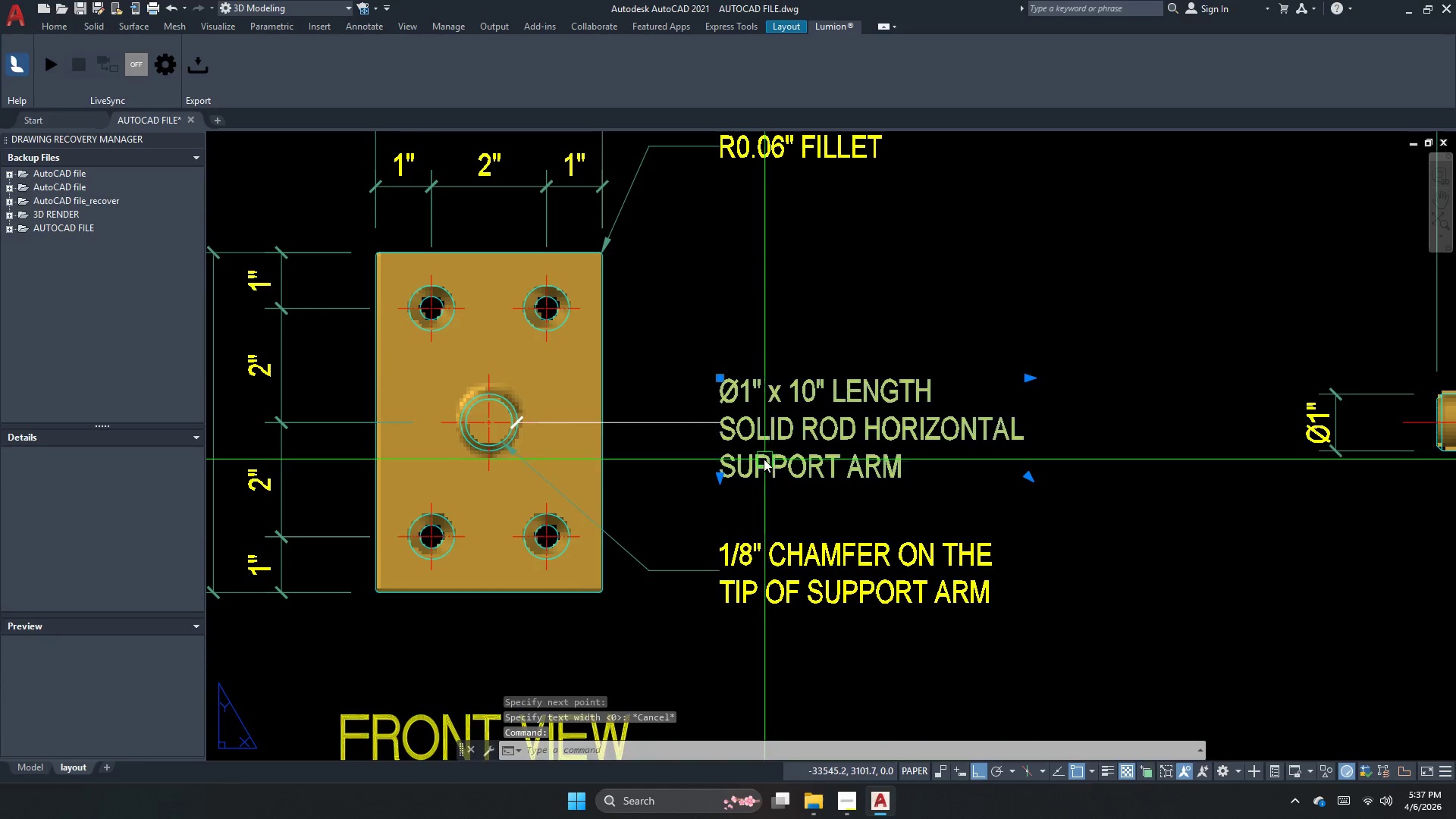 
key(M)
 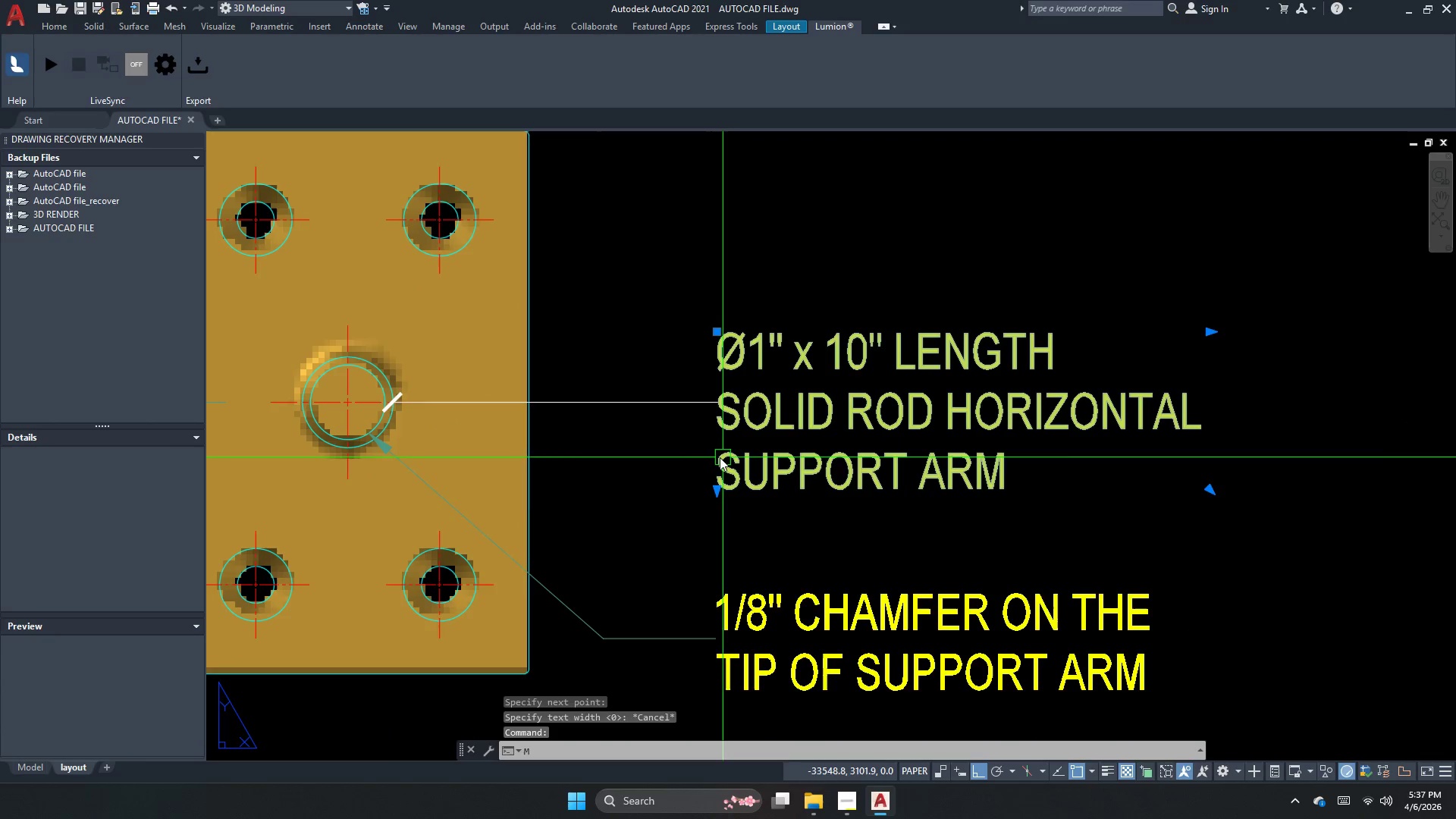 
key(Space)
 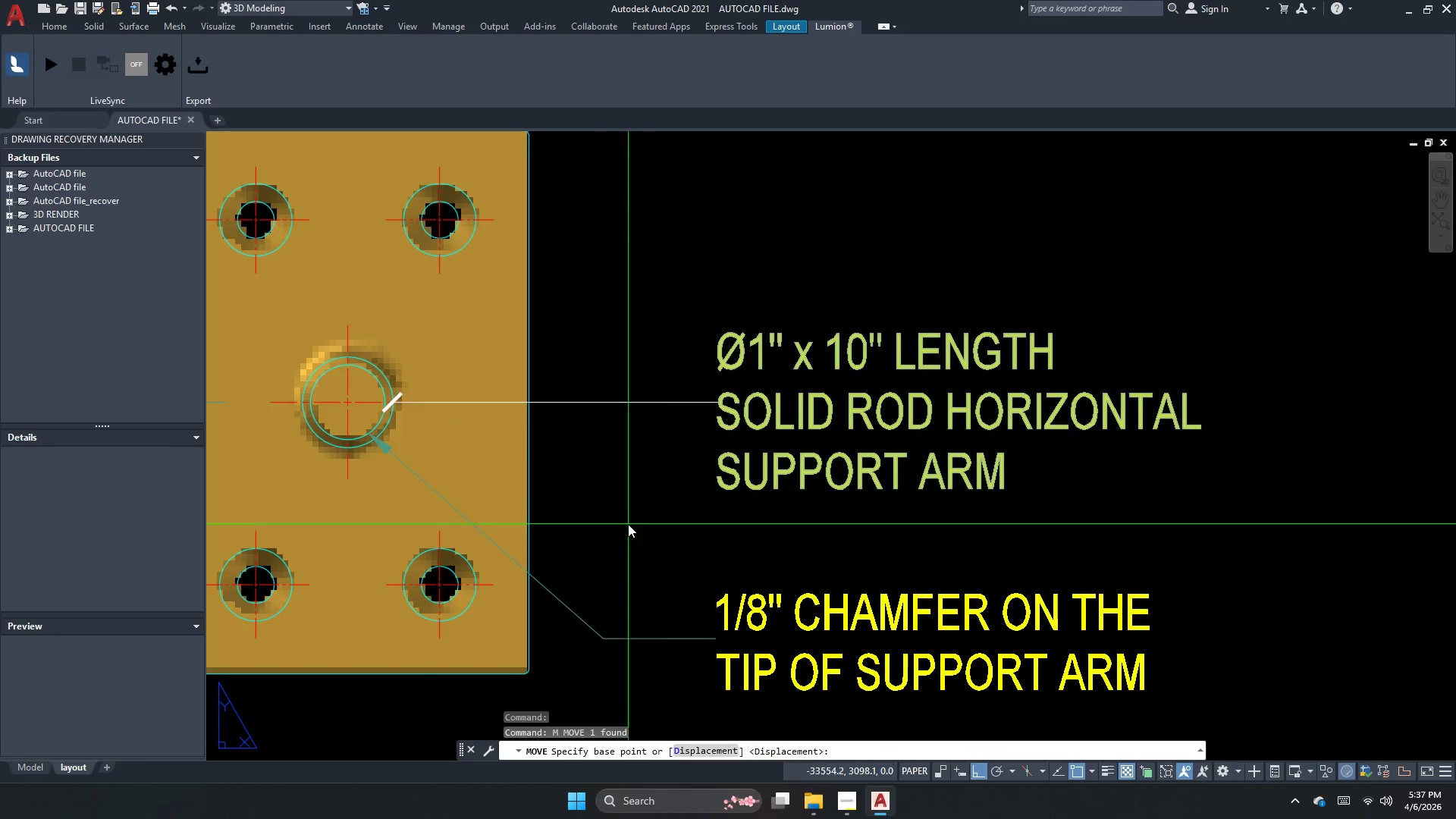 
left_click([633, 522])
 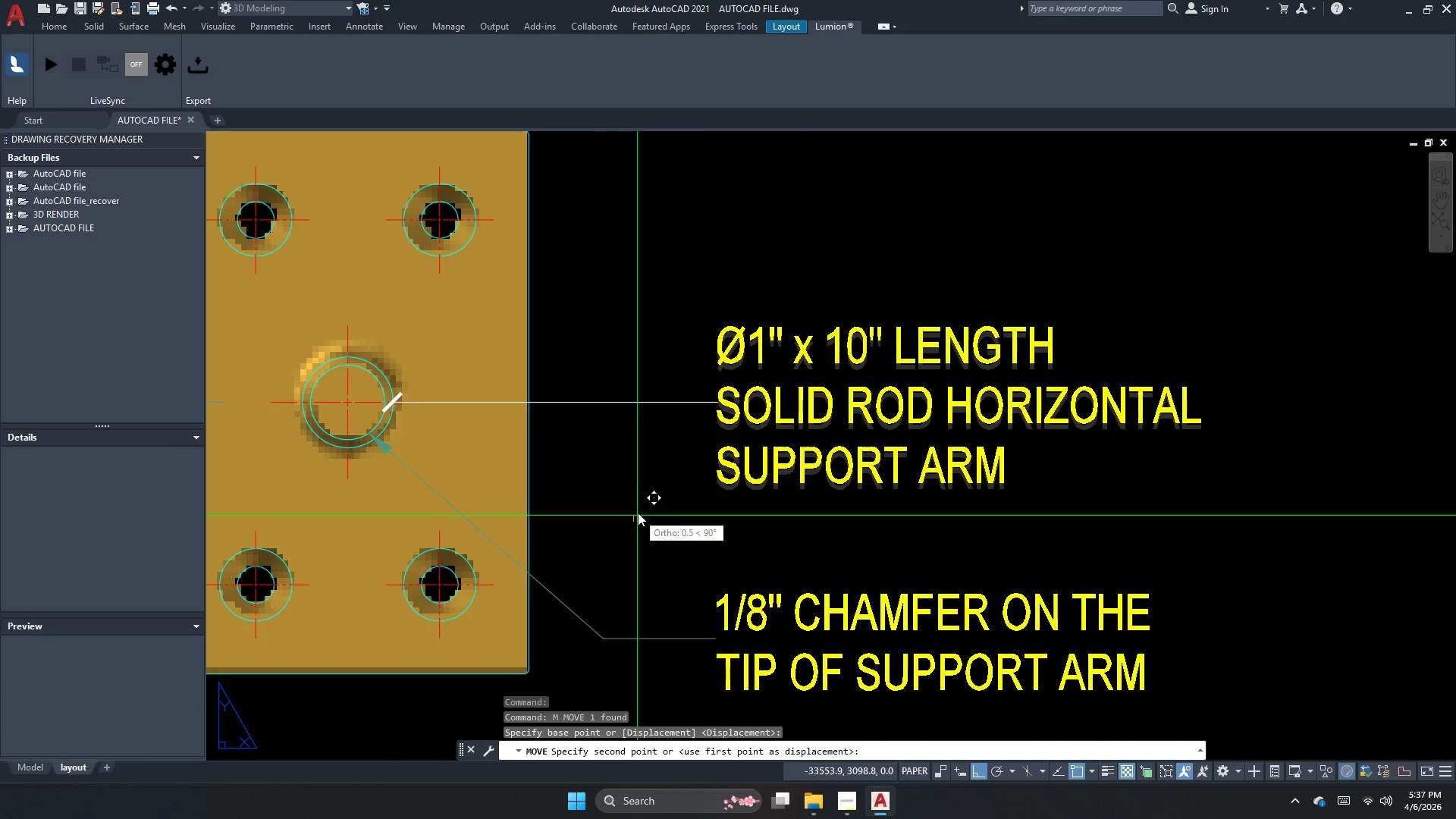 
scroll: coordinate [724, 457], scroll_direction: up, amount: 1.0
 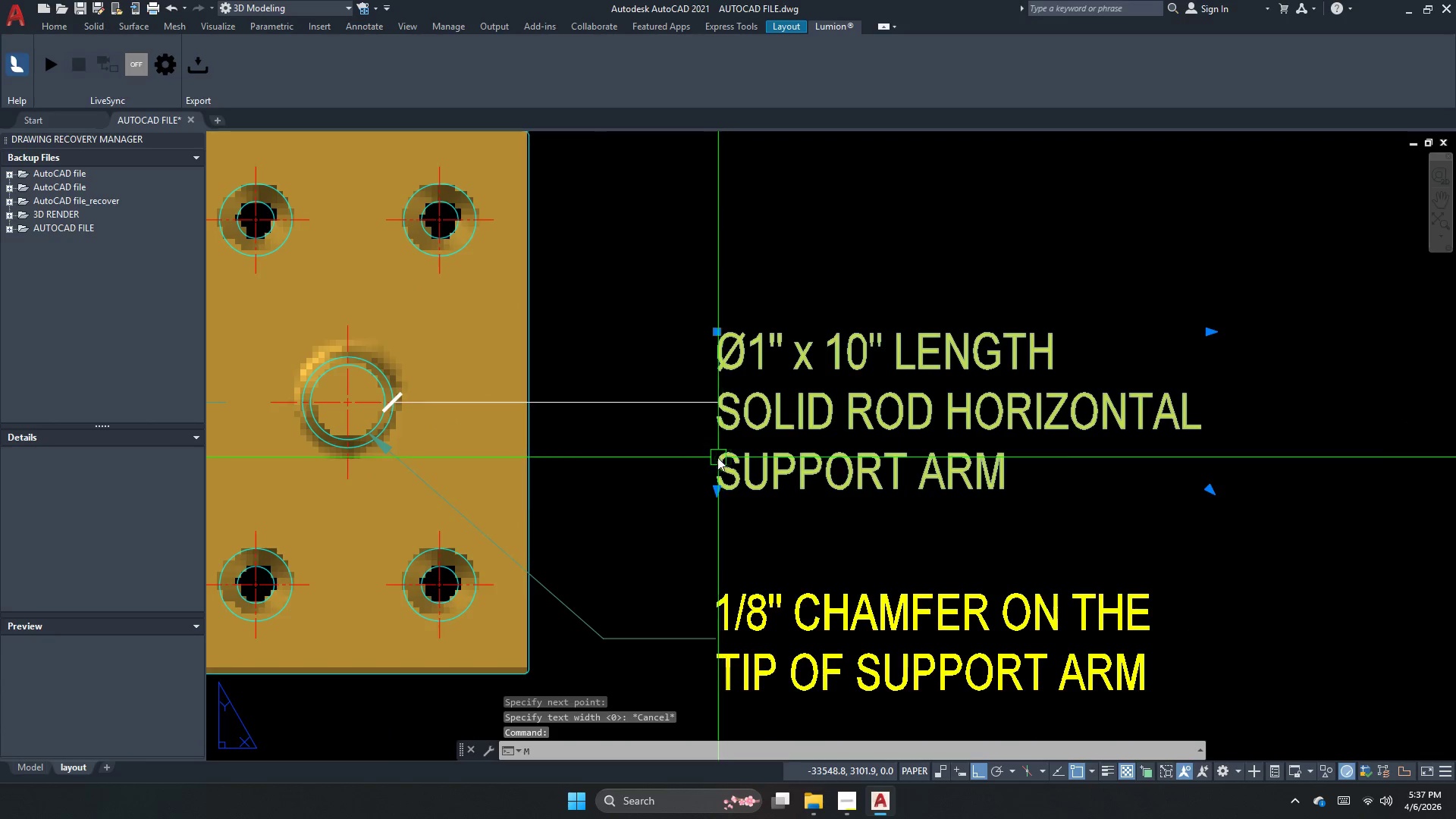 
left_click([638, 513])
 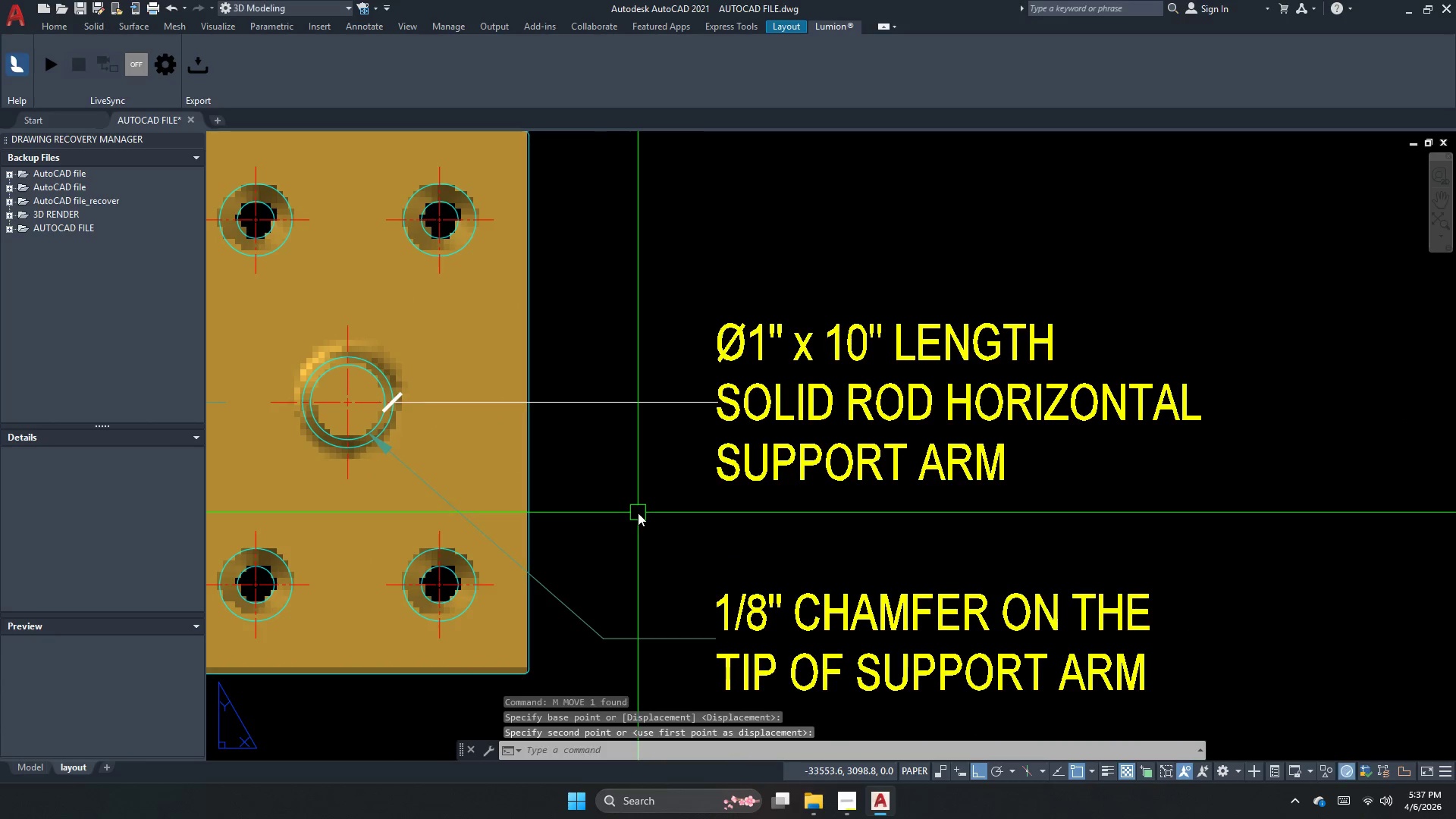 
key(Escape)
 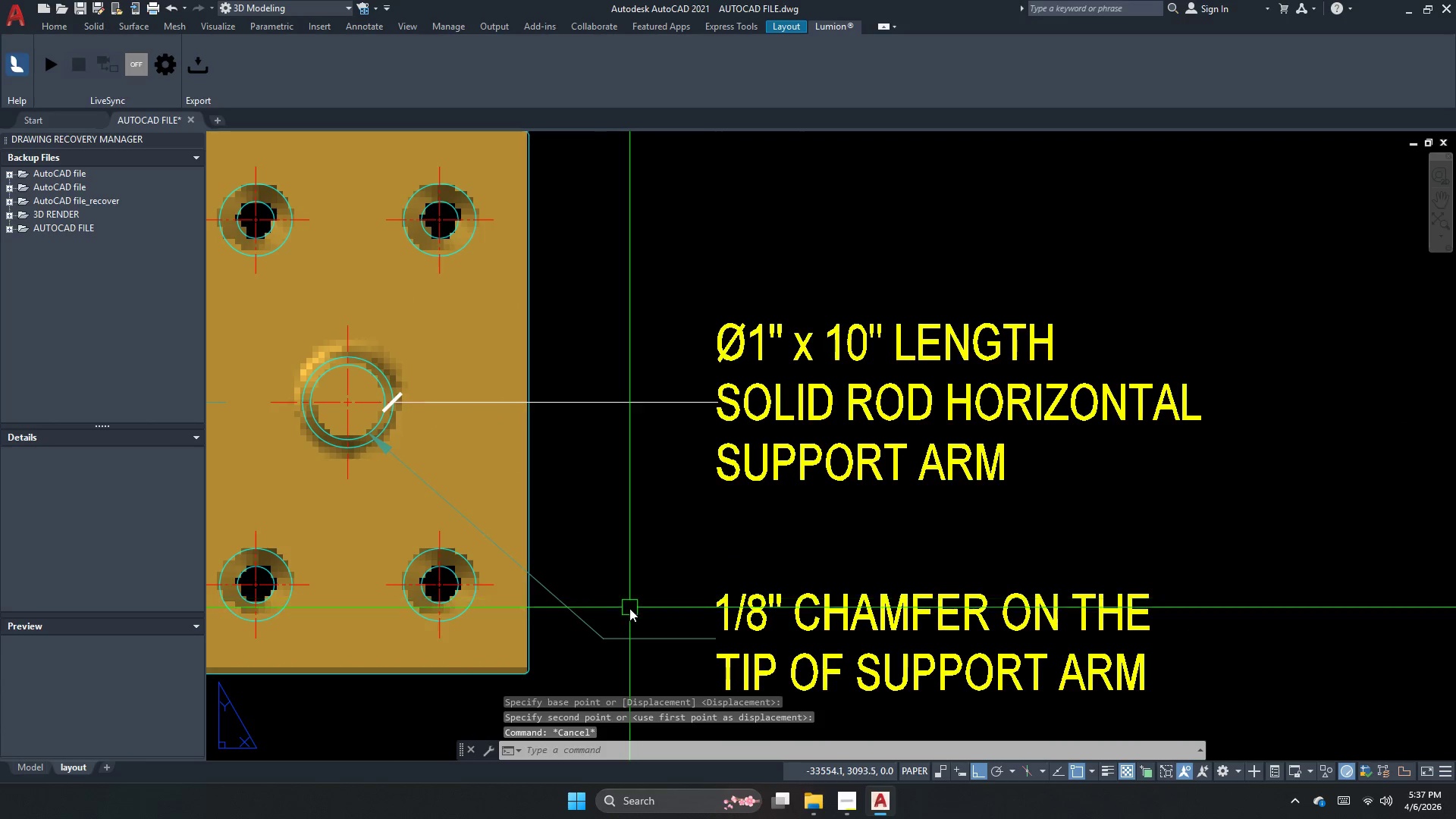 
type(ma )
 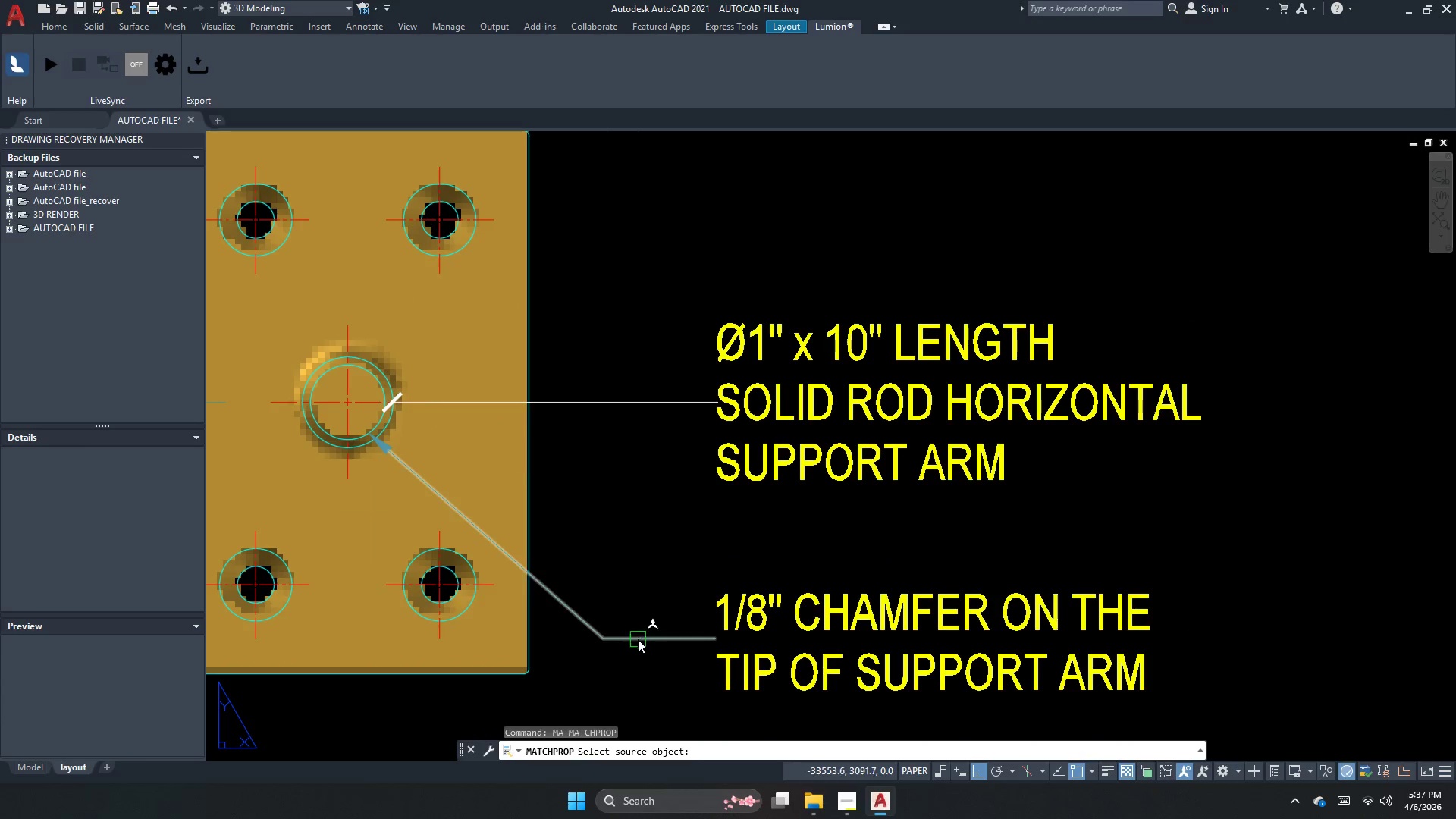 
left_click([638, 639])
 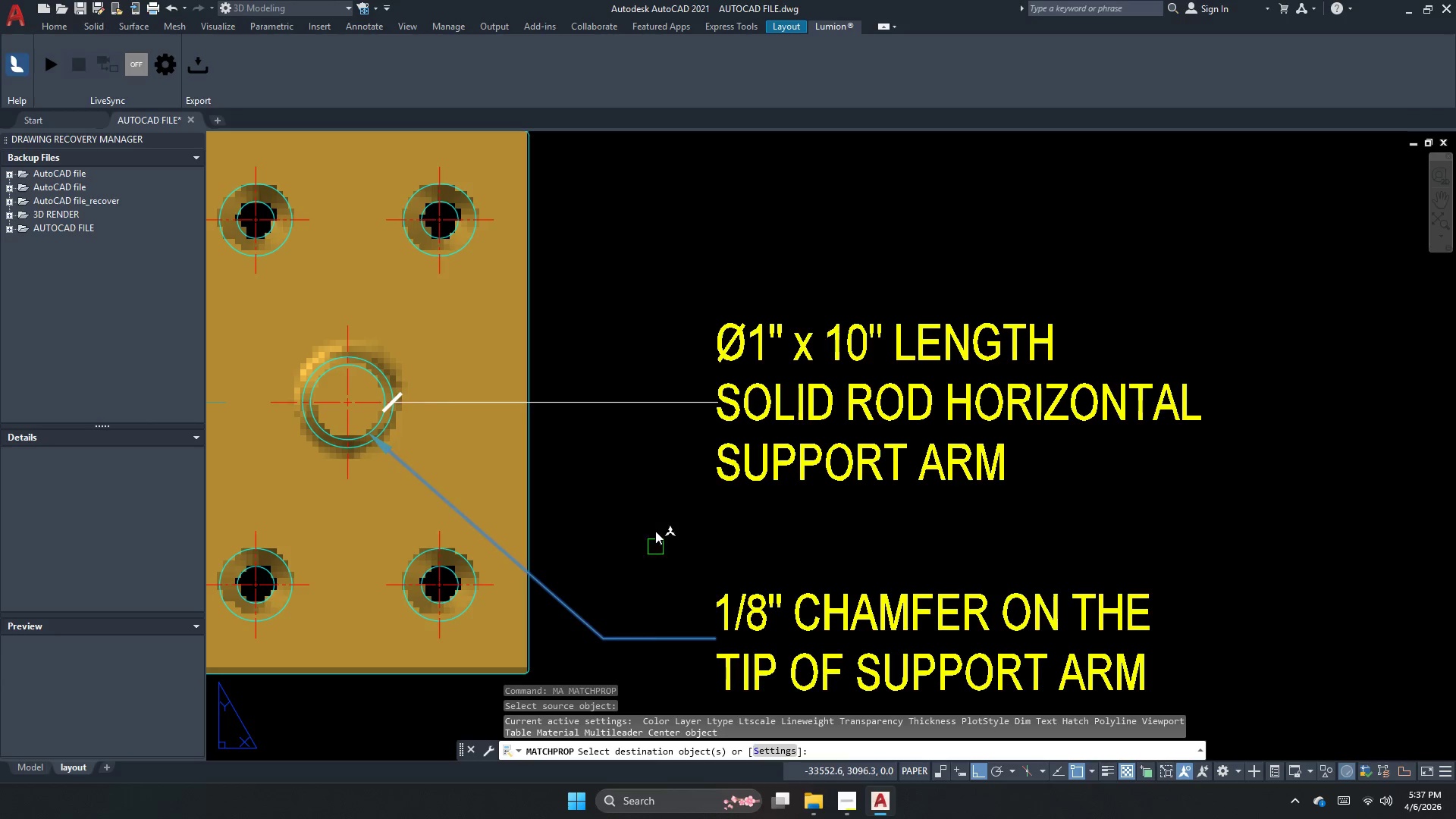 
left_click_drag(start_coordinate=[648, 510], to_coordinate=[623, 414])
 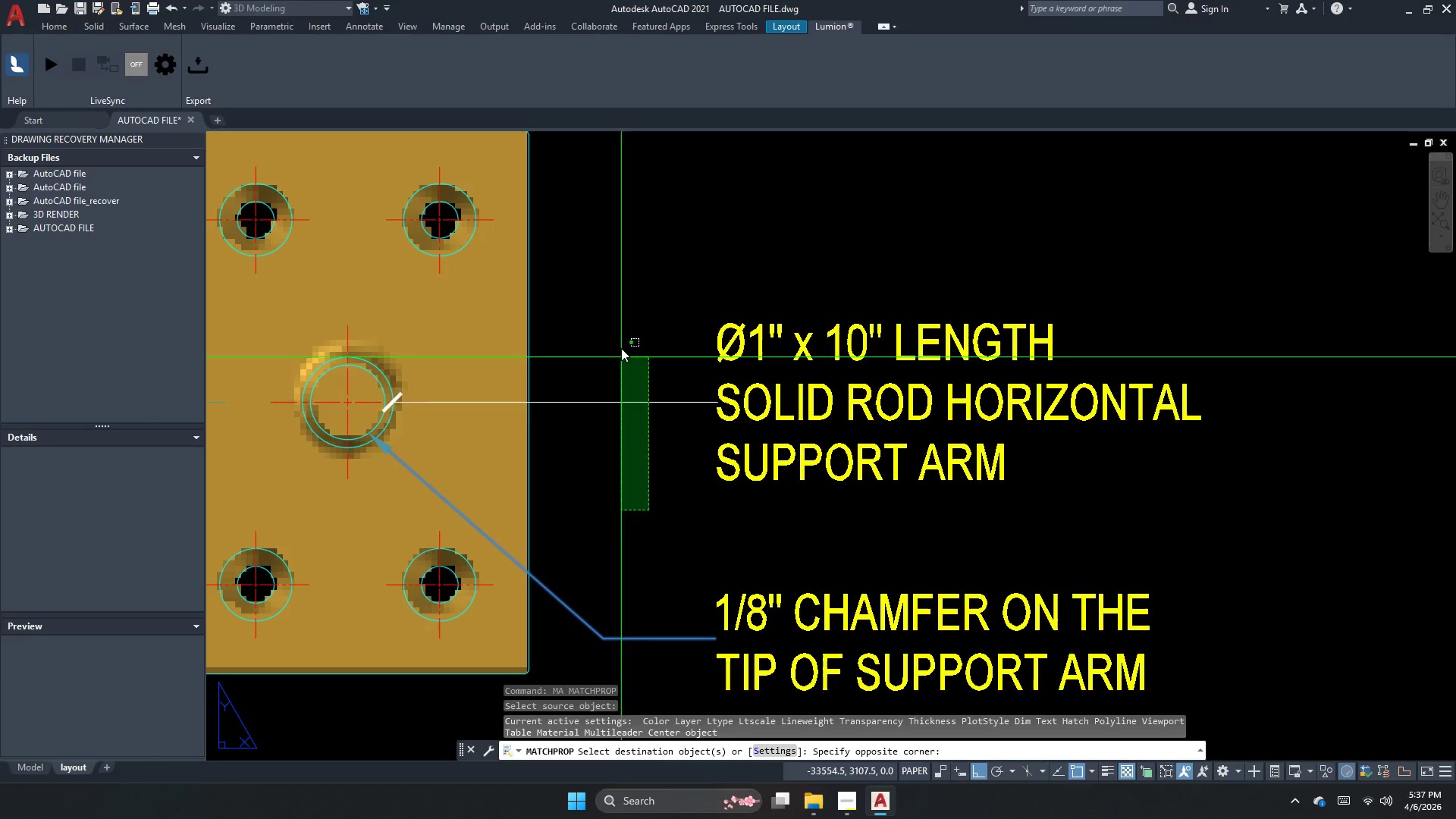 
triple_click([621, 347])
 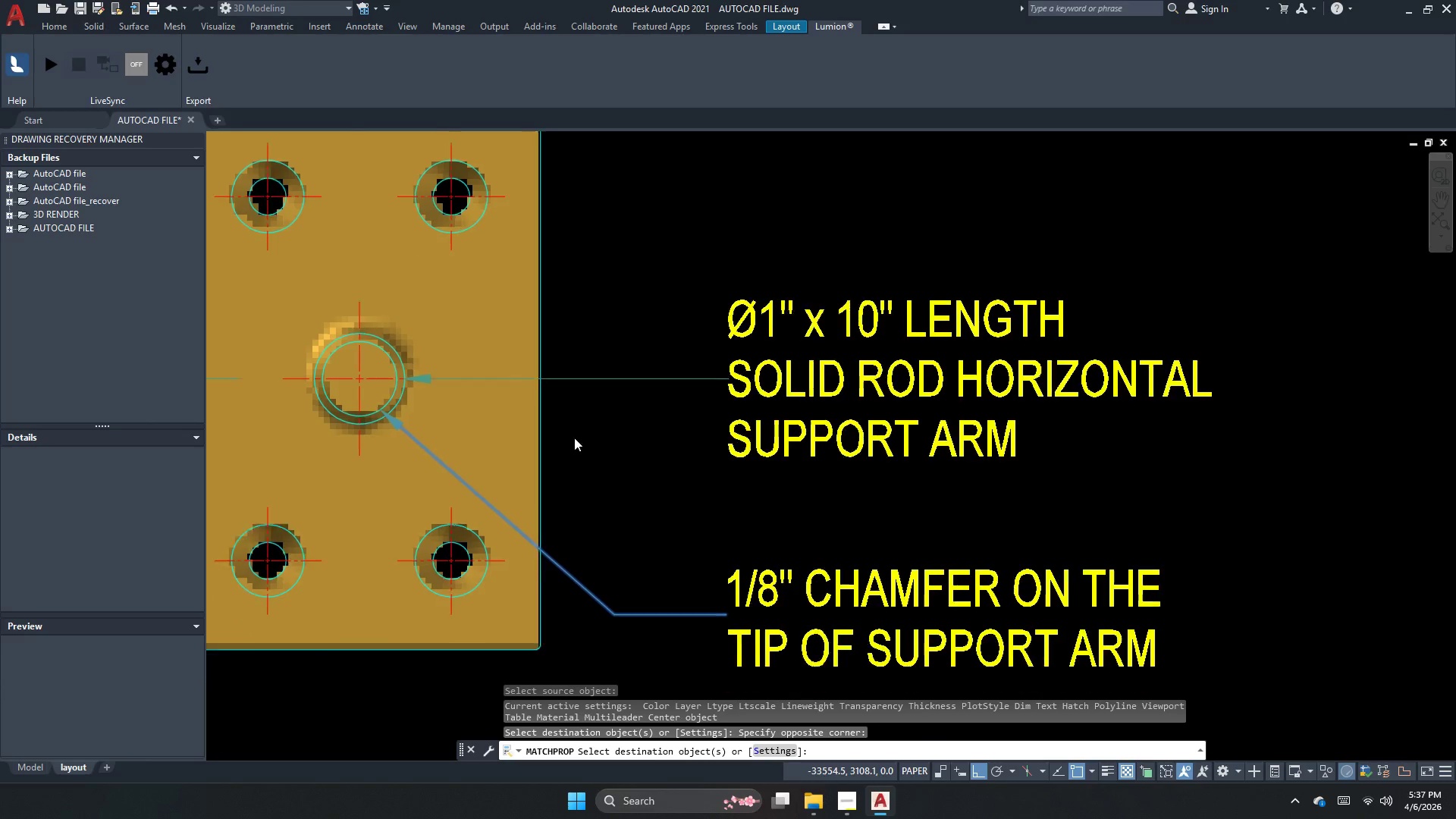 
scroll: coordinate [571, 450], scroll_direction: down, amount: 1.0
 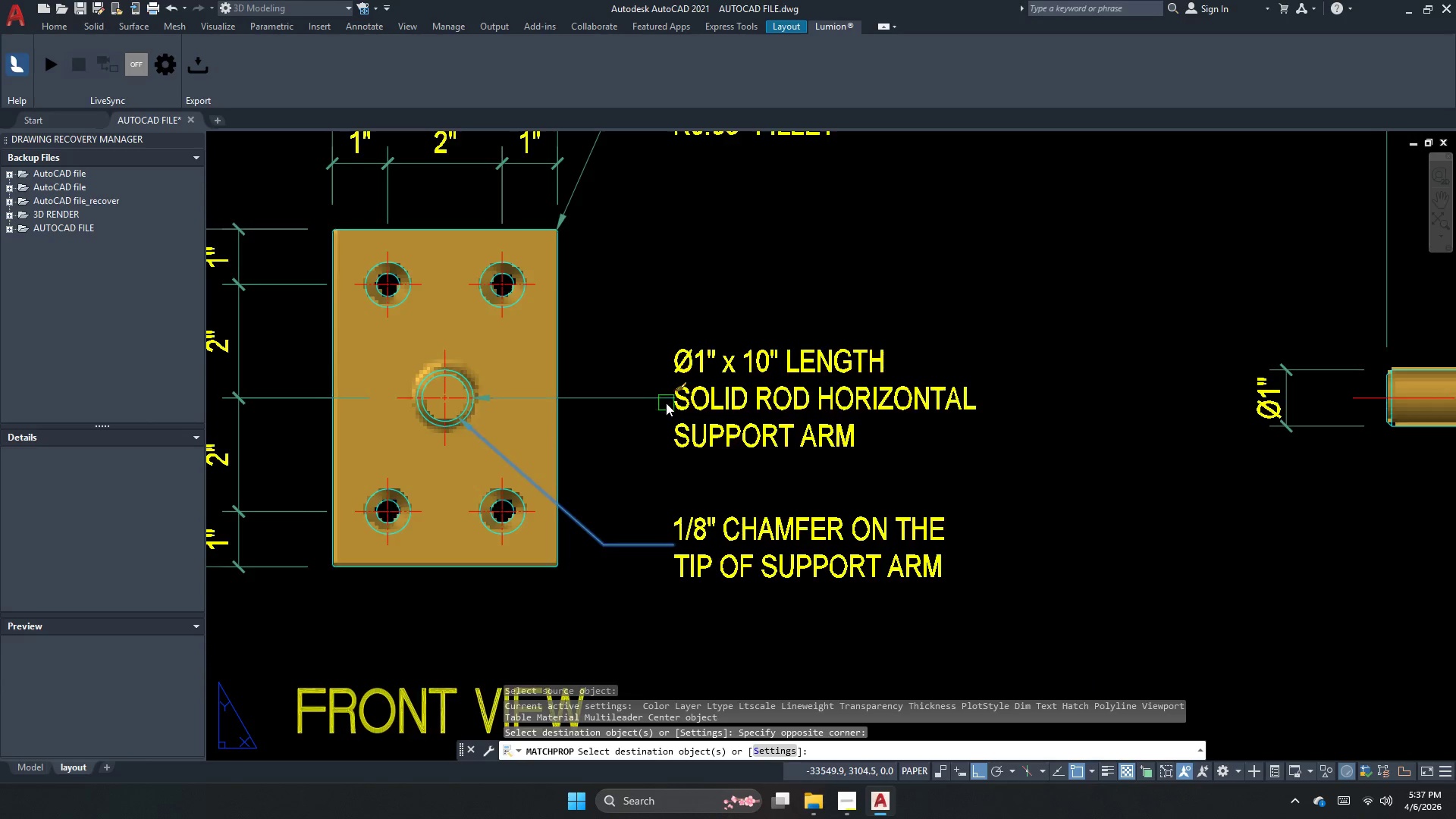 
scroll: coordinate [666, 403], scroll_direction: none, amount: 0.0
 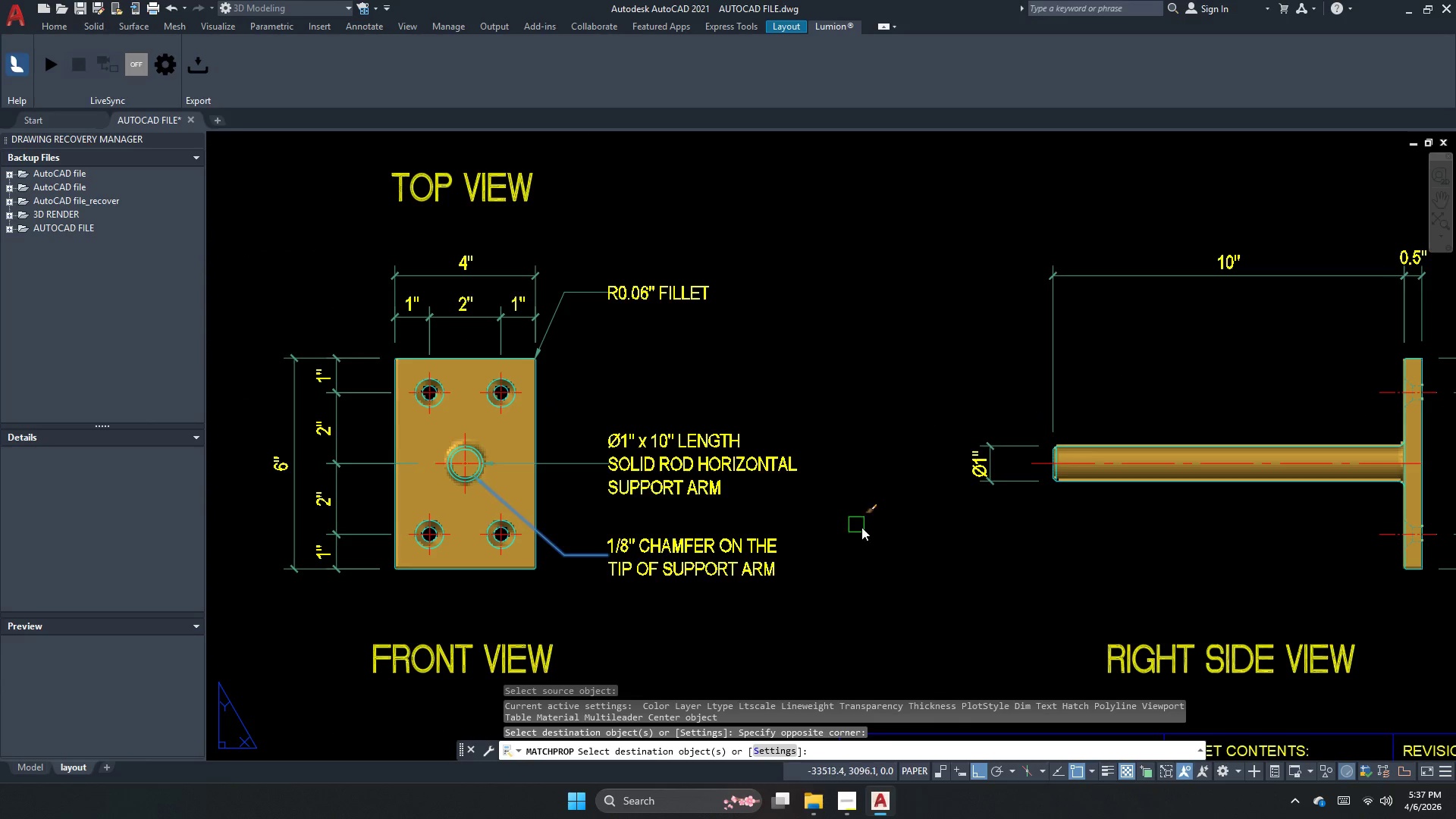 
scroll: coordinate [770, 443], scroll_direction: down, amount: 2.0
 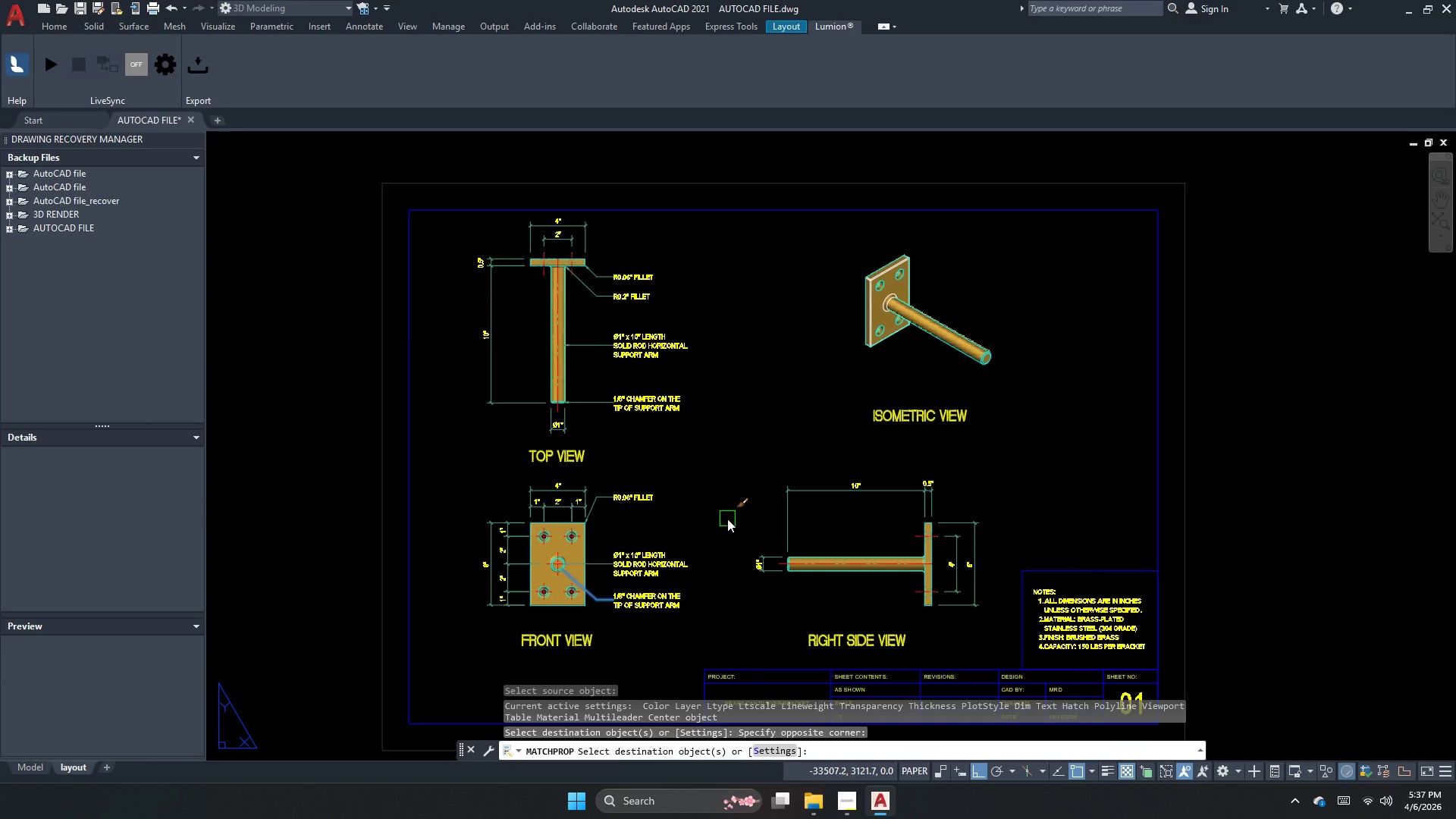 
key(Escape)
 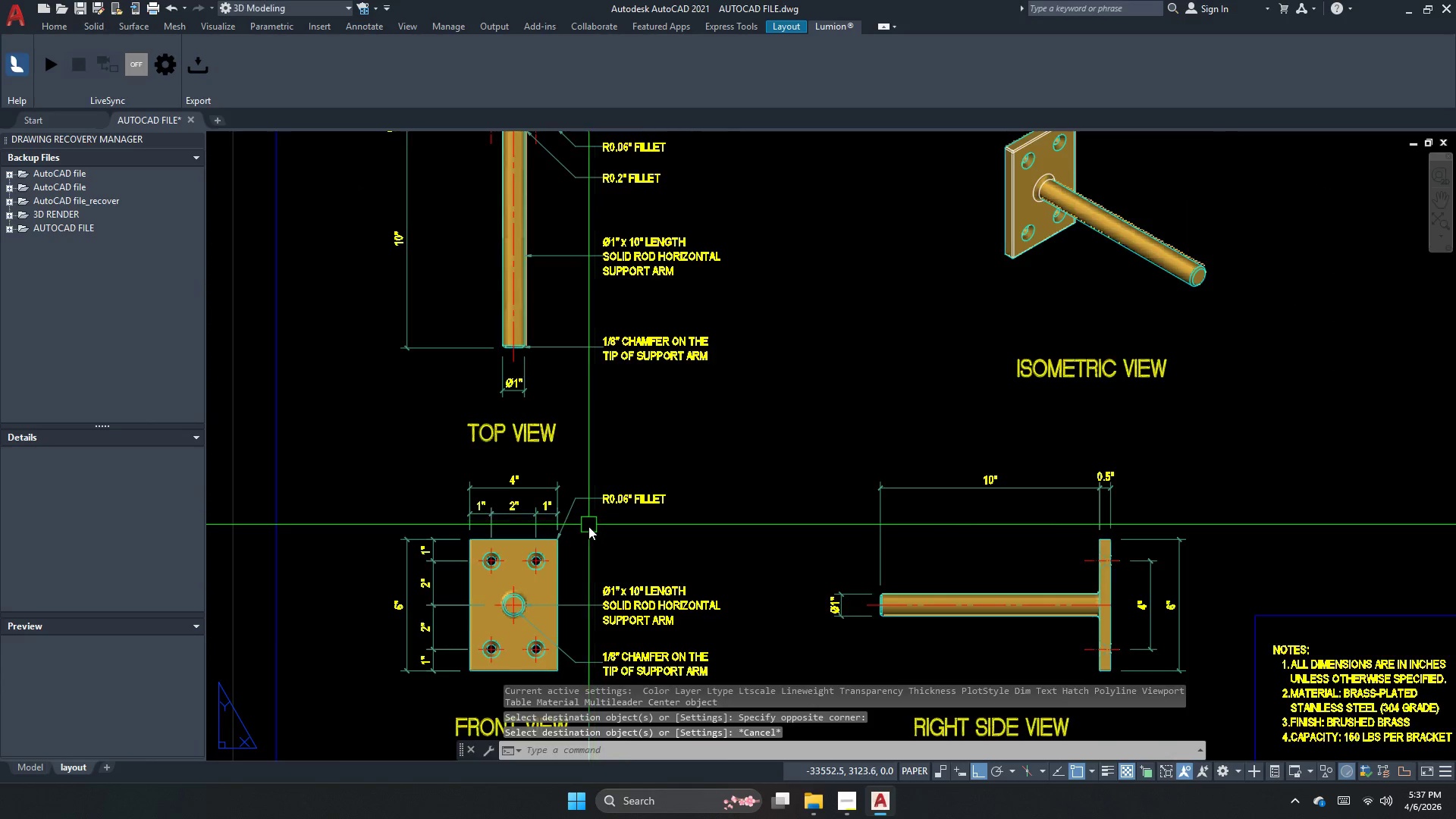 
key(Escape)
 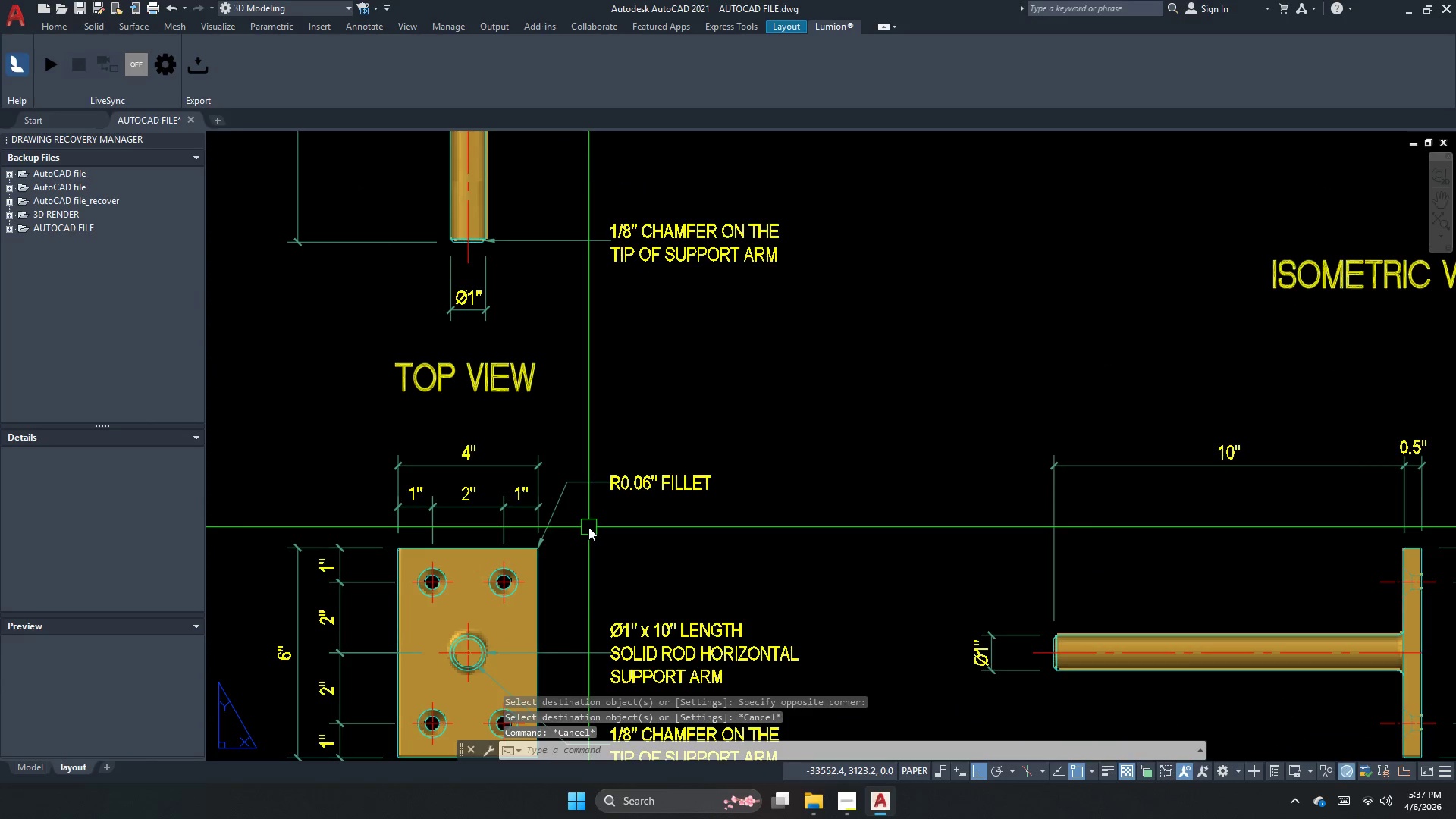 
key(S)
 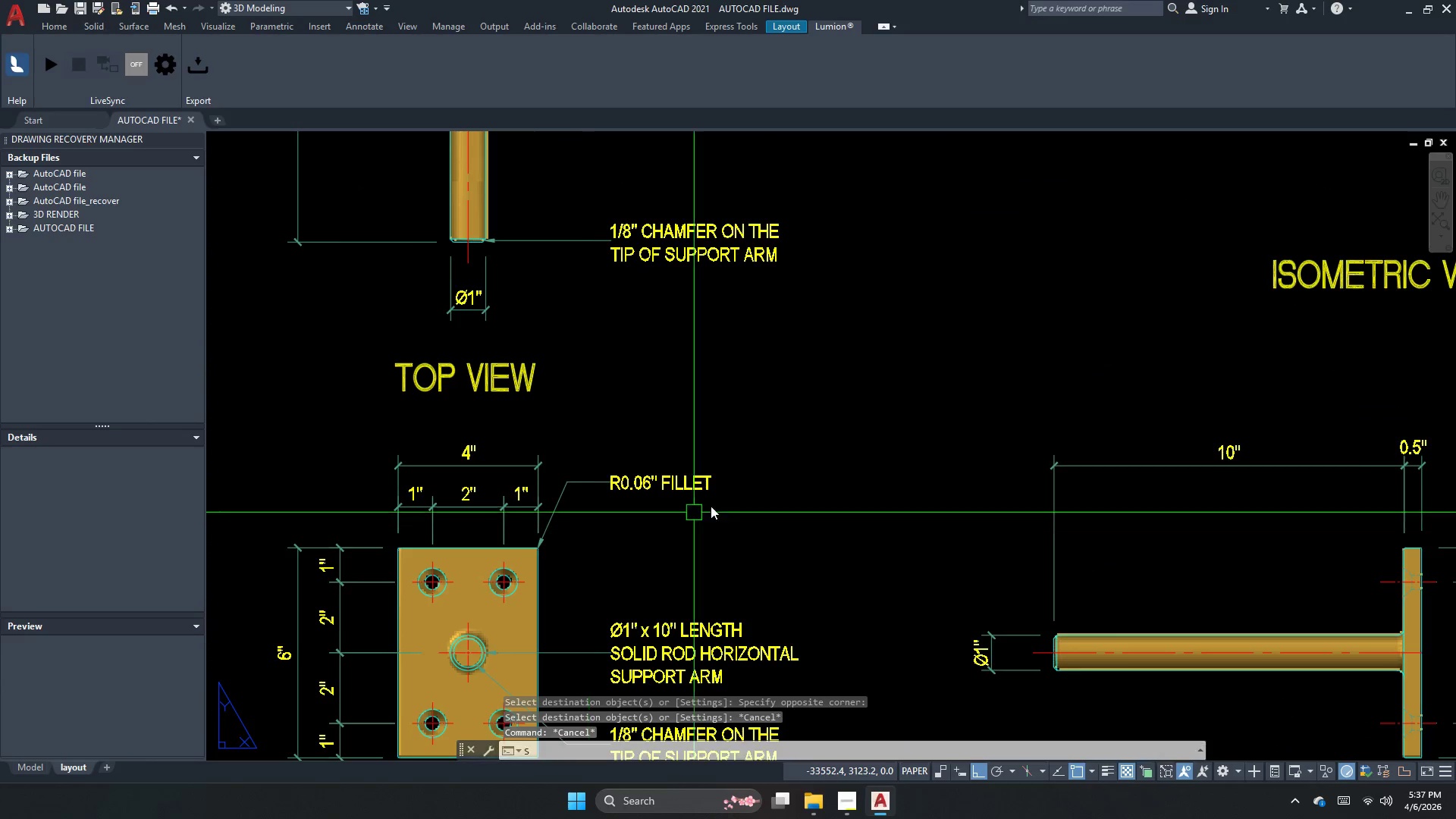 
key(Space)
 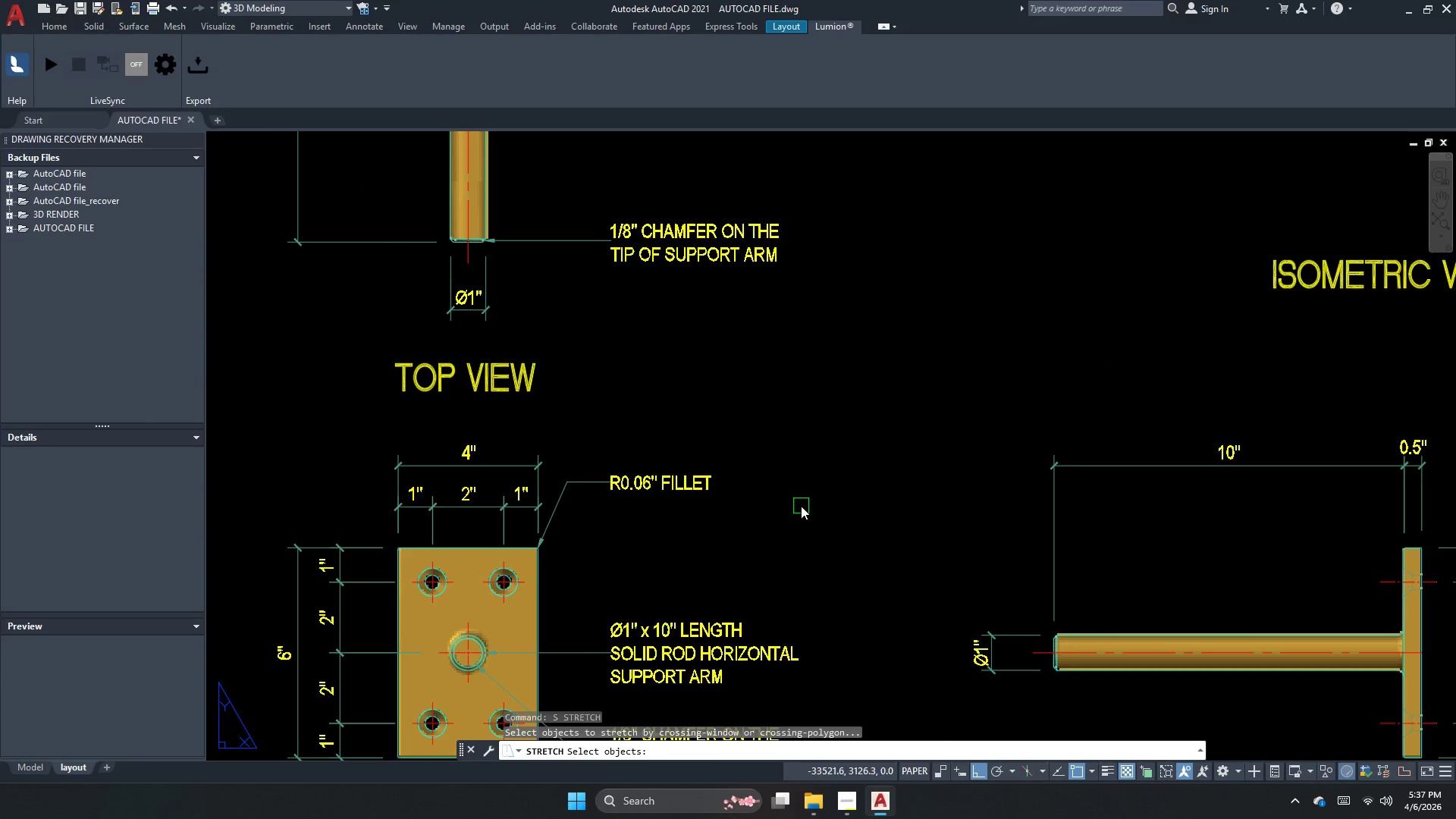 
scroll: coordinate [588, 527], scroll_direction: up, amount: 2.0
 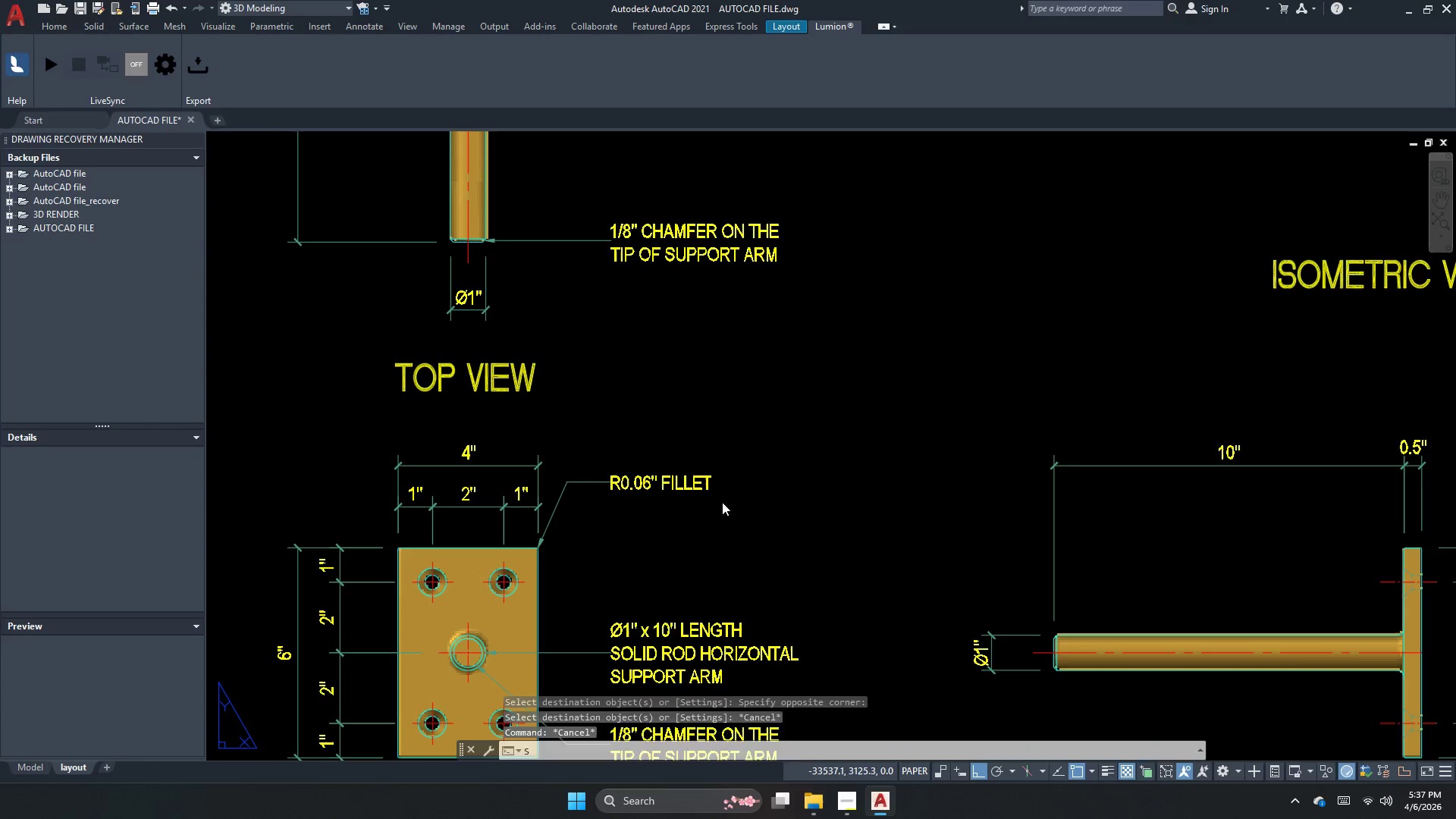 
left_click_drag(start_coordinate=[801, 506], to_coordinate=[690, 469])
 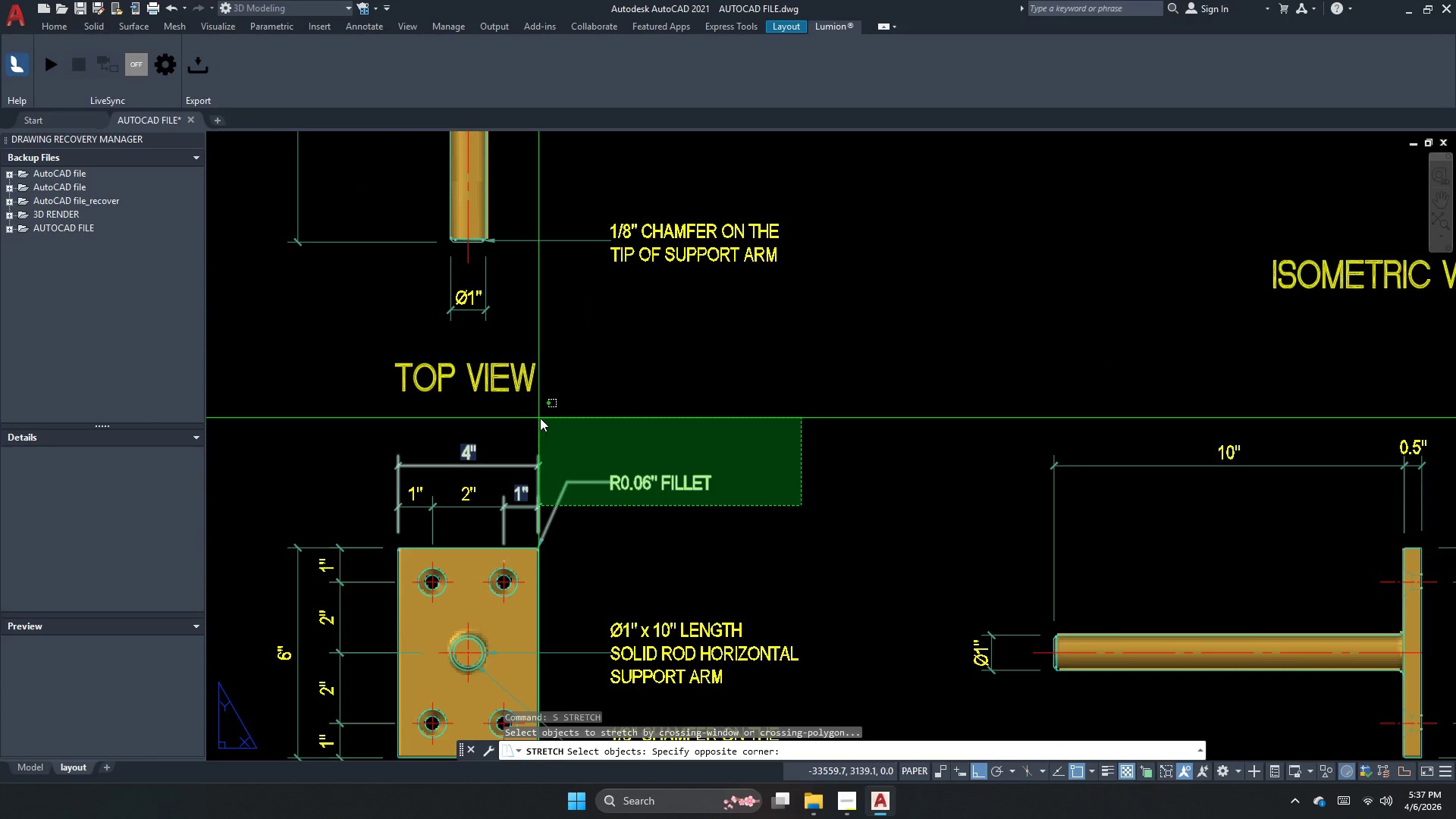 
left_click([540, 418])
 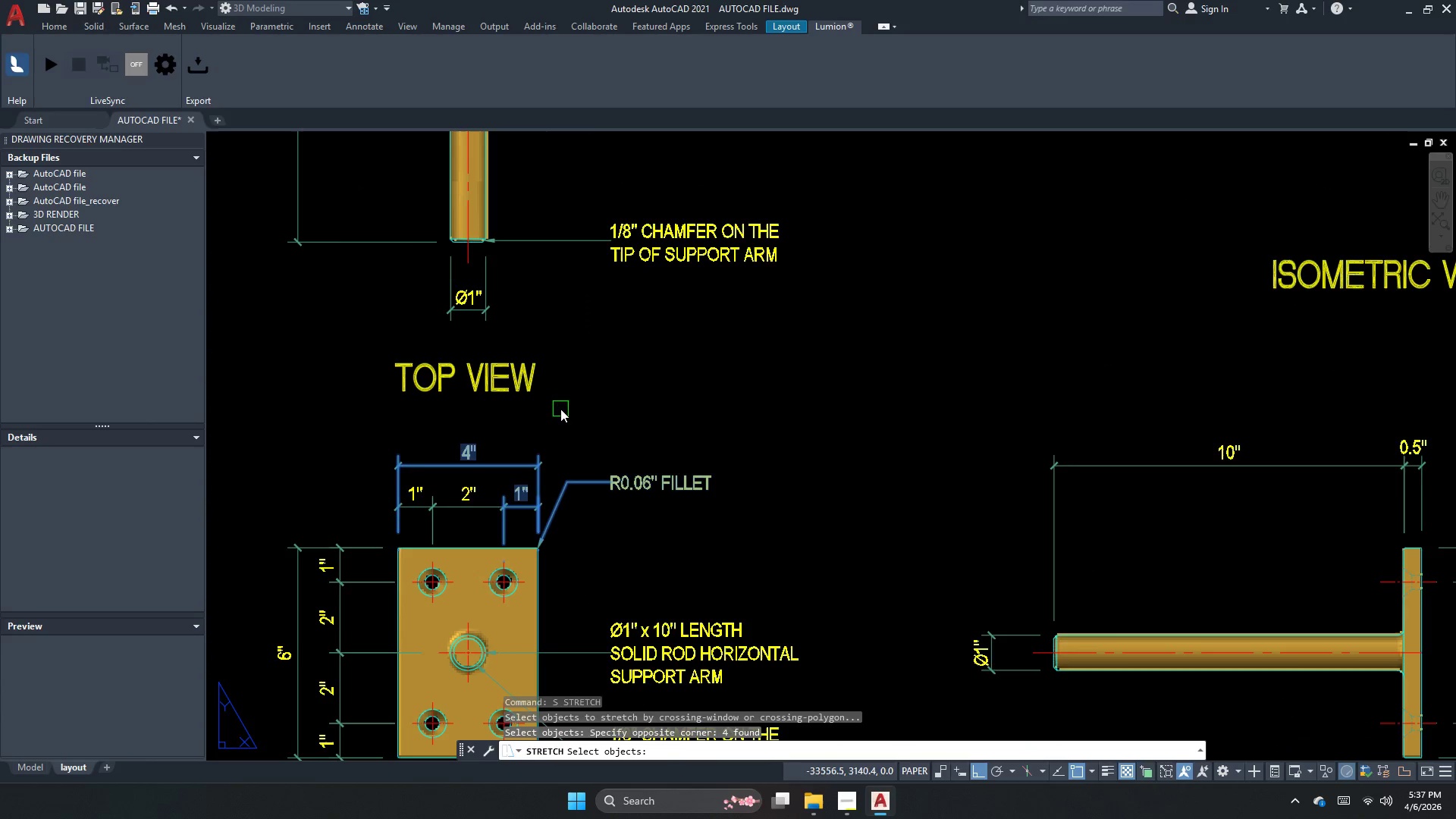 
key(Escape)
 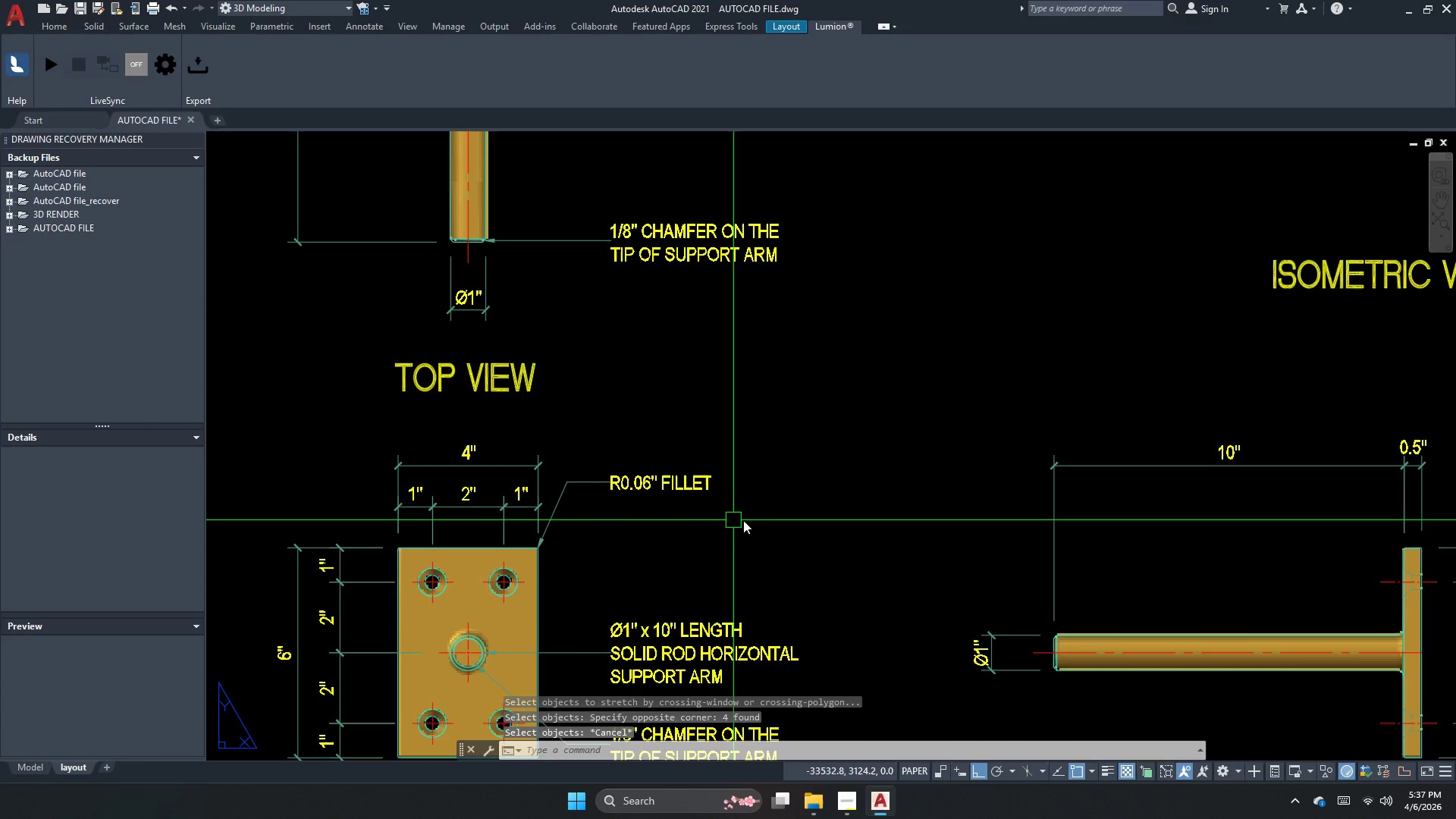 
key(S)
 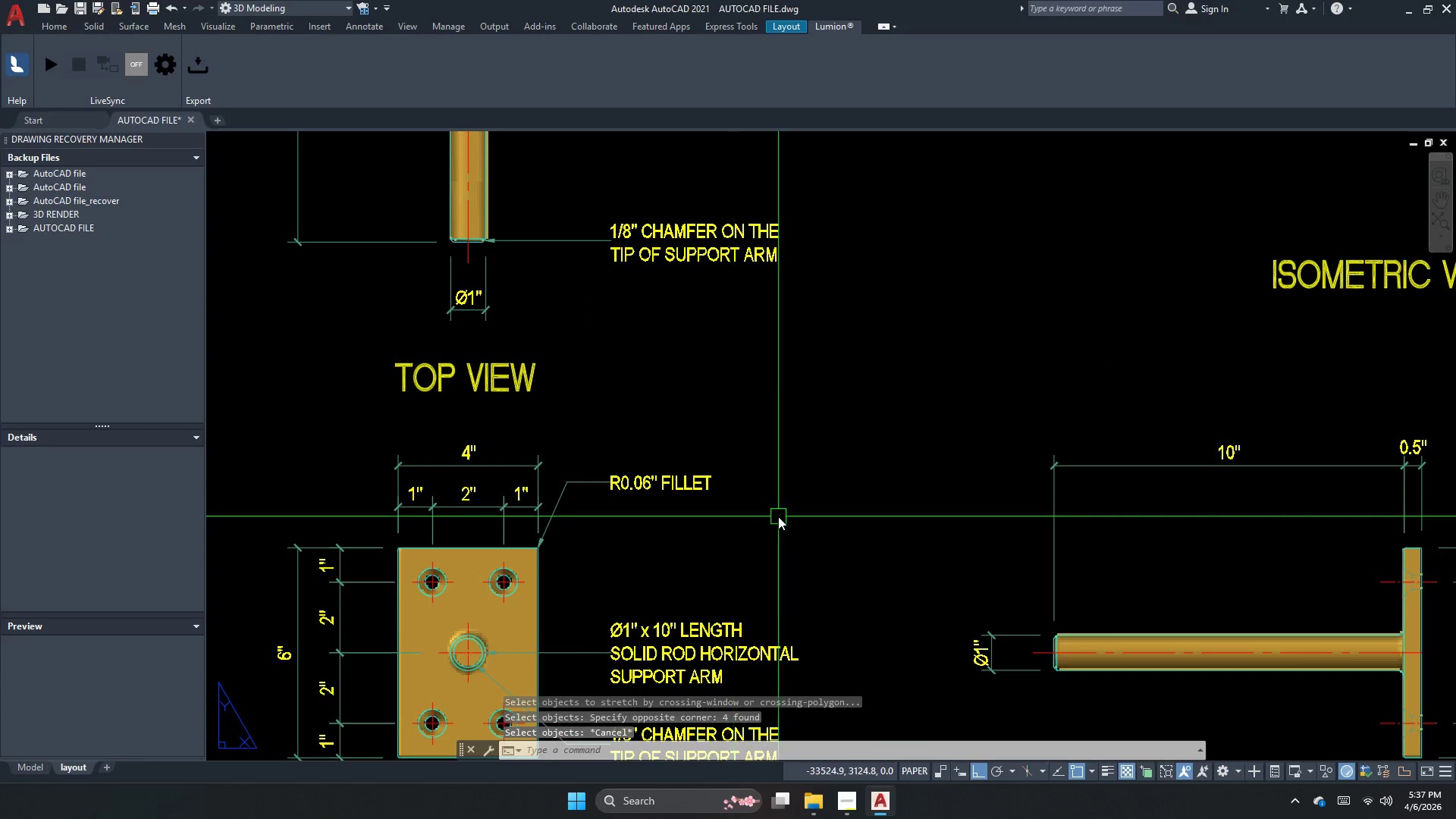 
key(Space)
 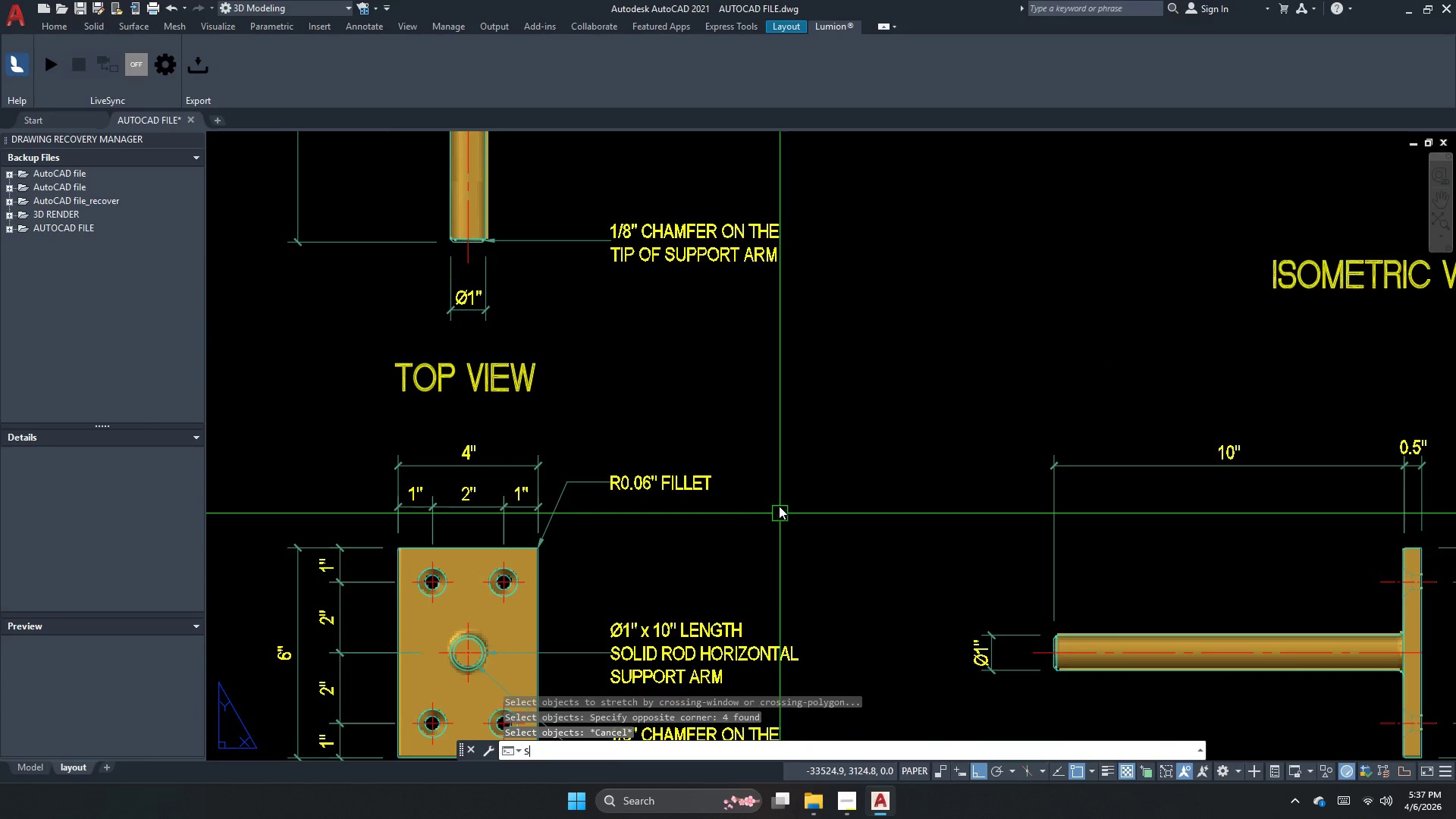 
left_click_drag(start_coordinate=[761, 499], to_coordinate=[691, 459])
 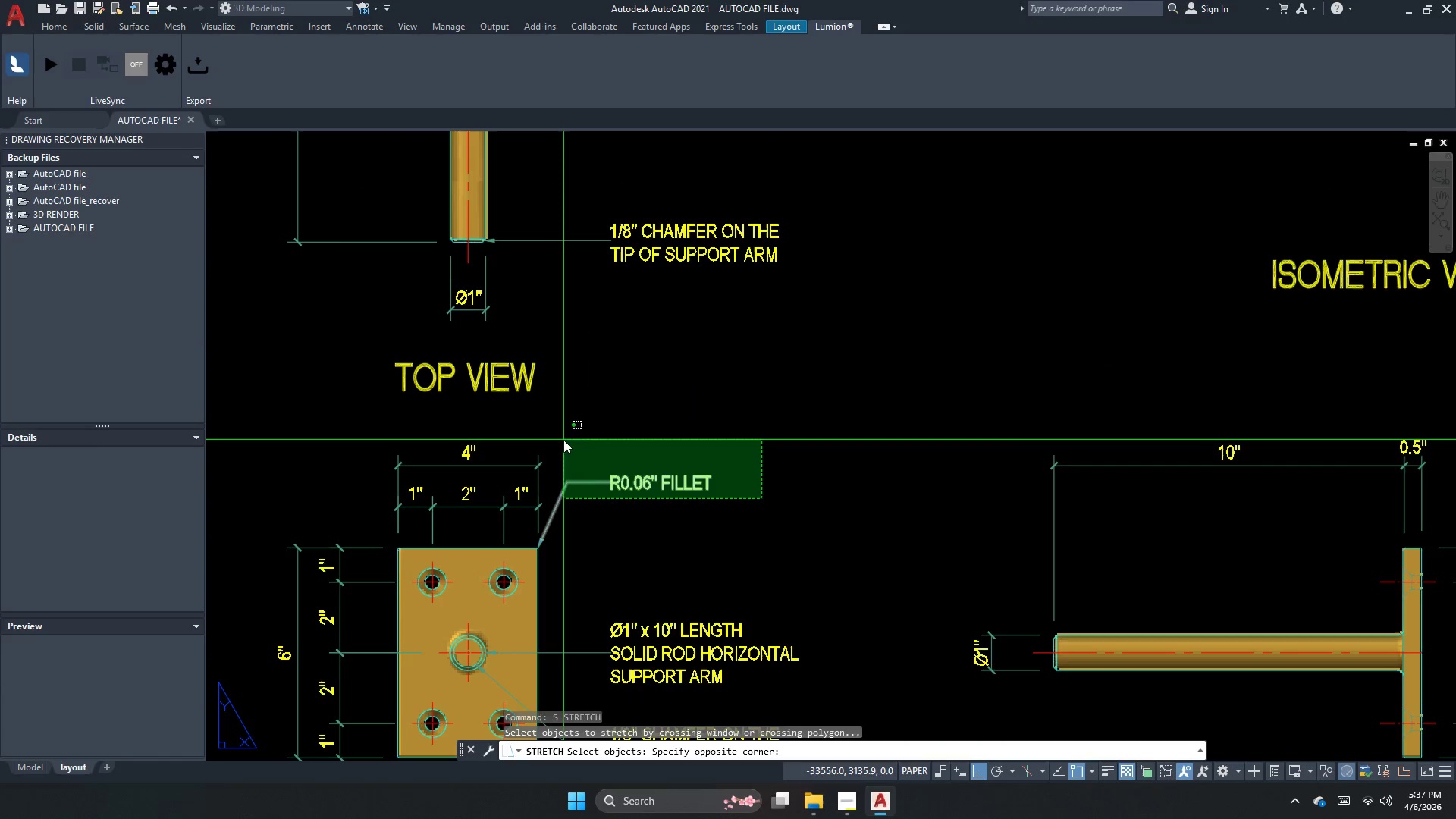 
left_click([563, 440])
 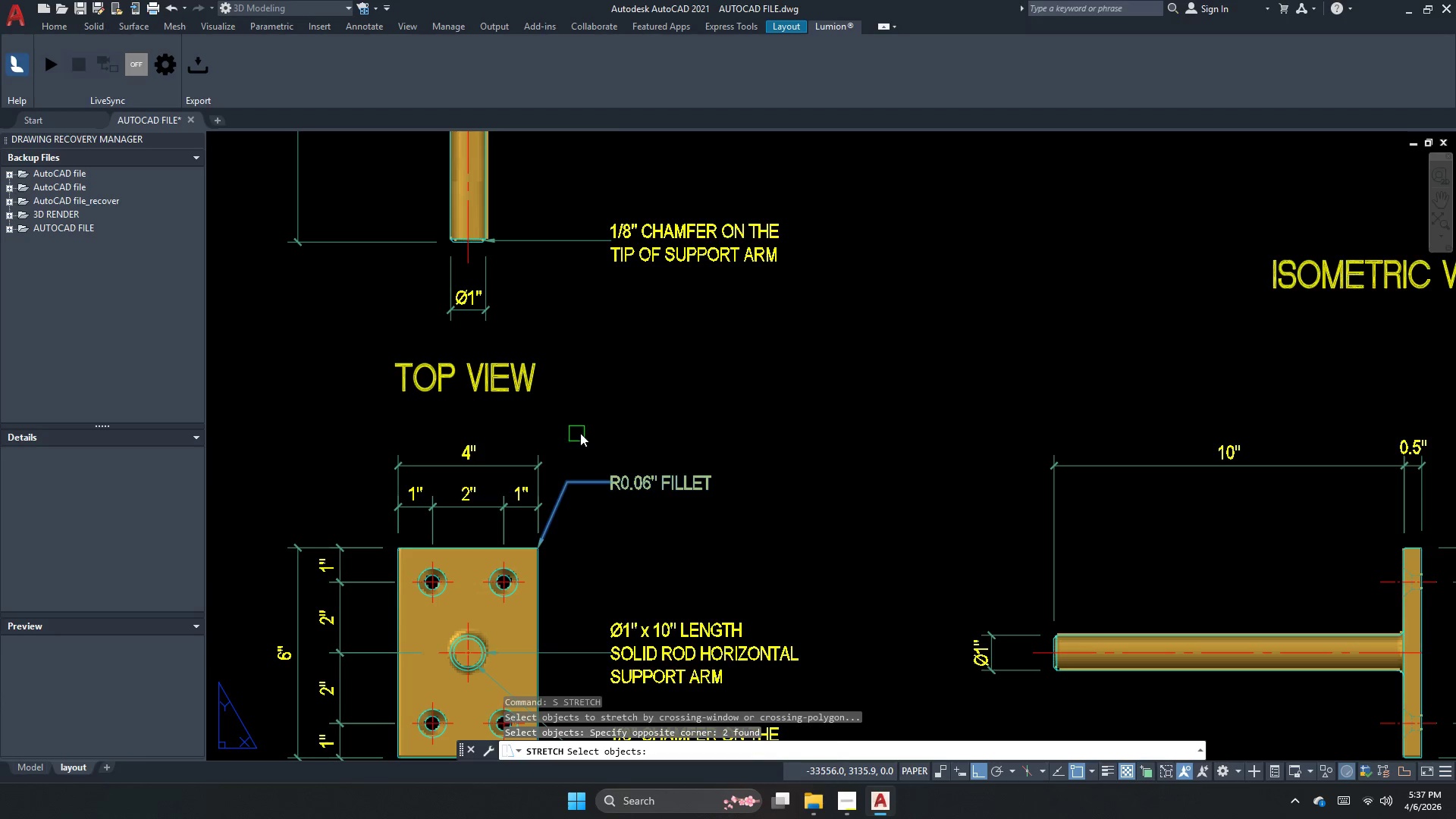 
key(Space)
 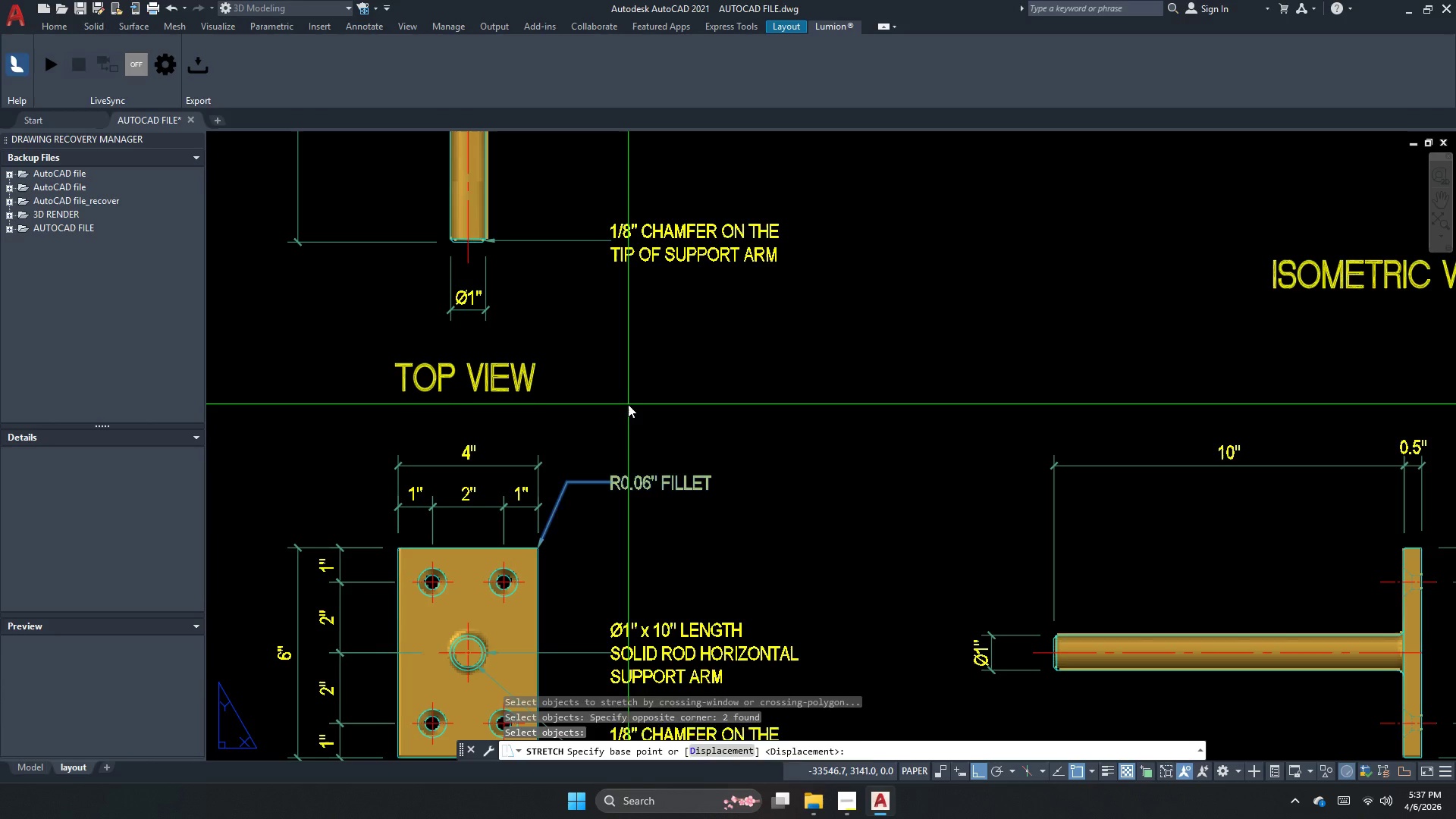 
double_click([628, 404])
 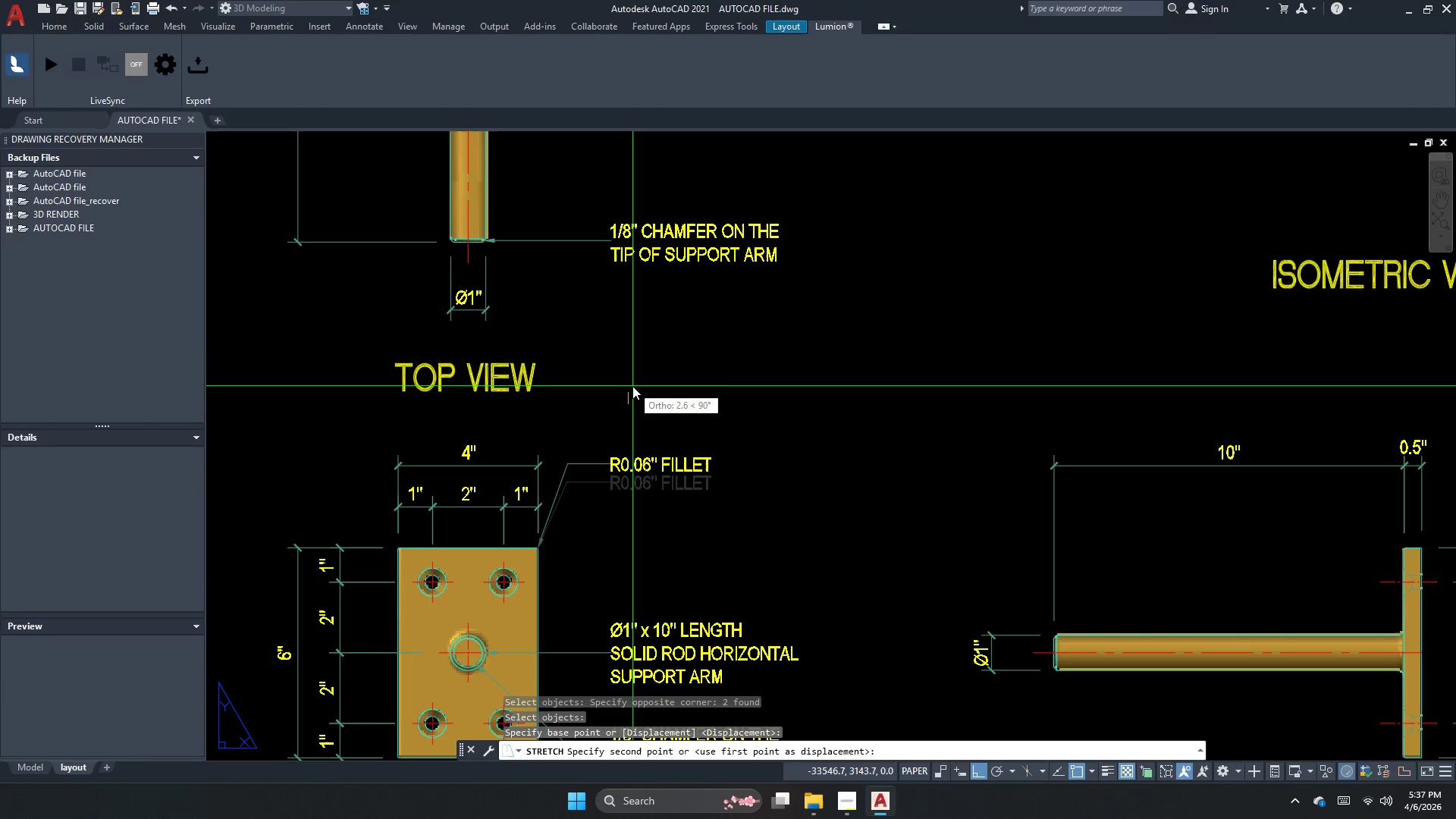 
left_click([633, 386])
 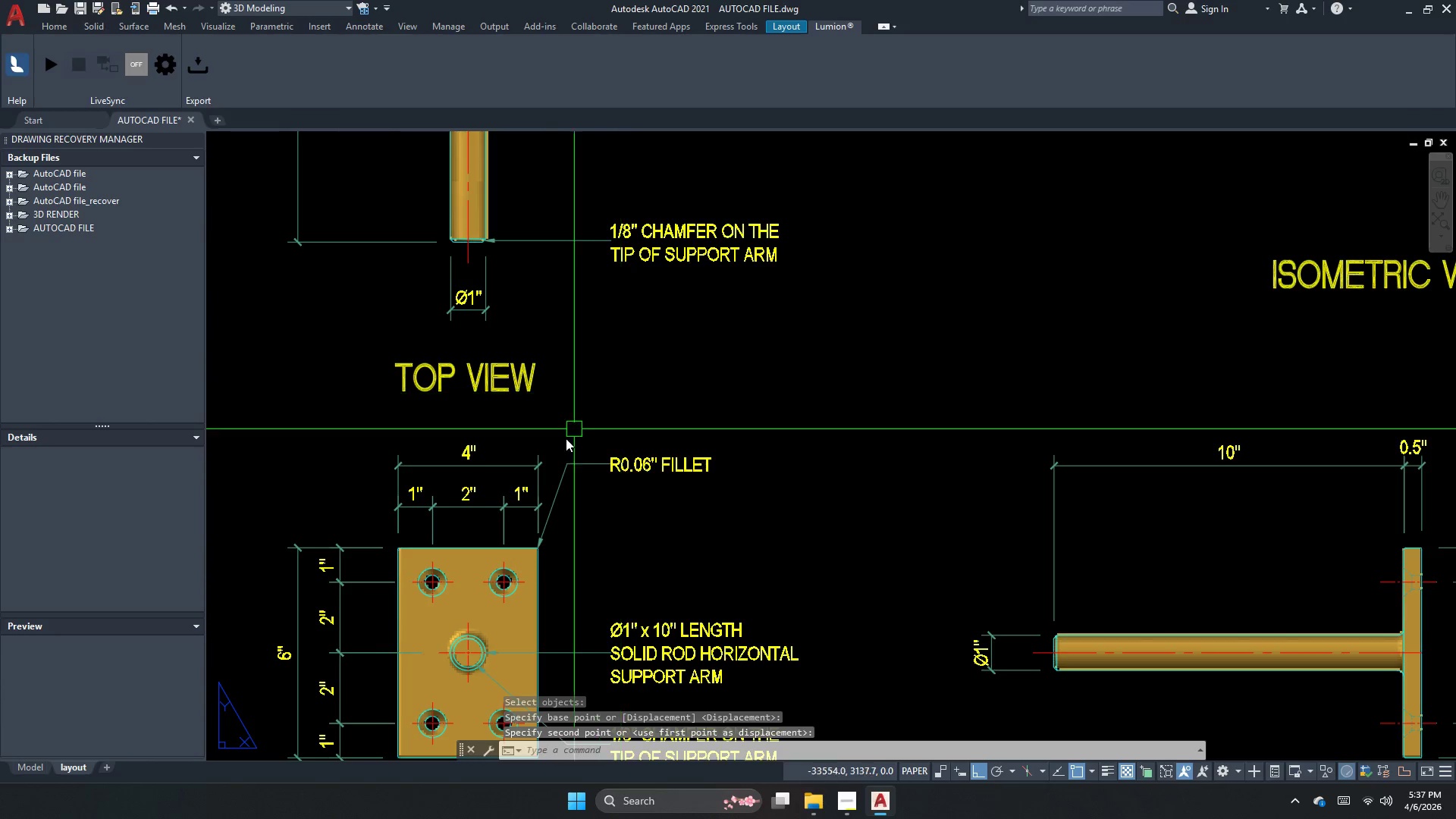 
key(Escape)
 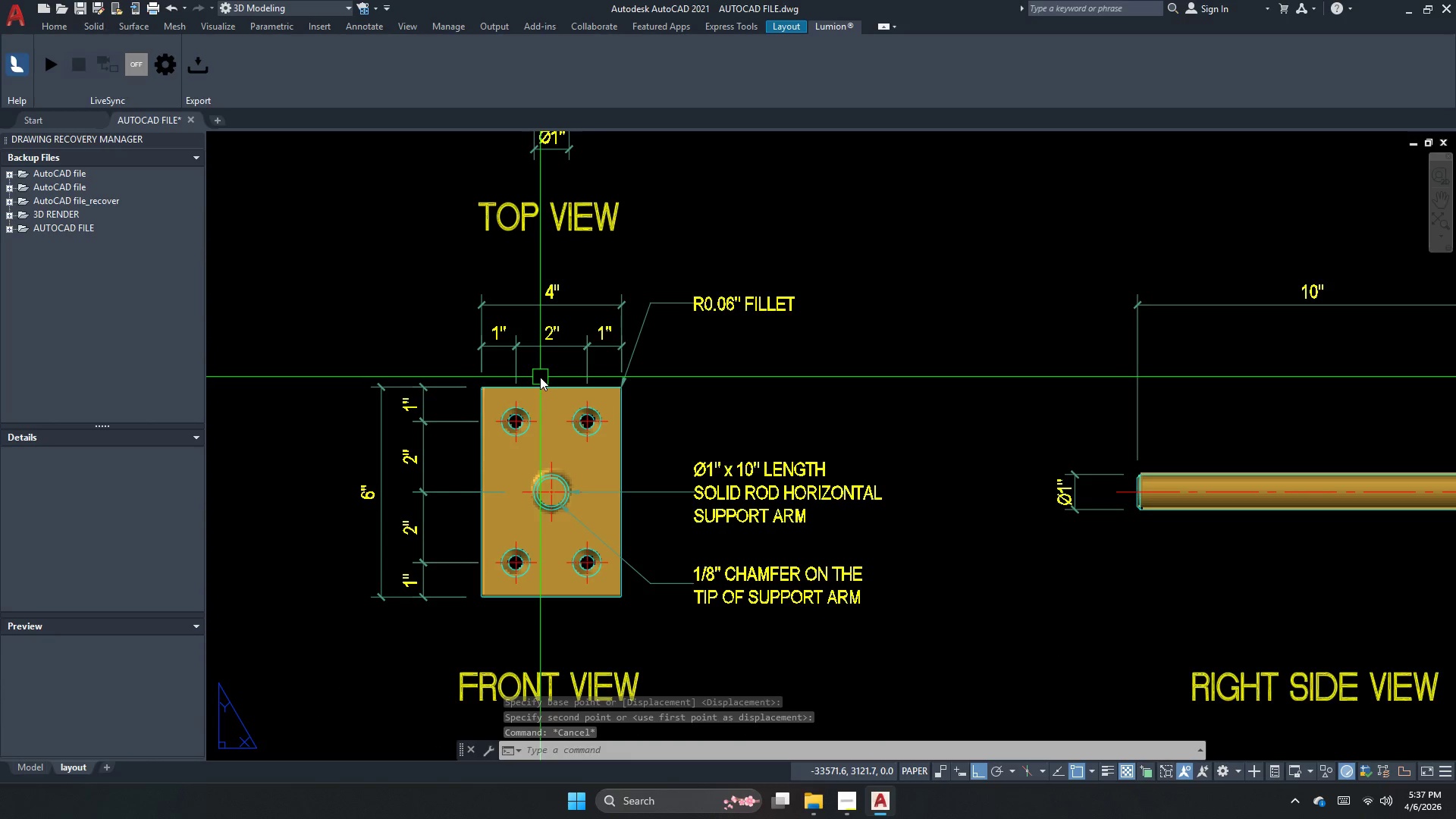 
wait(5.14)
 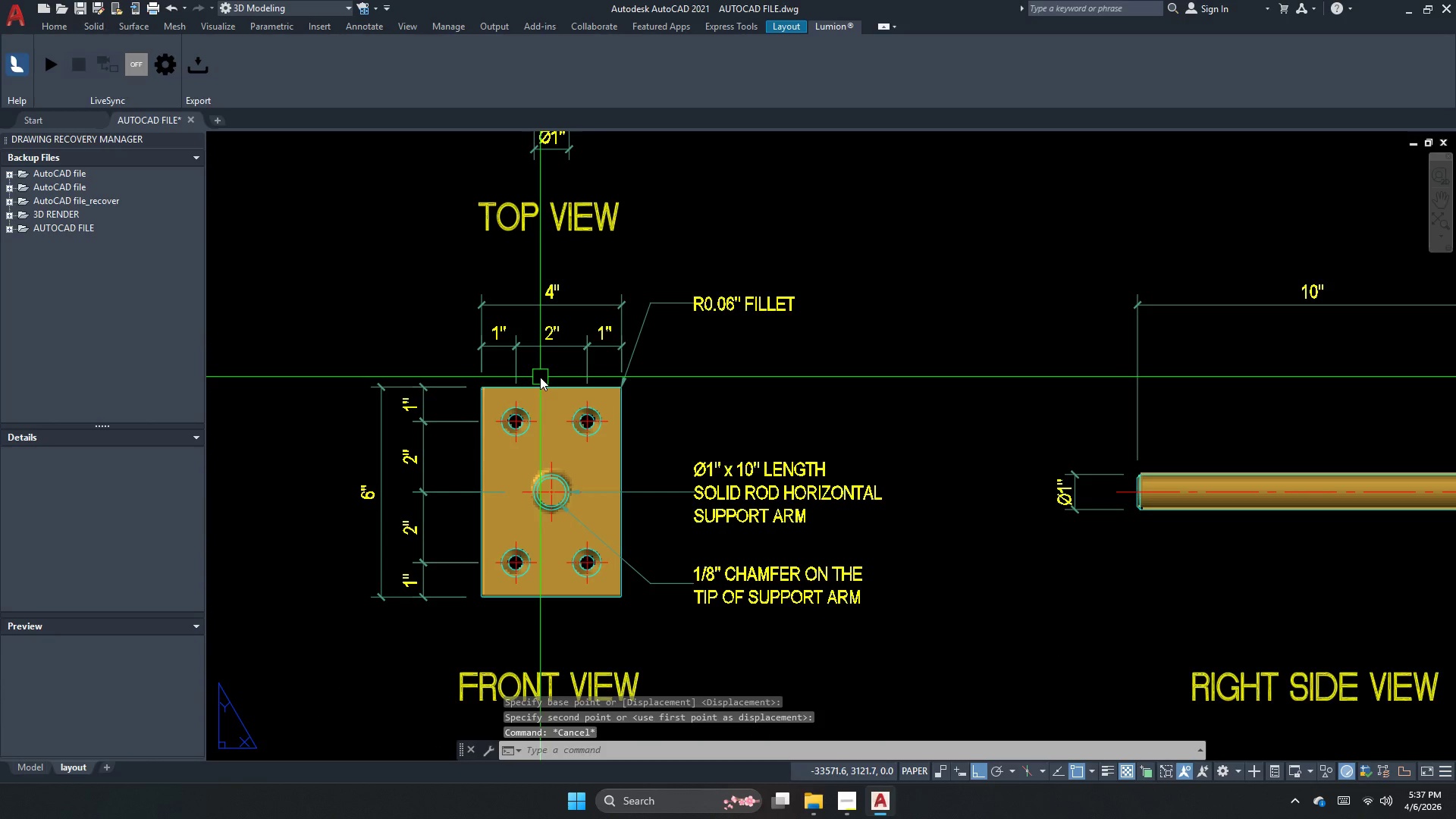 
key(Escape)
 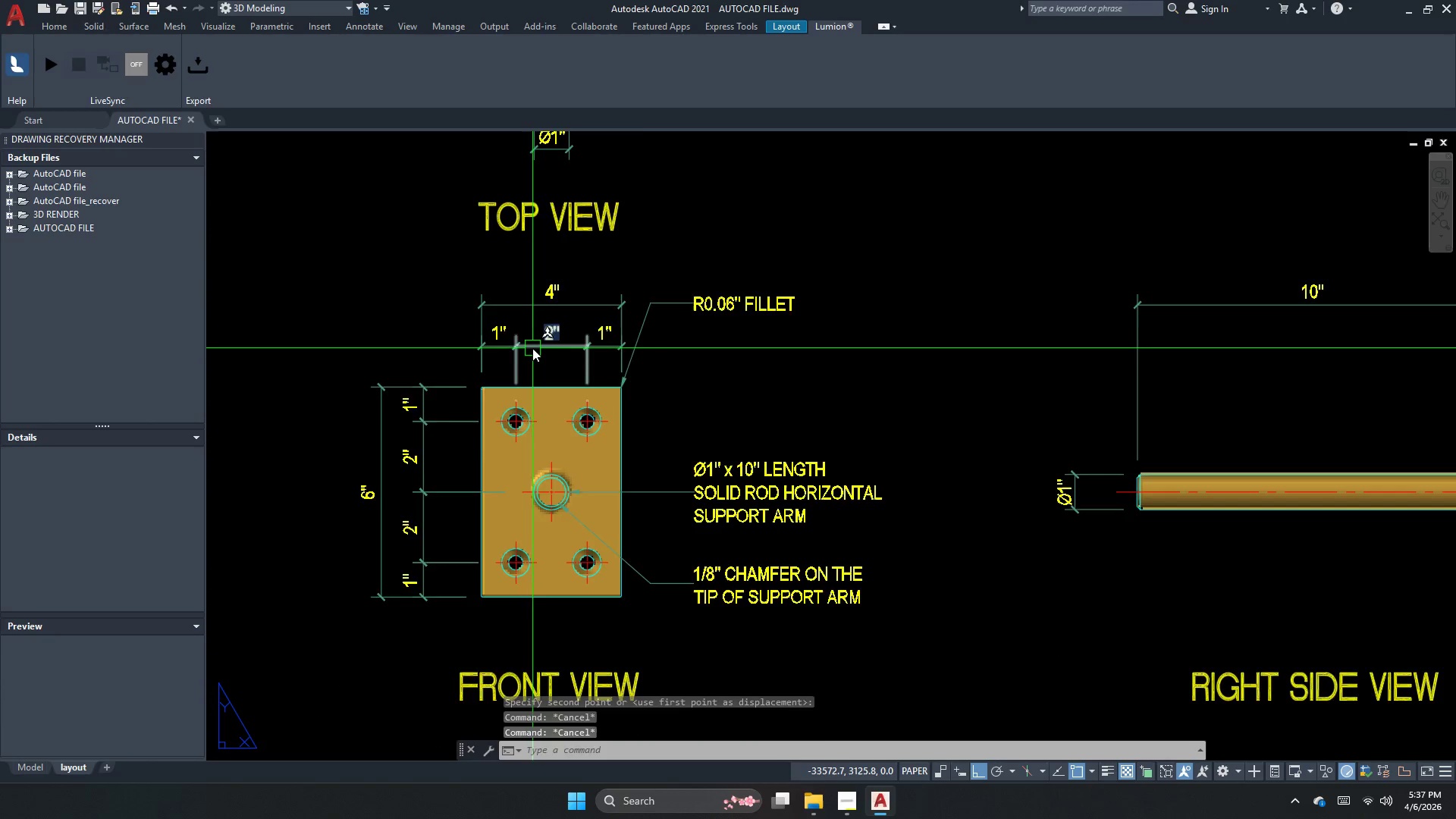 
scroll: coordinate [532, 348], scroll_direction: up, amount: 1.0
 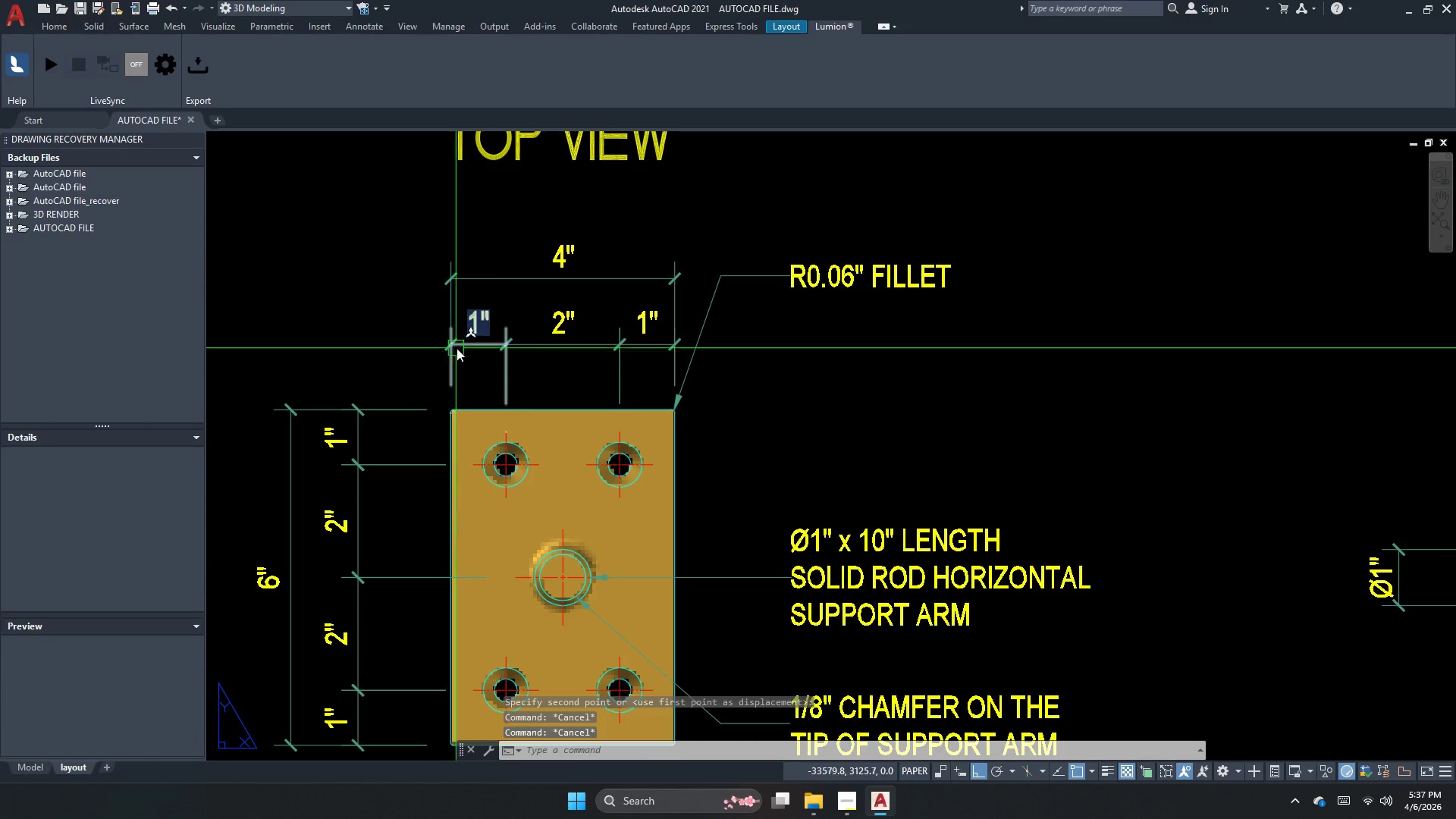 
left_click([477, 335])
 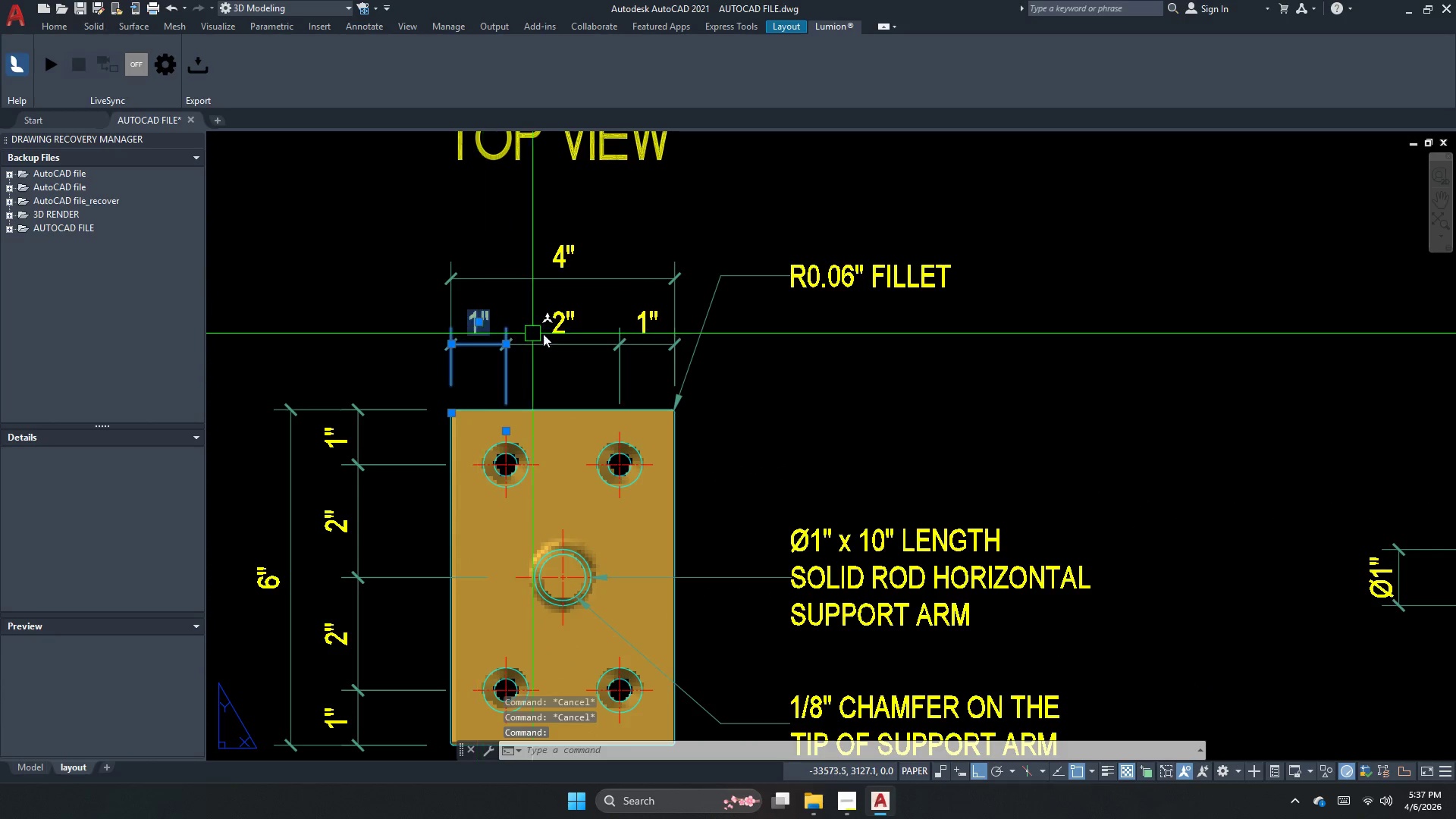 
key(E)
 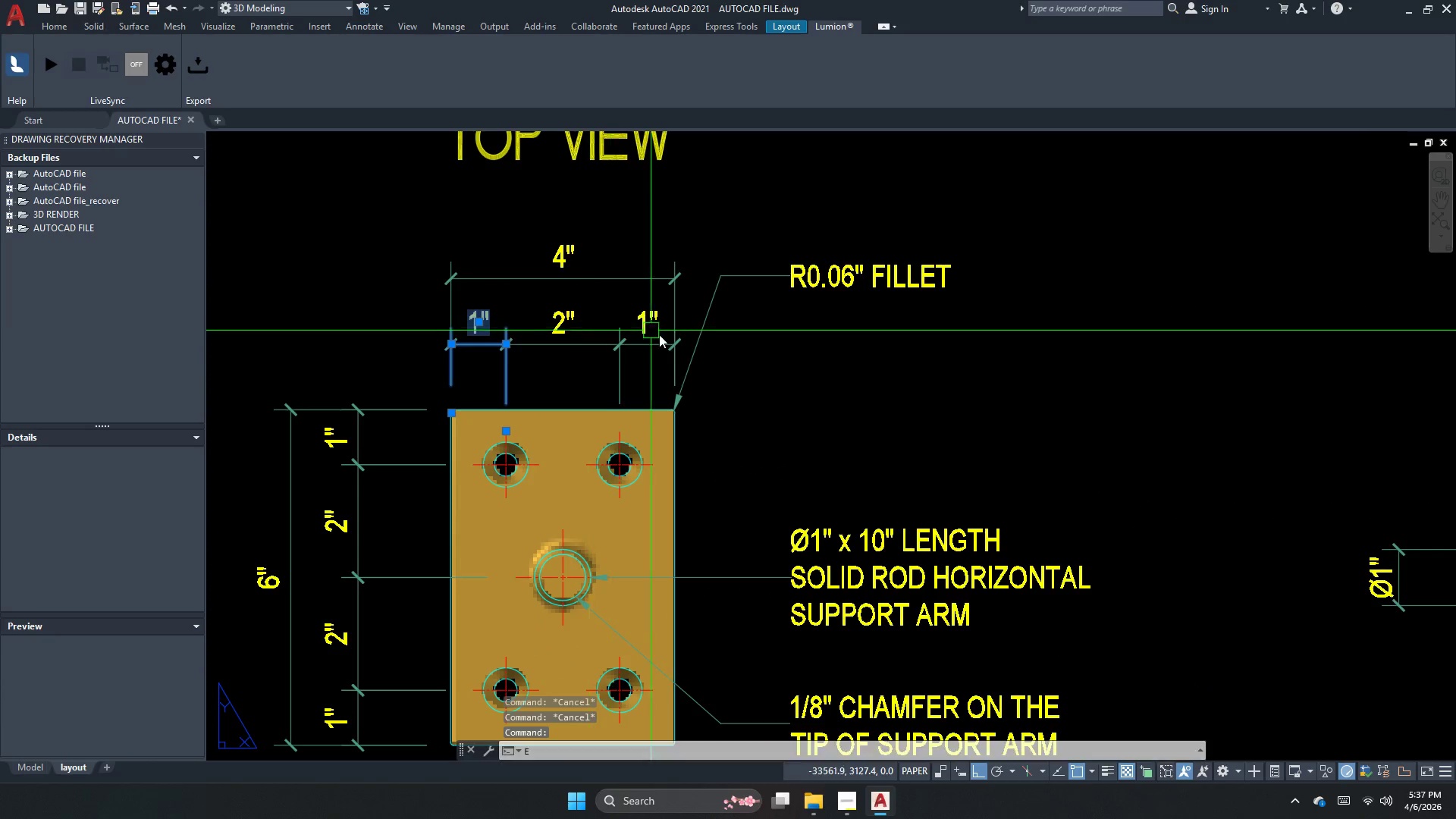 
key(Space)
 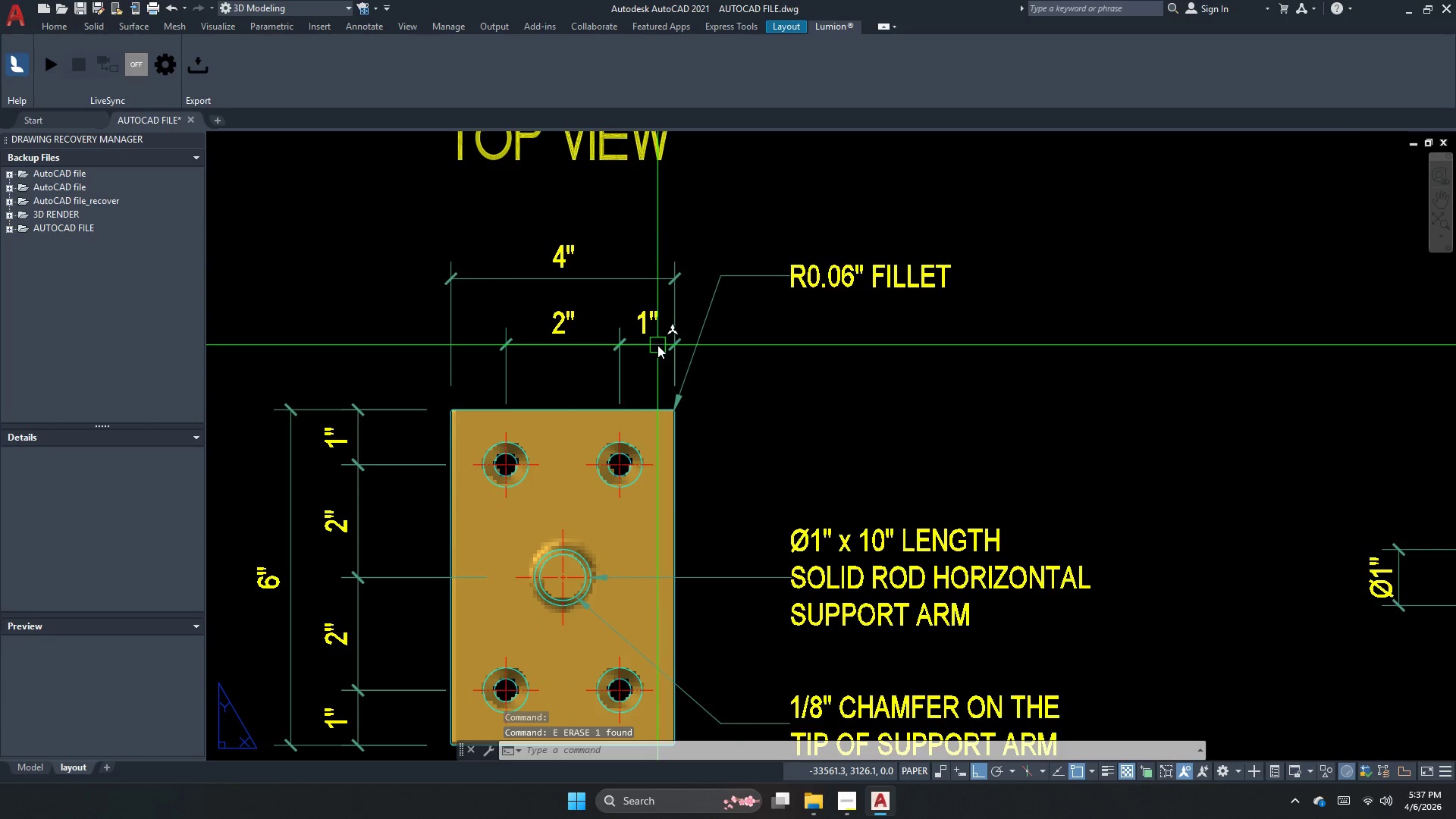 
left_click([654, 346])
 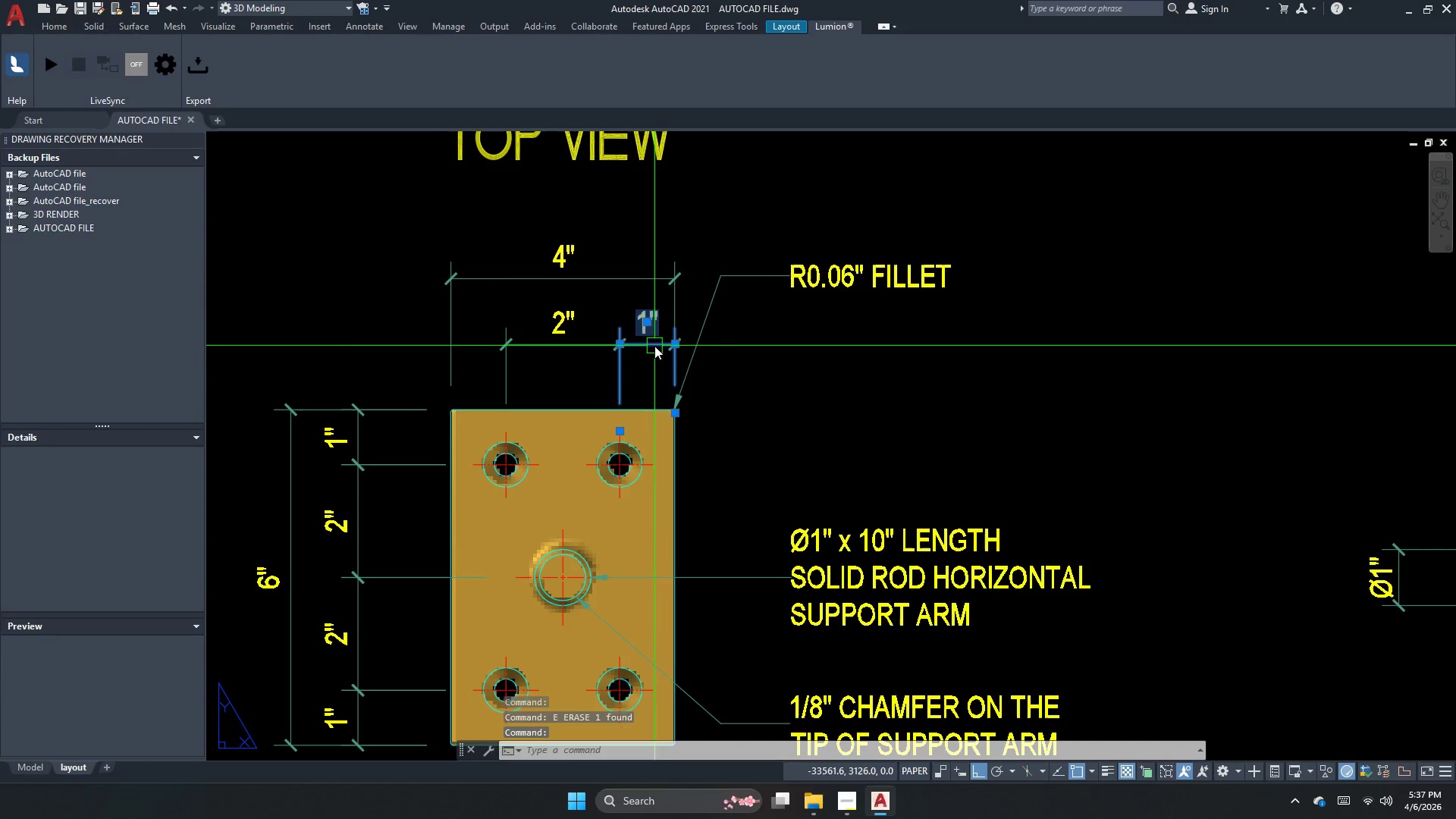 
key(Space)
 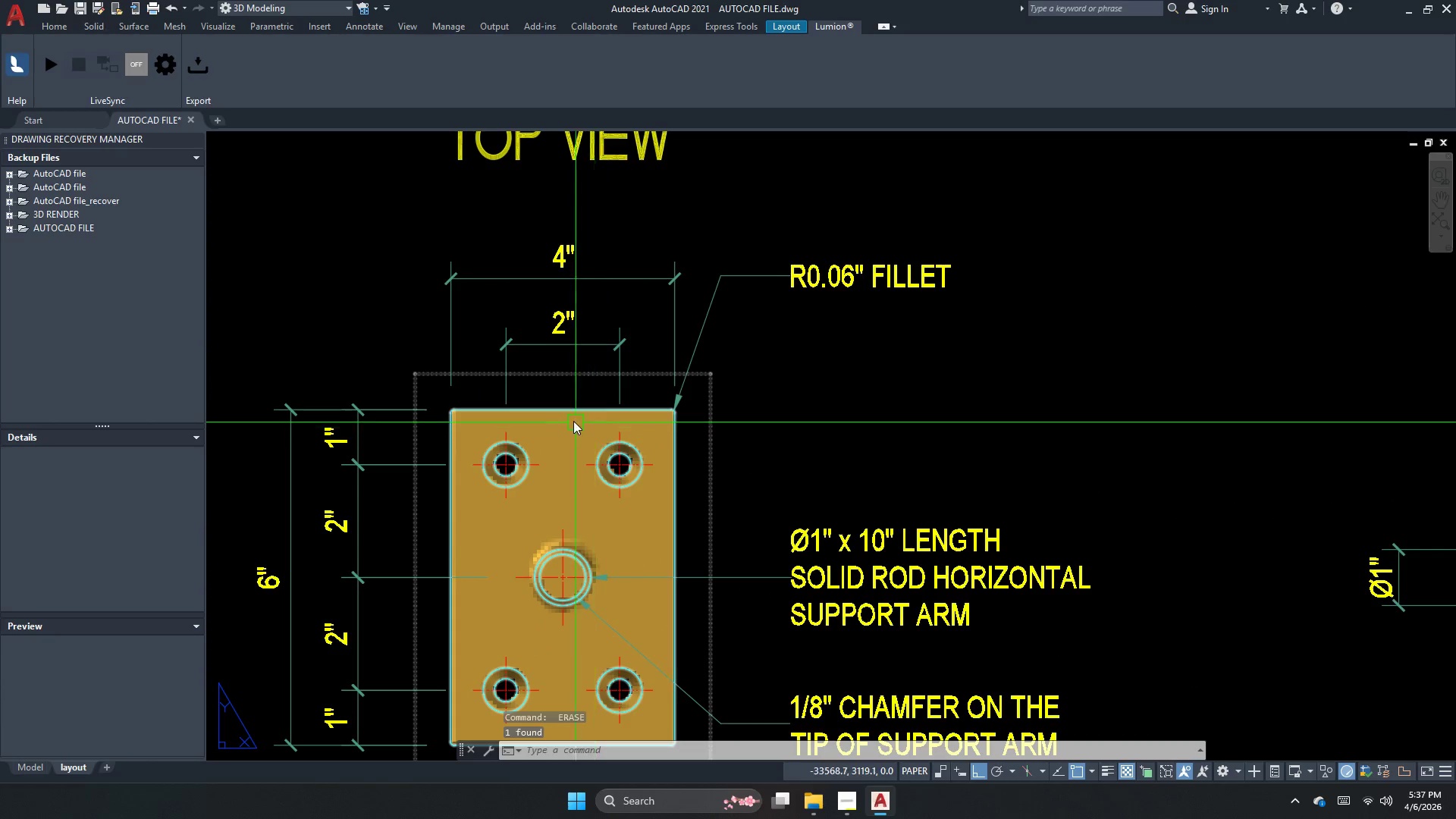 
scroll: coordinate [605, 471], scroll_direction: down, amount: 3.0
 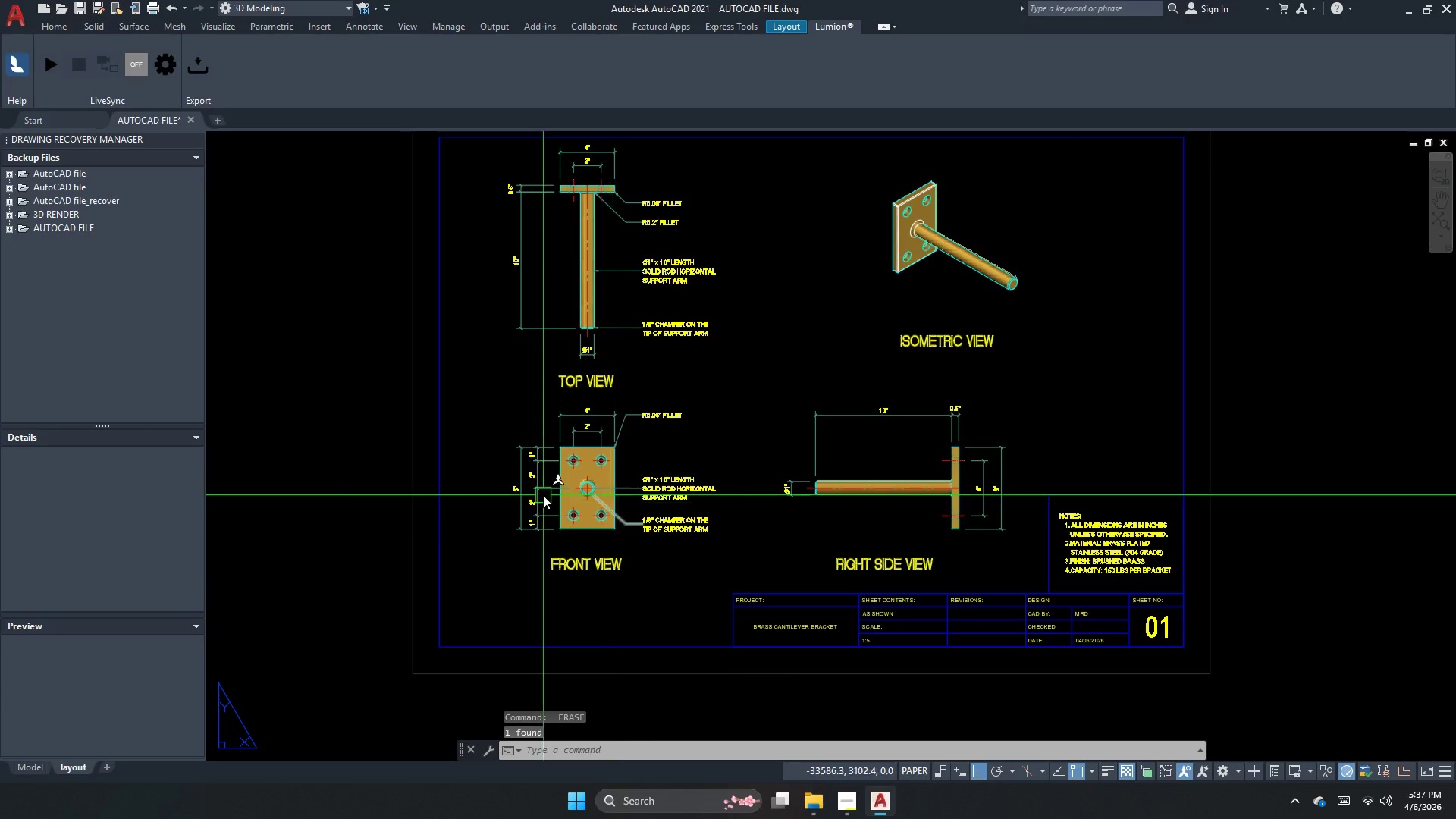 
scroll: coordinate [543, 495], scroll_direction: up, amount: 2.0
 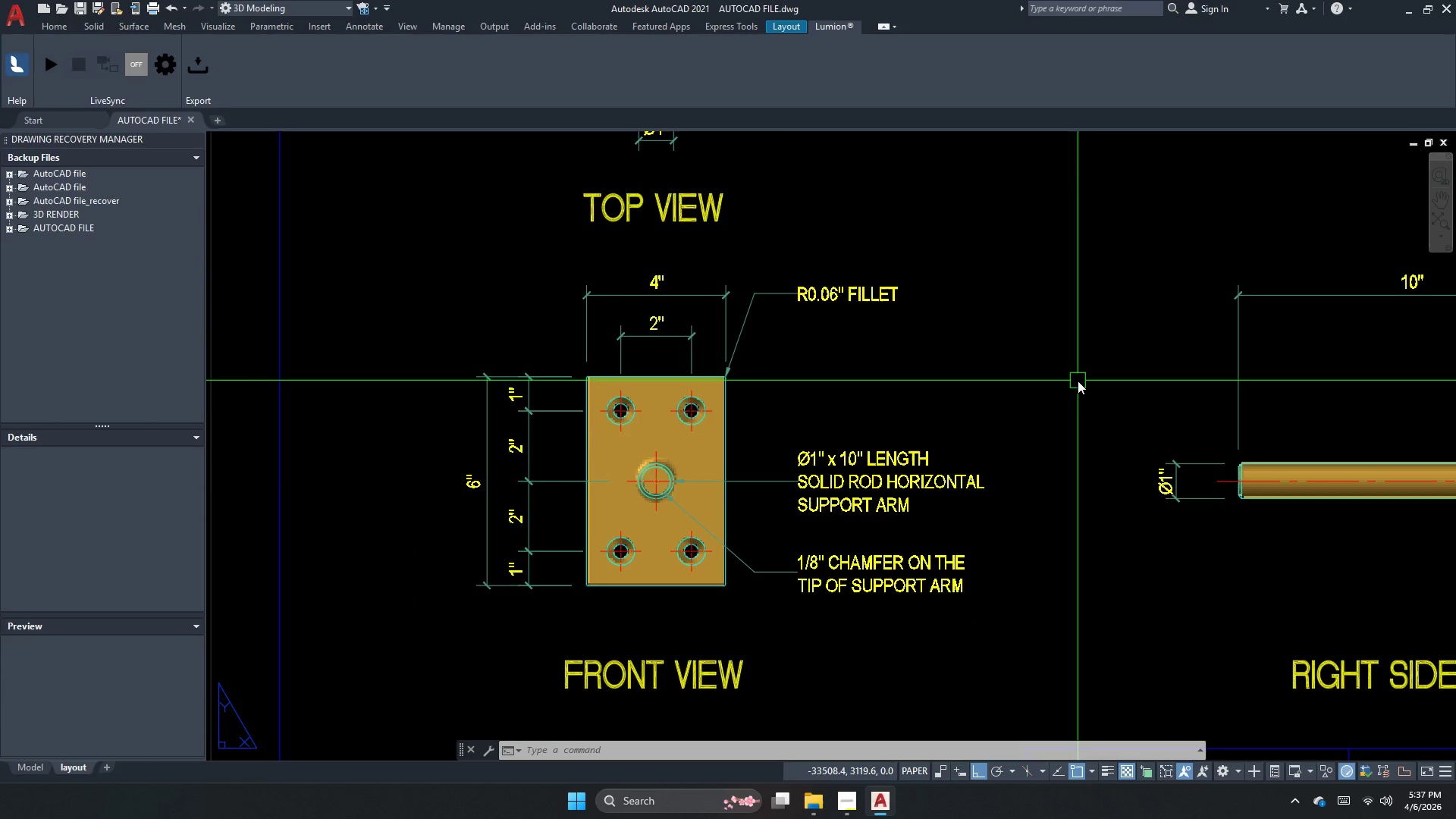 
wait(5.44)
 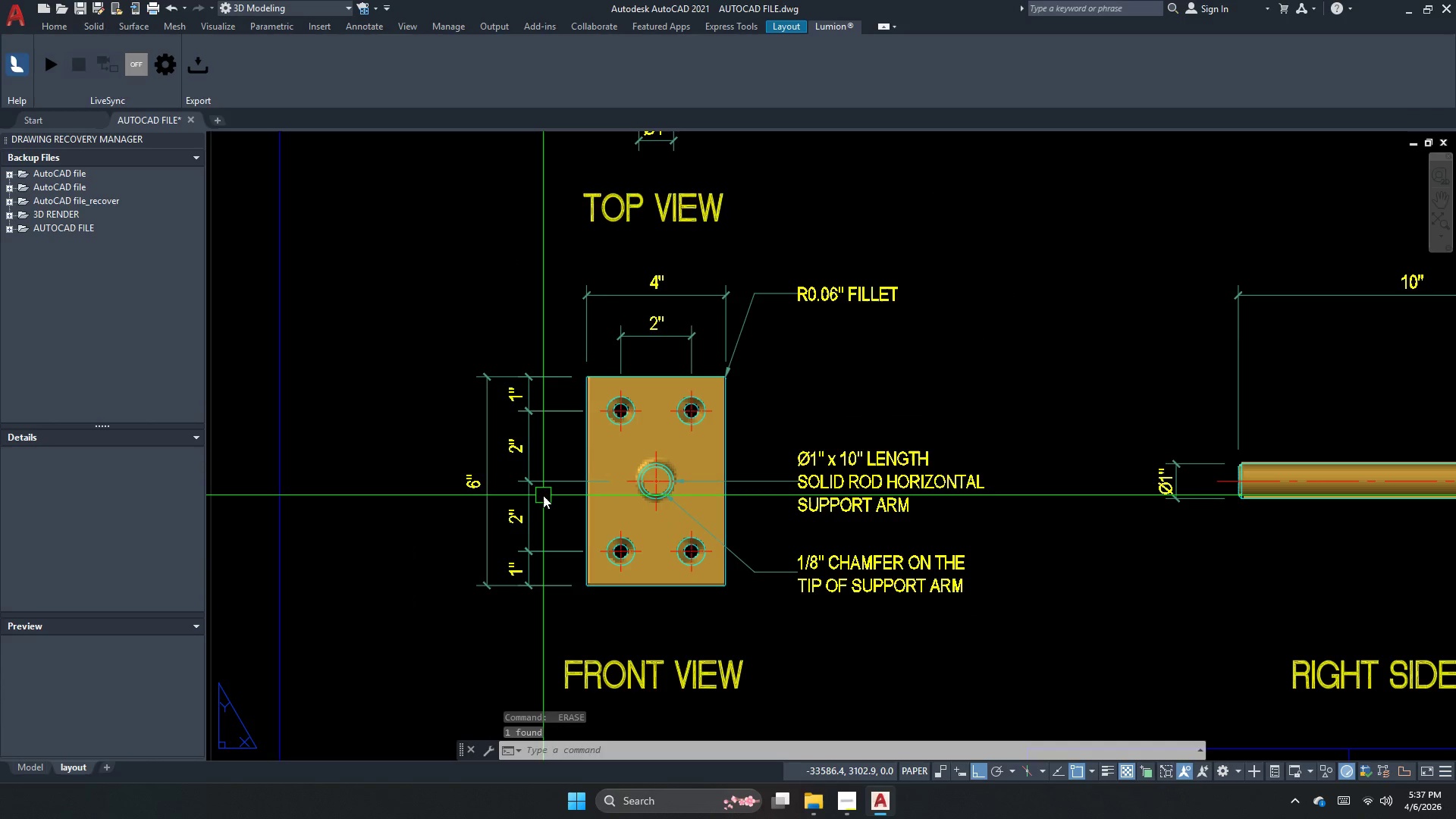 
mouse_move([587, 369])
 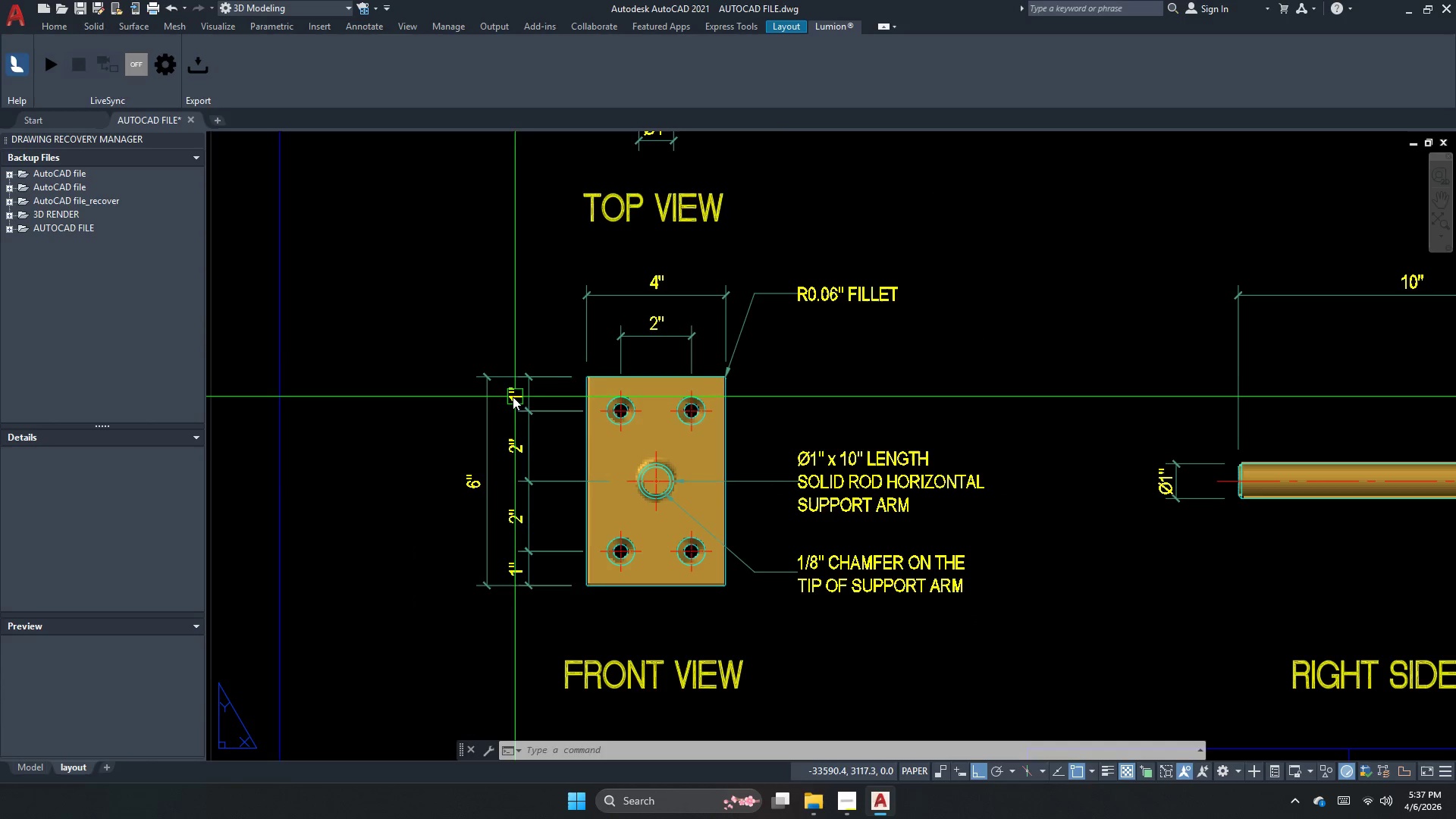 
key(Escape)
 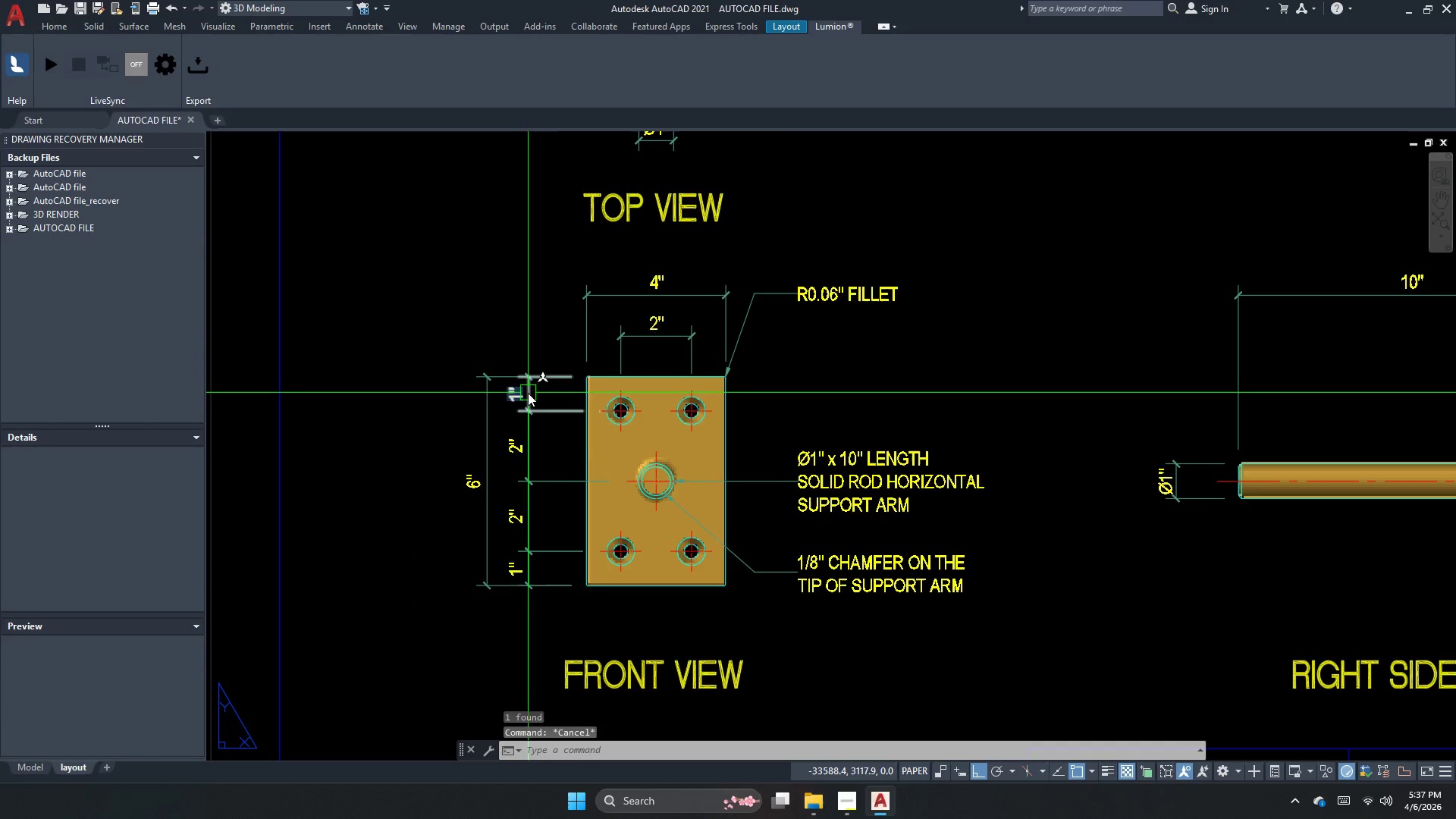 
left_click([519, 398])
 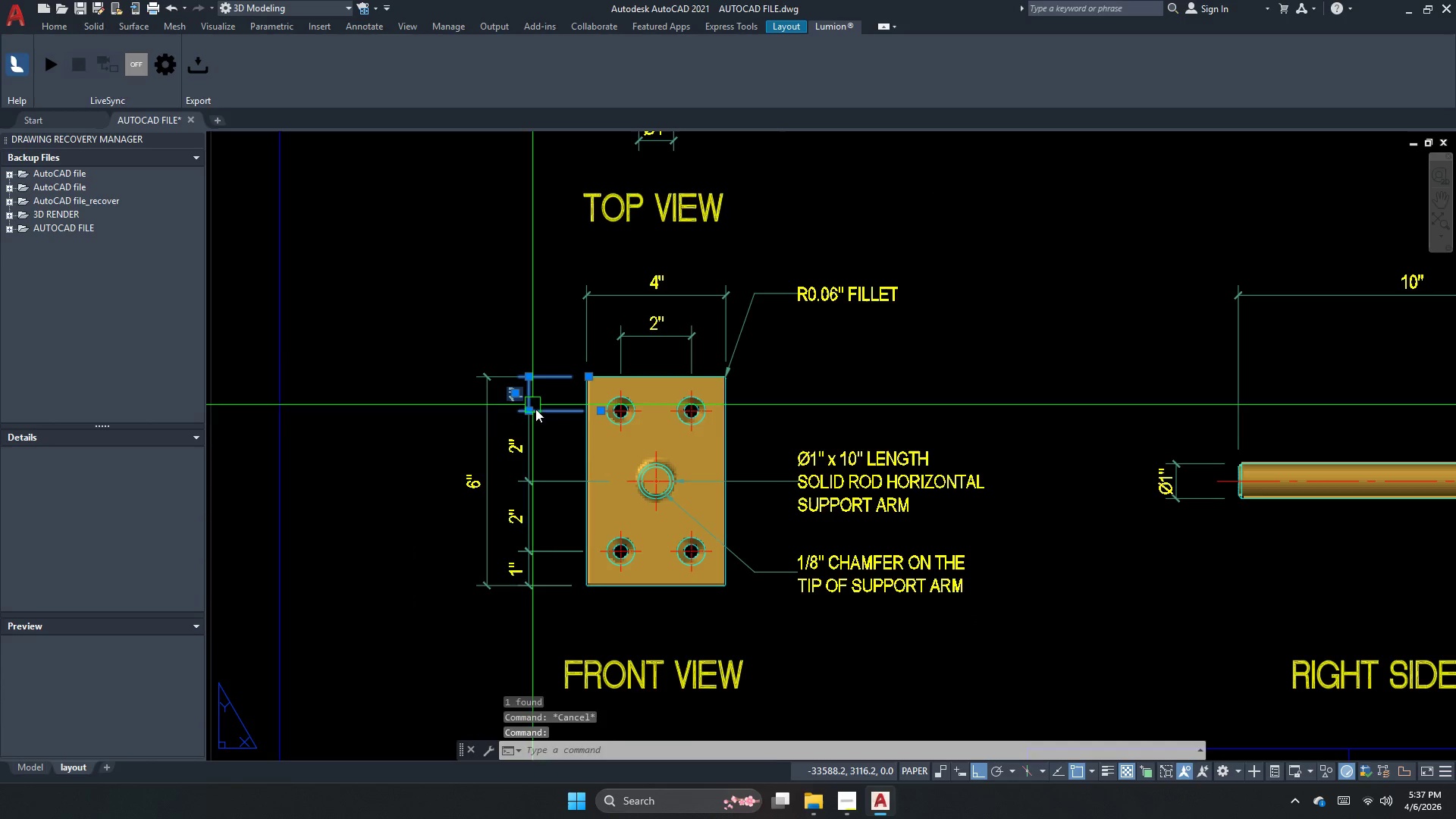 
key(E)
 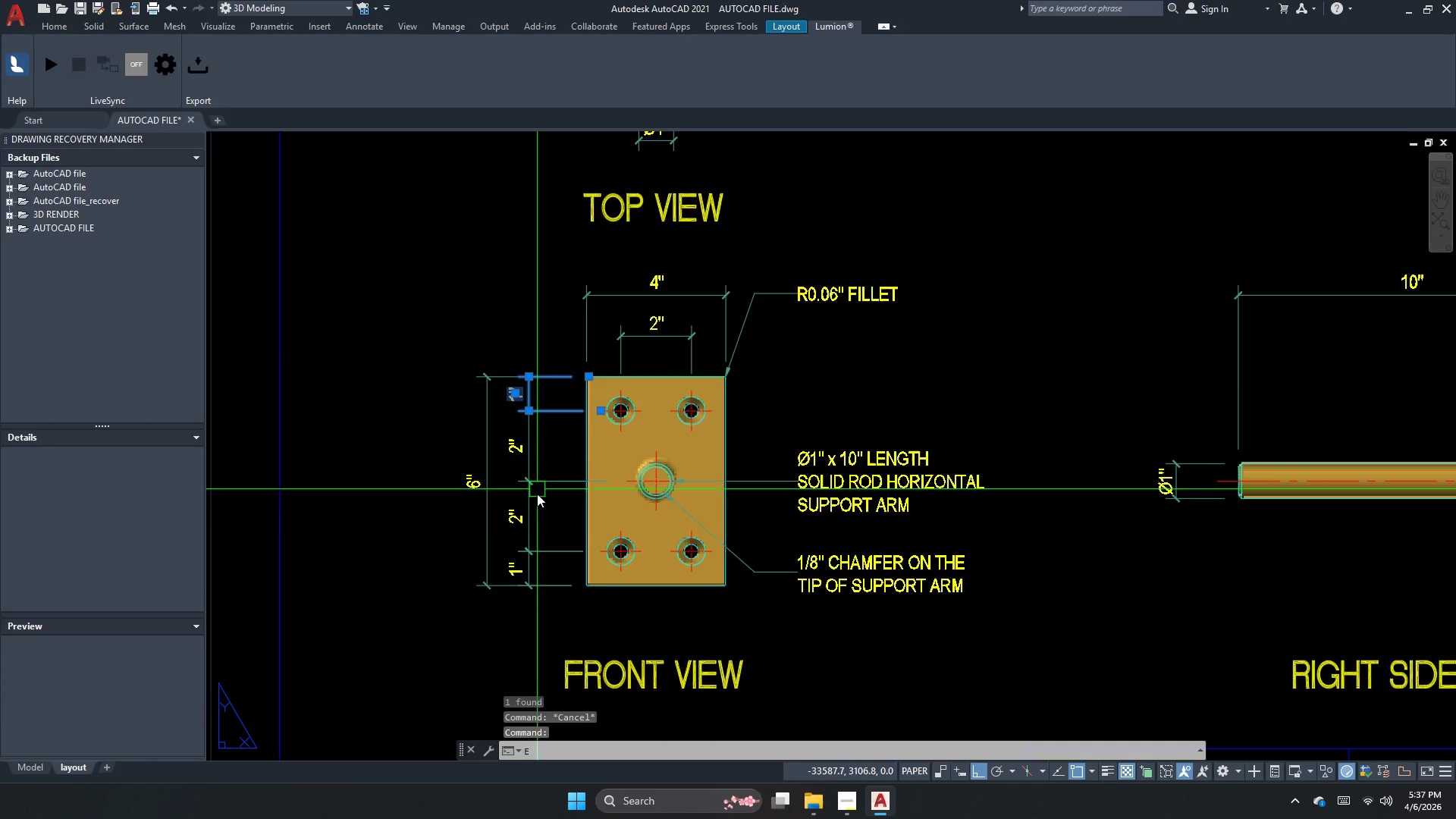 
key(Space)
 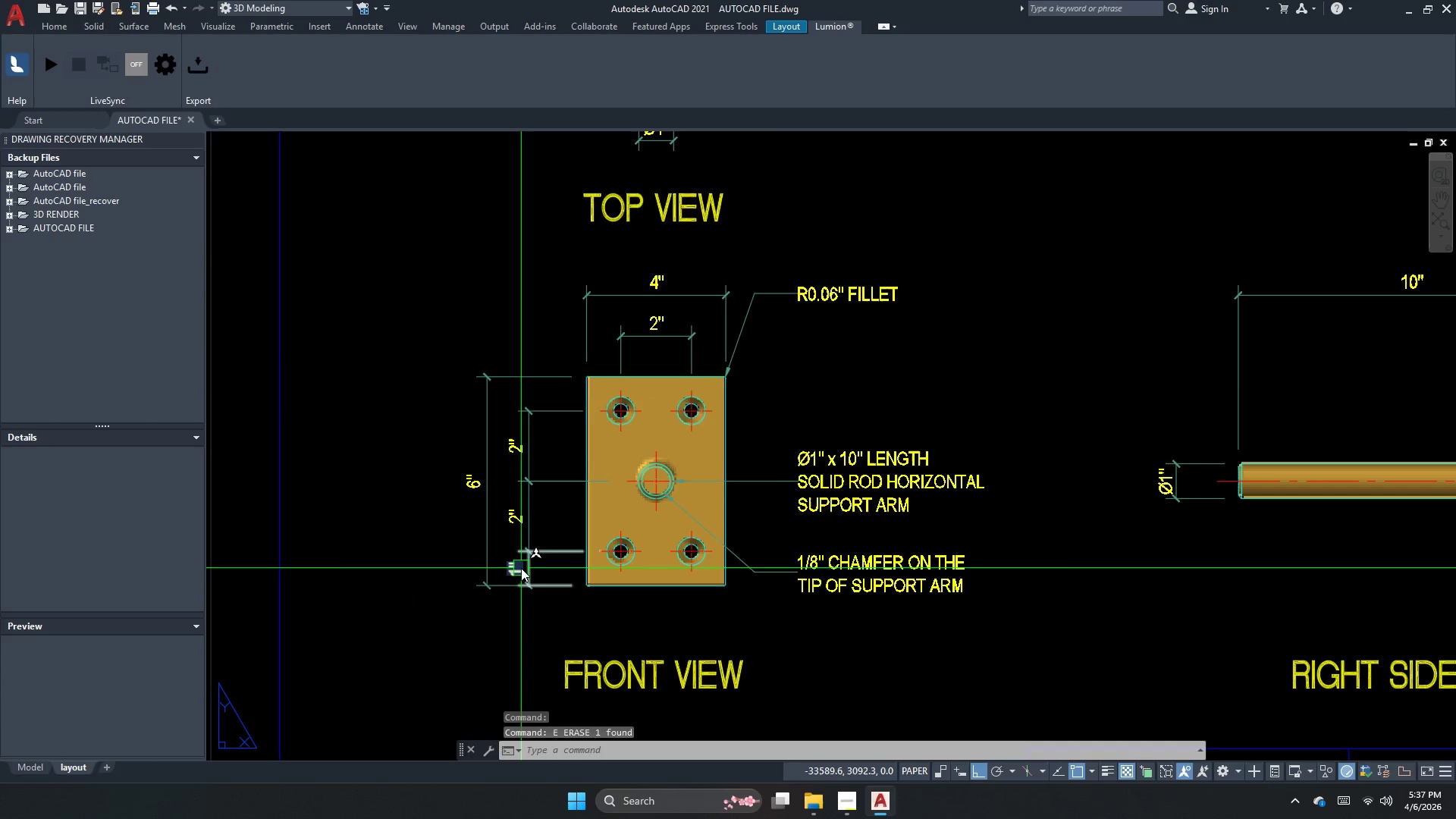 
left_click([521, 568])
 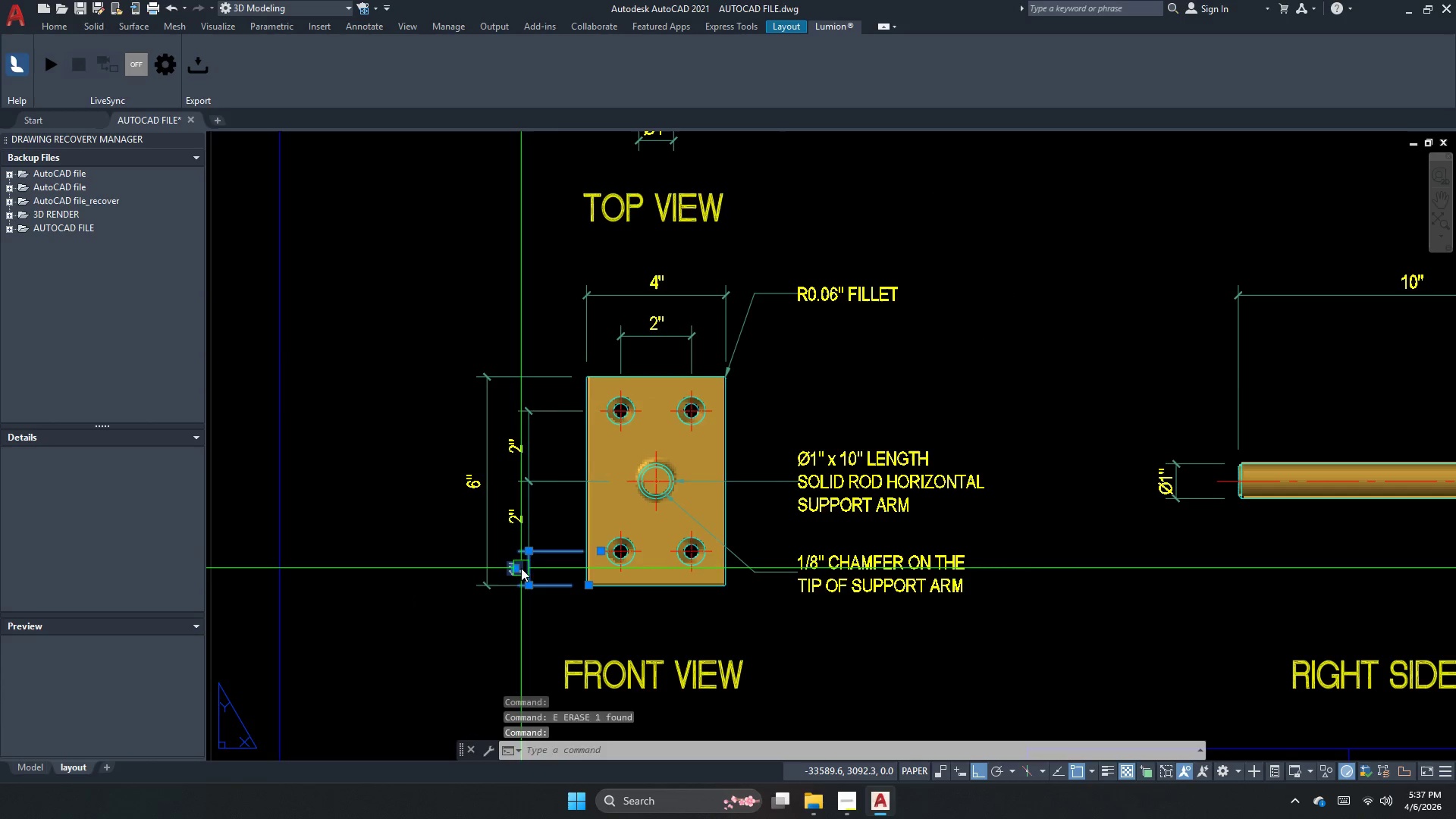 
key(Space)
 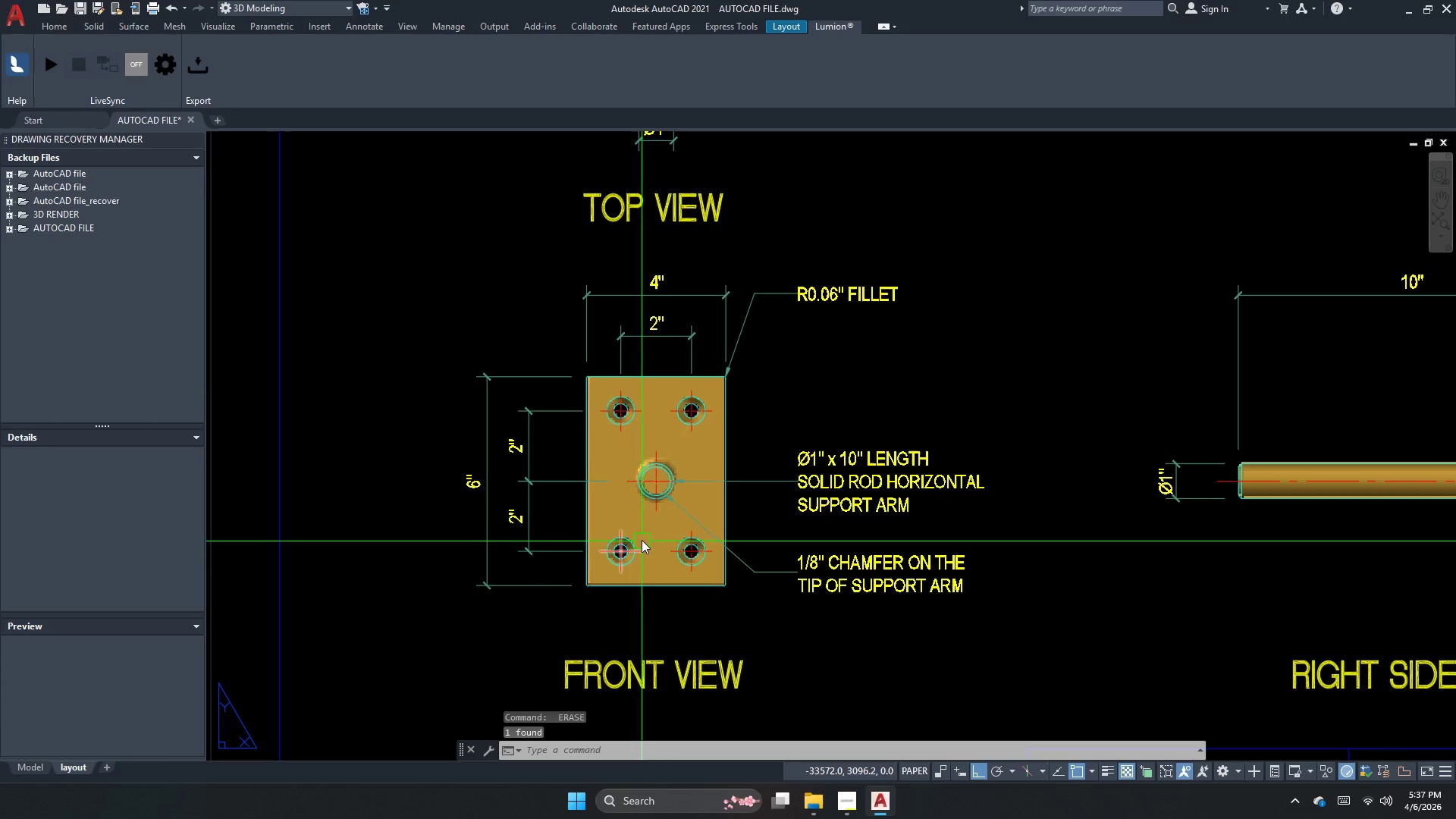 
scroll: coordinate [630, 556], scroll_direction: down, amount: 2.0
 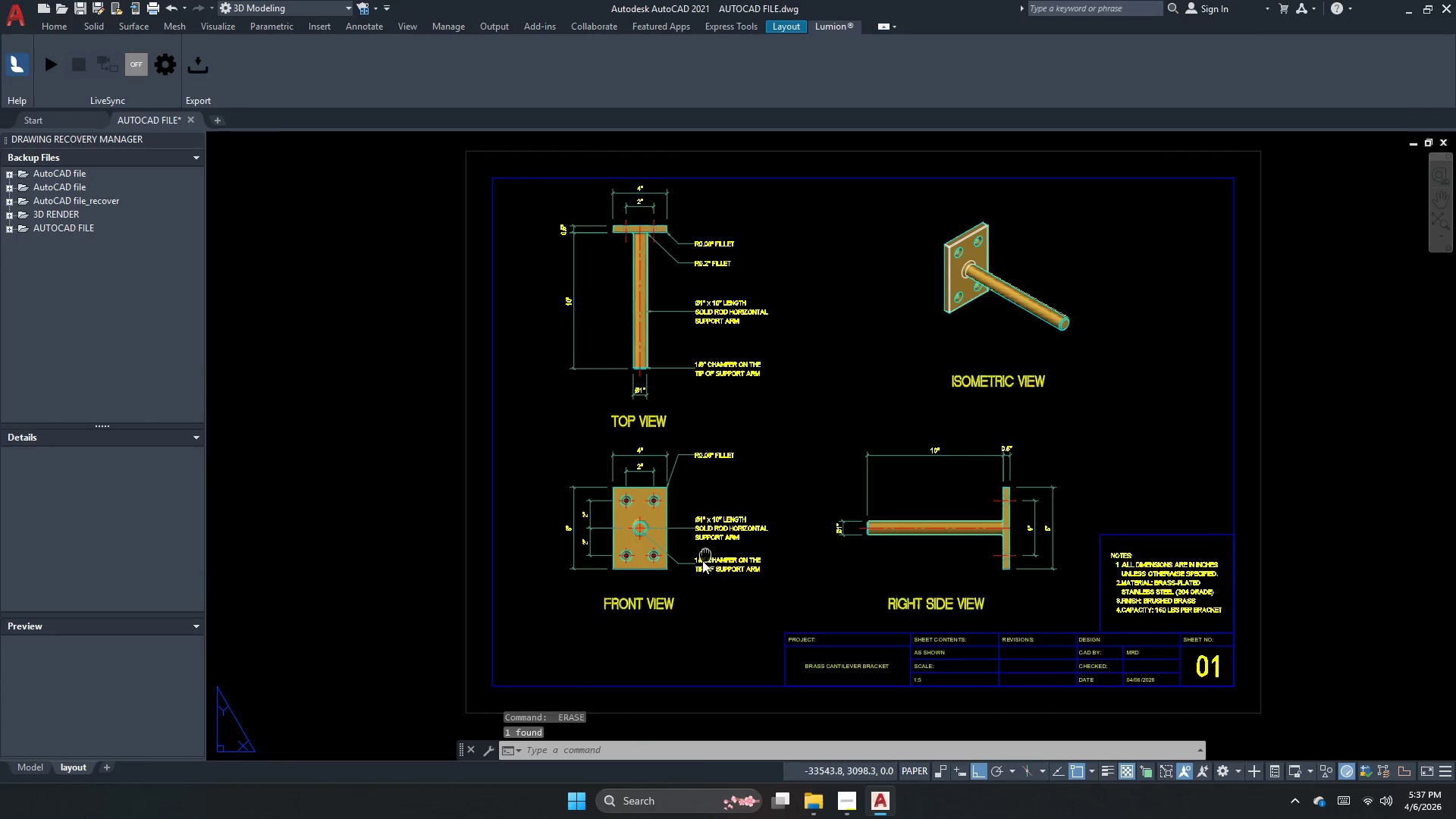 
scroll: coordinate [682, 504], scroll_direction: up, amount: 2.0
 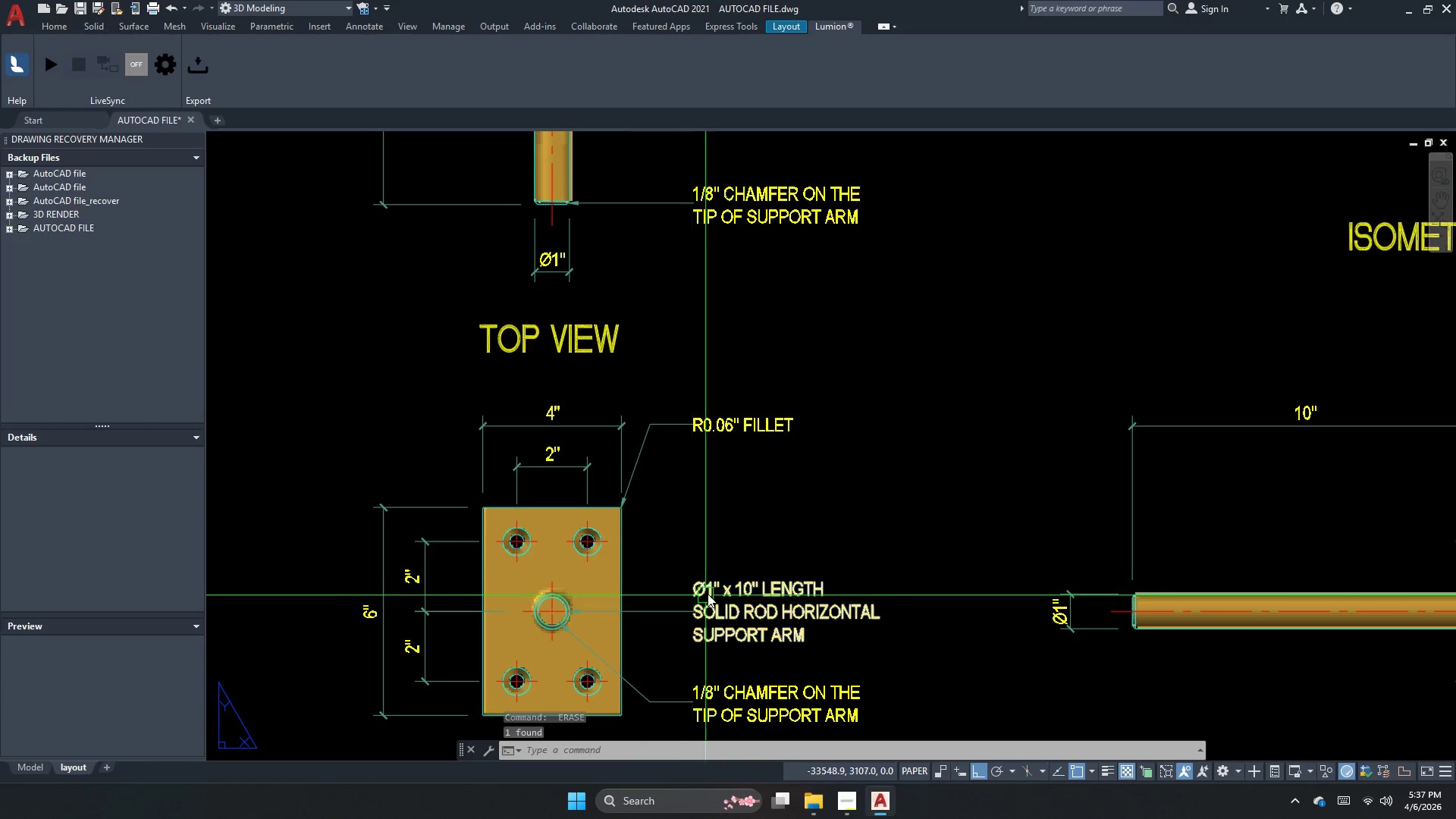 
left_click([719, 613])
 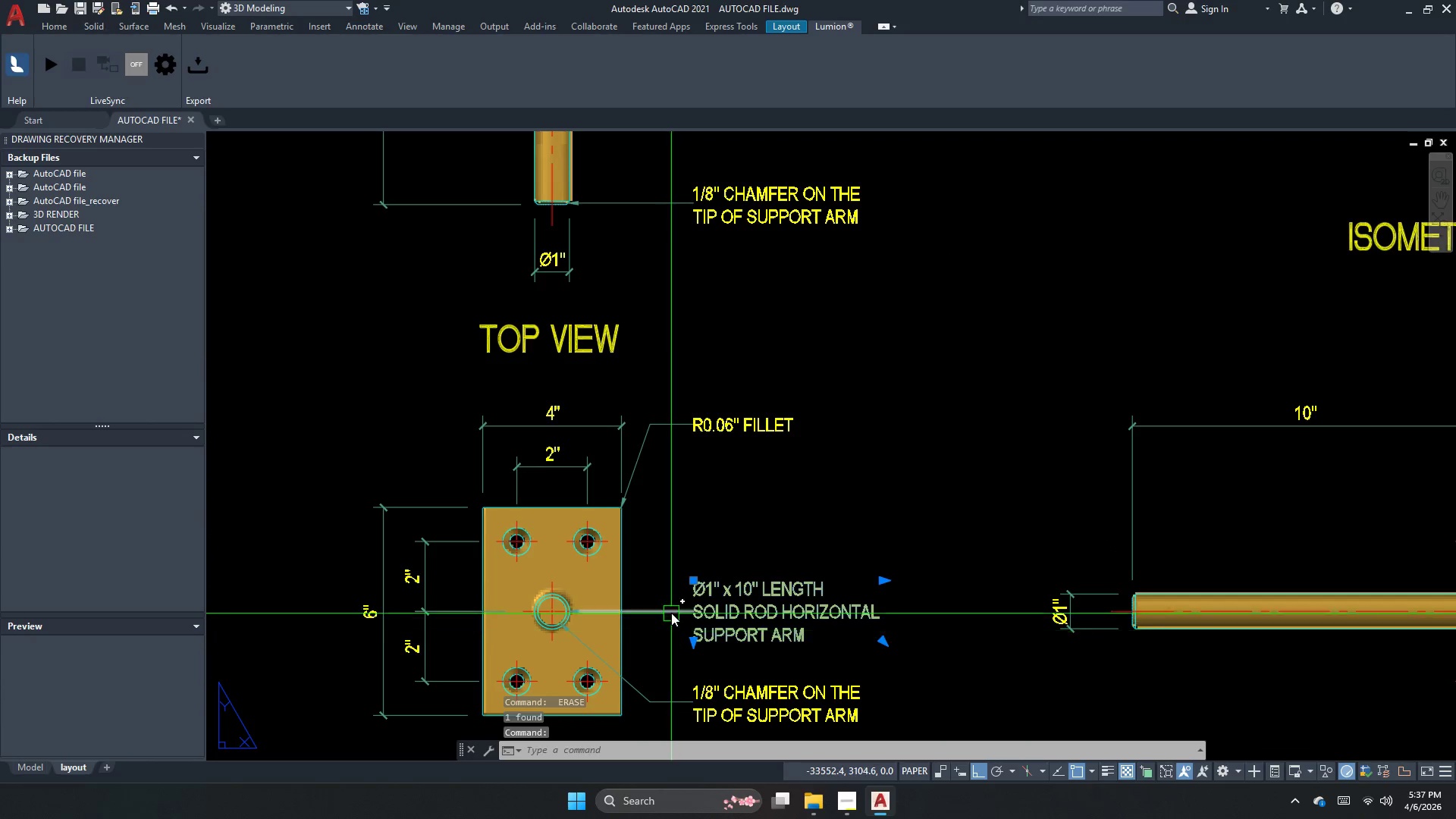 
left_click([671, 607])
 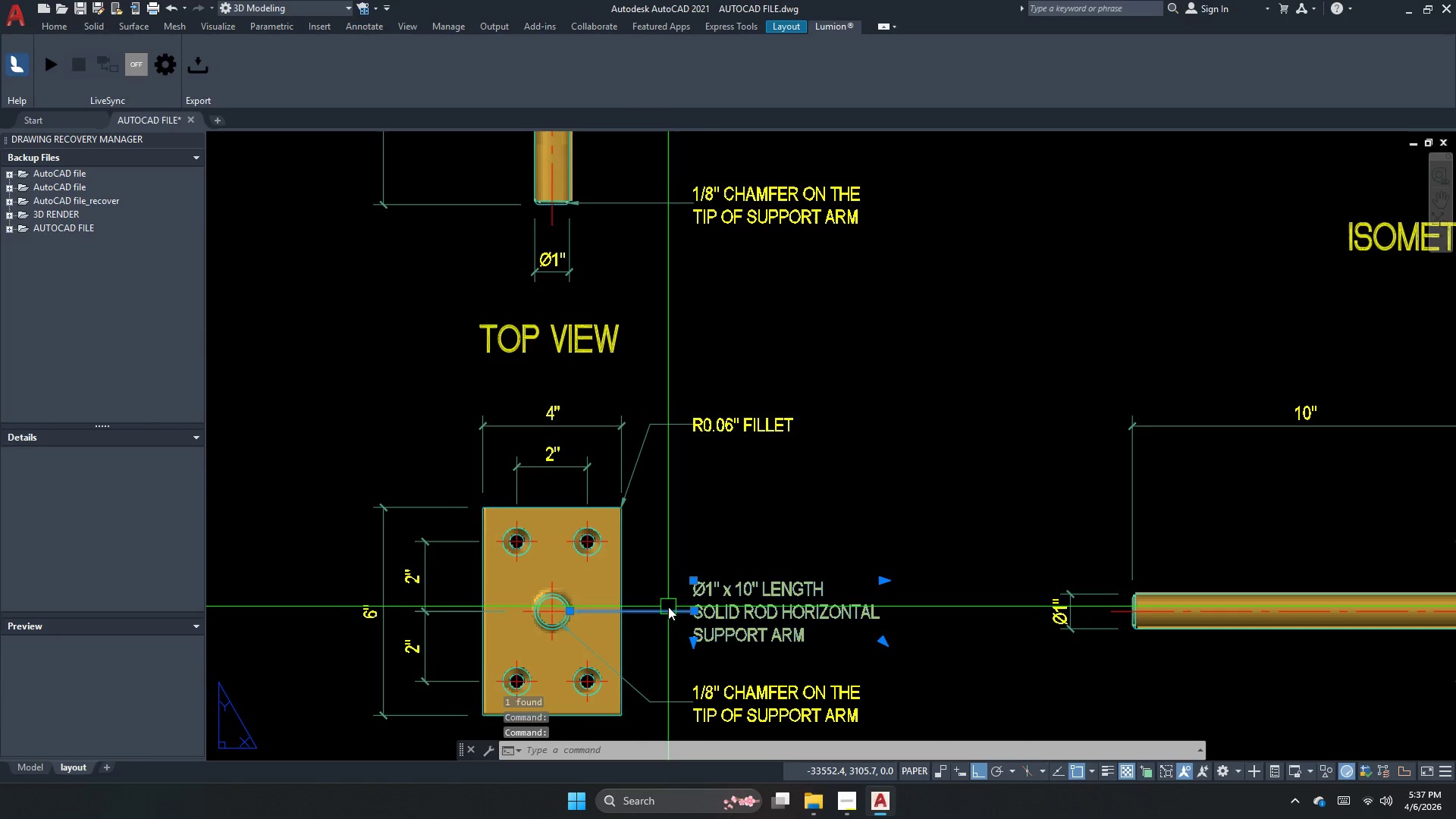 
scroll: coordinate [668, 607], scroll_direction: down, amount: 1.0
 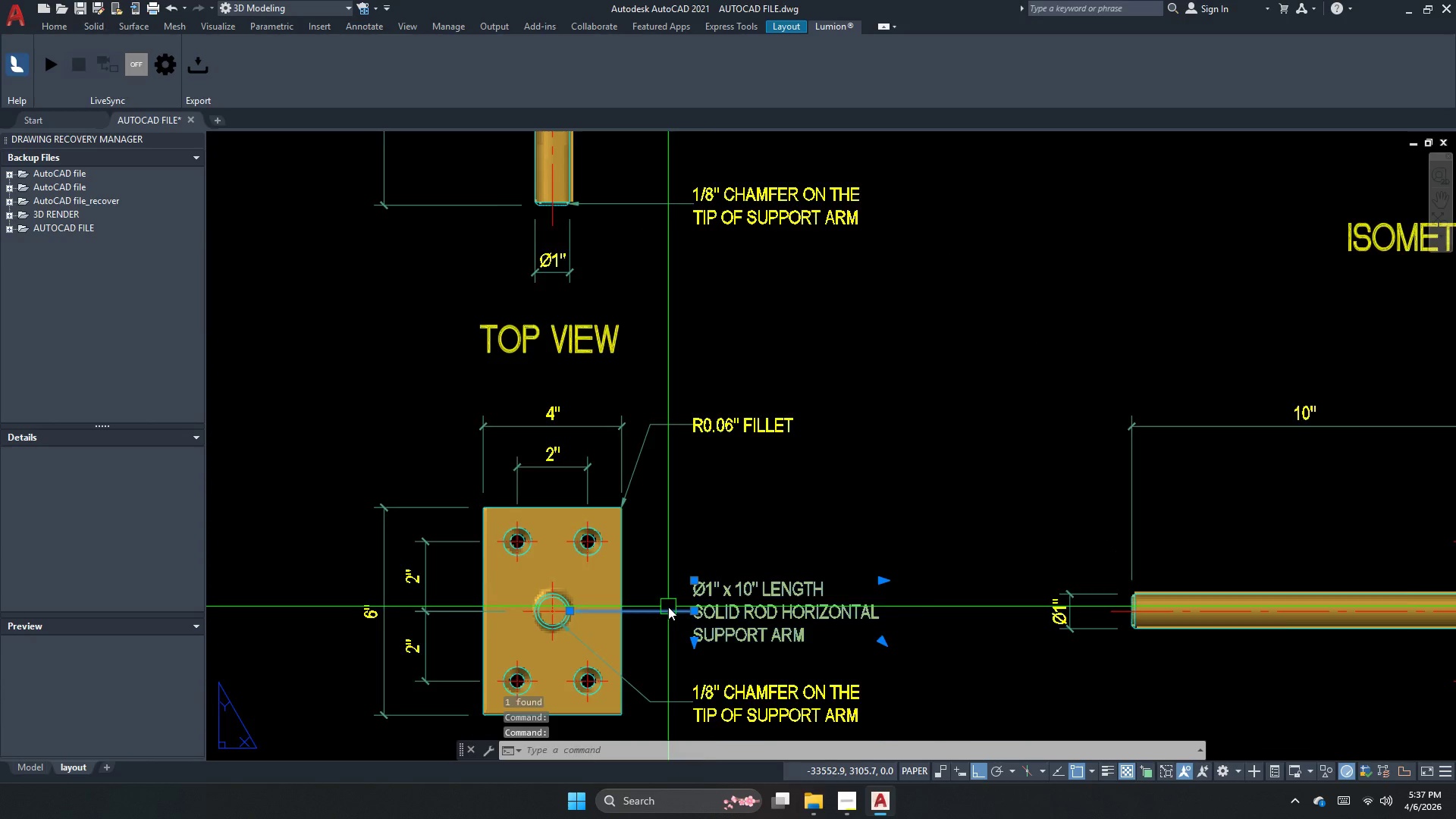 
scroll: coordinate [651, 607], scroll_direction: up, amount: 2.0
 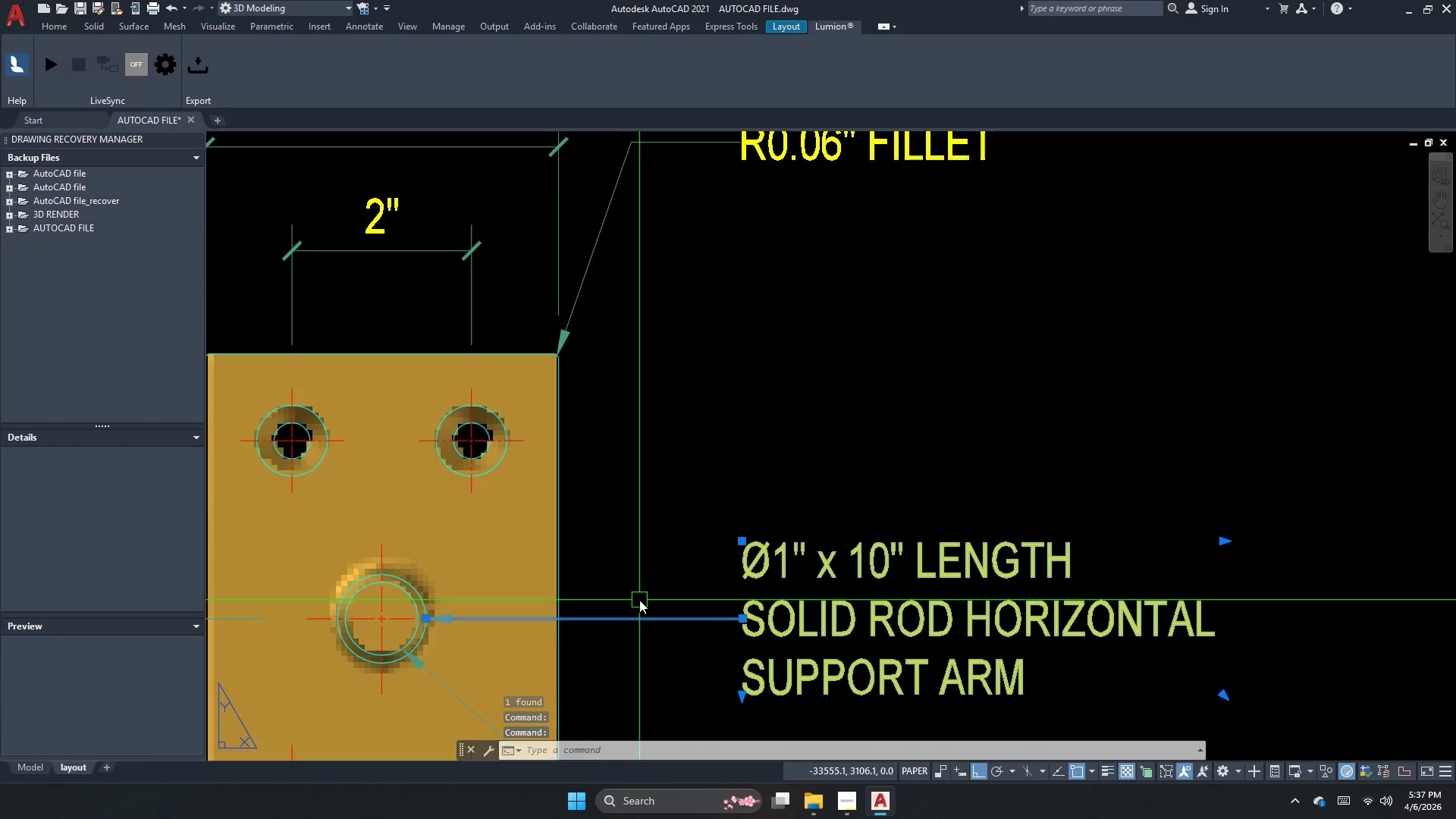 
type(co )
 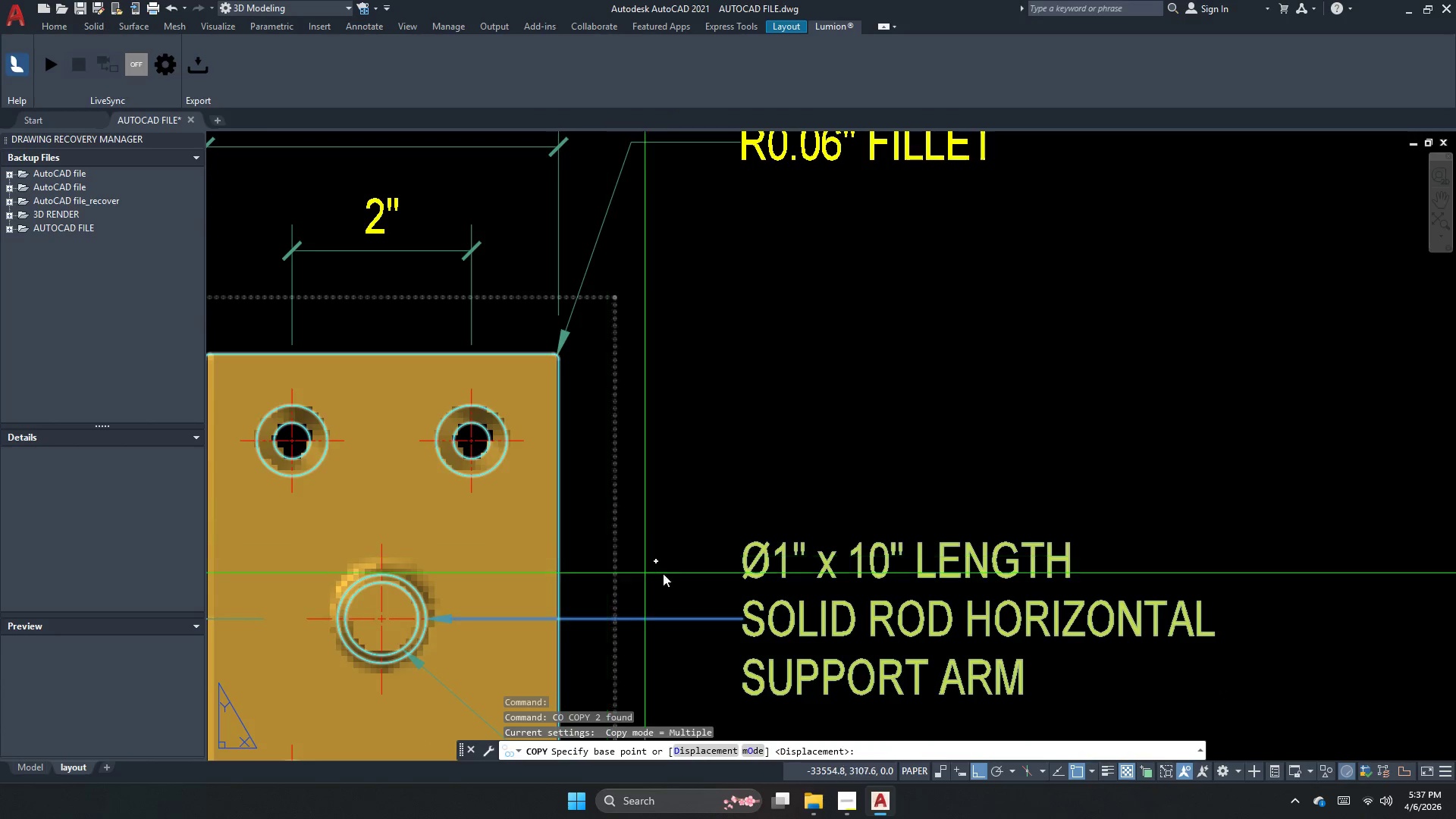 
left_click_drag(start_coordinate=[670, 572], to_coordinate=[664, 570])
 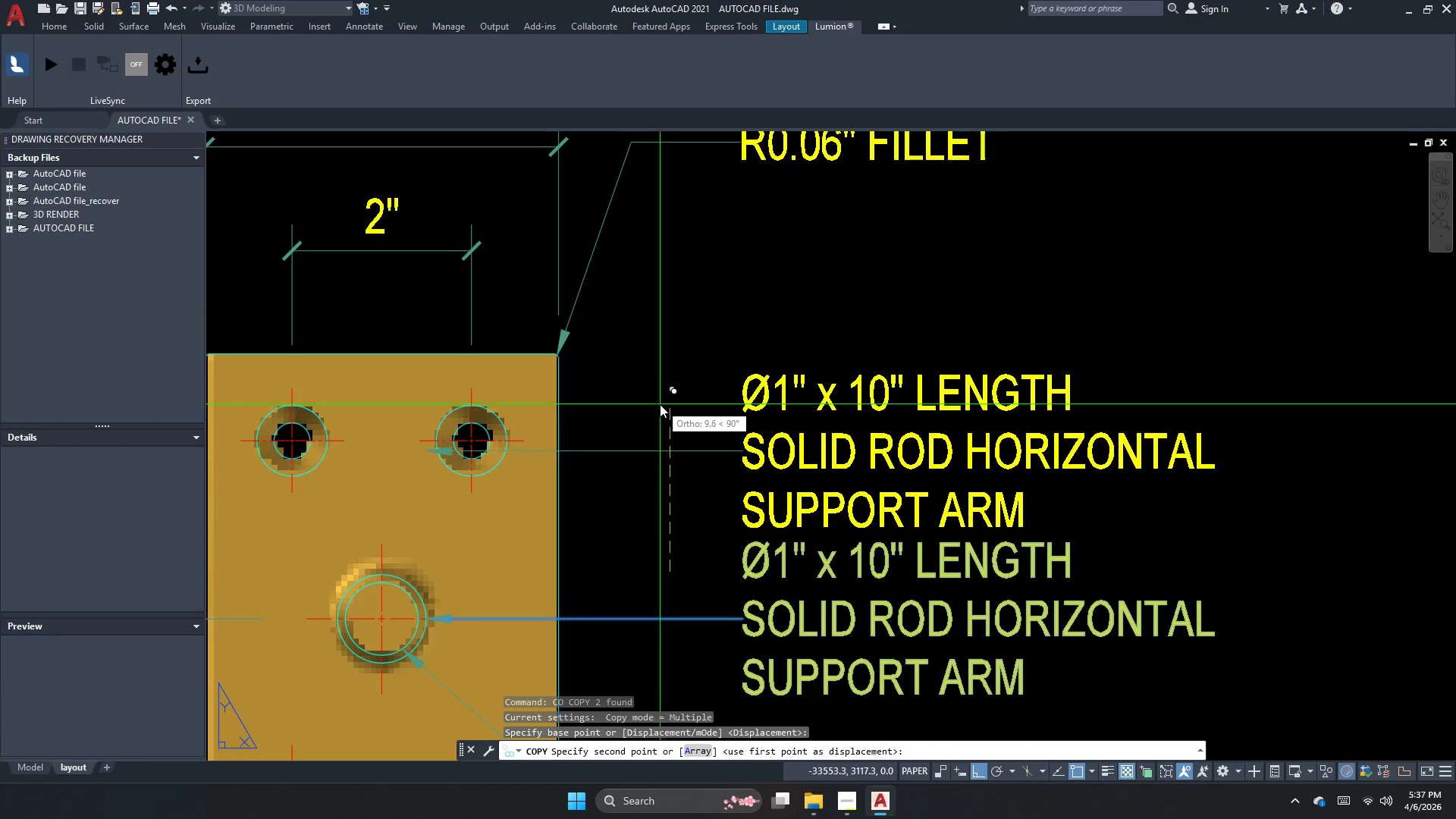 
scroll: coordinate [660, 404], scroll_direction: up, amount: 2.0
 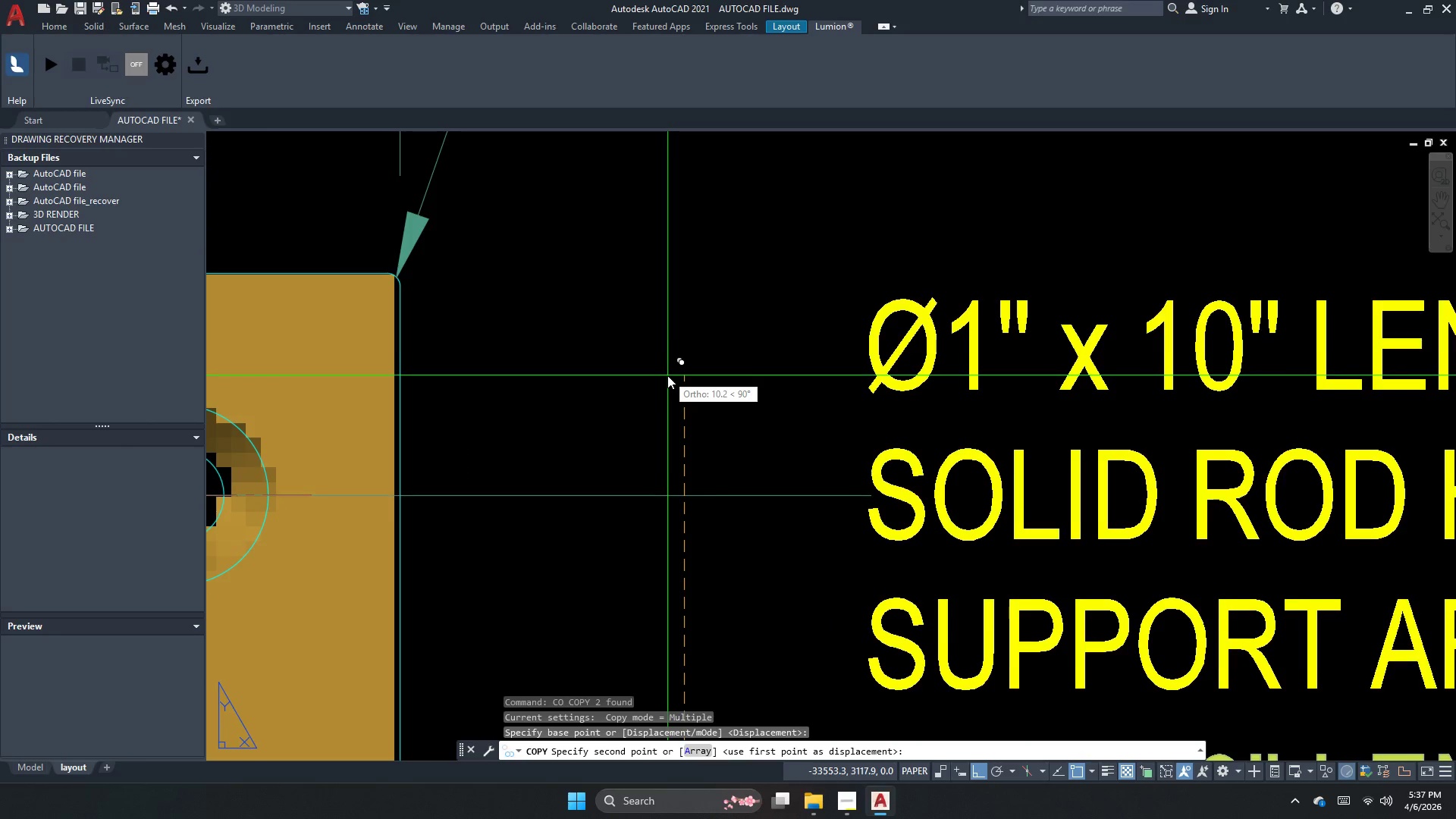 
left_click([669, 375])
 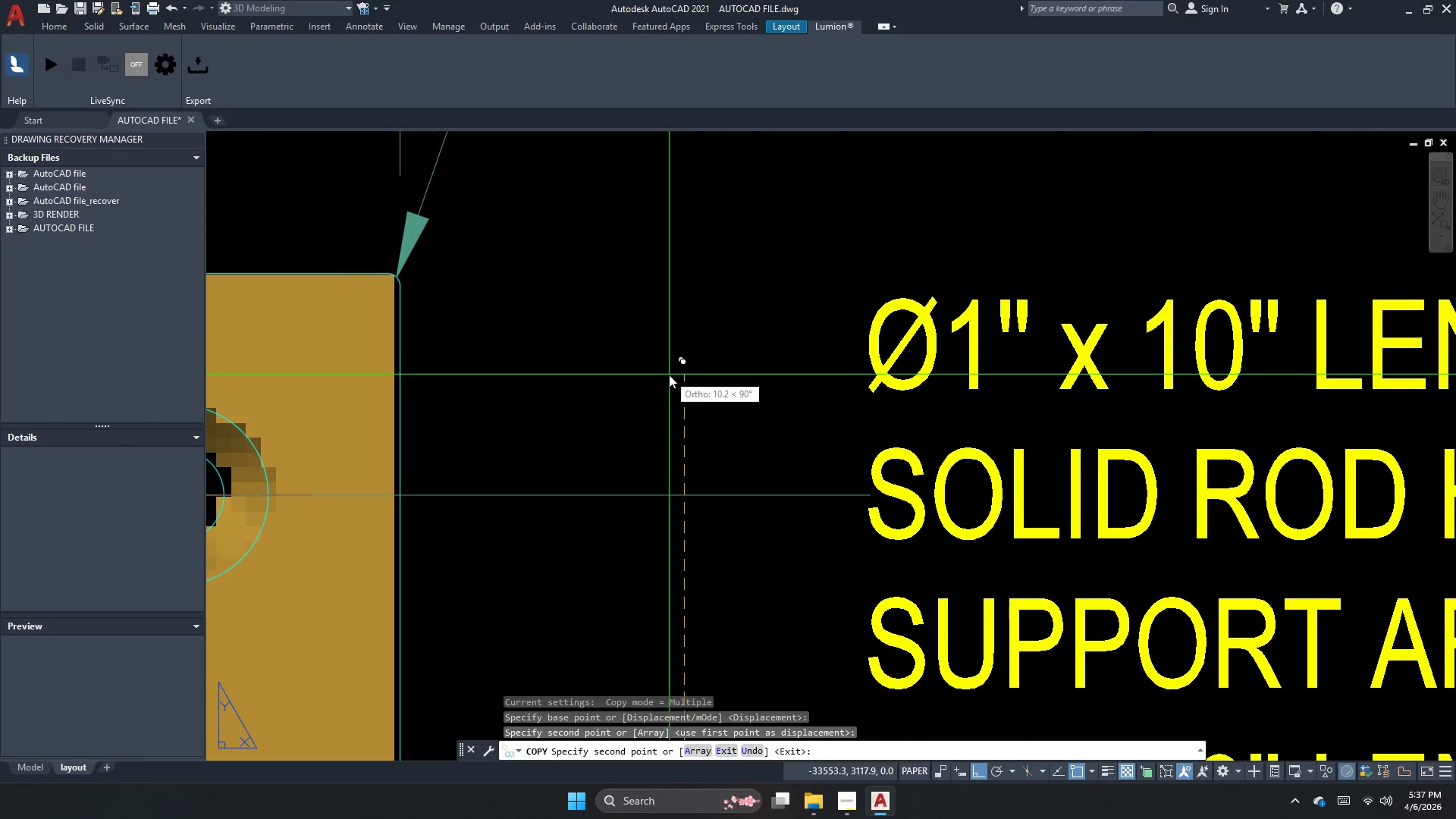 
key(Escape)
 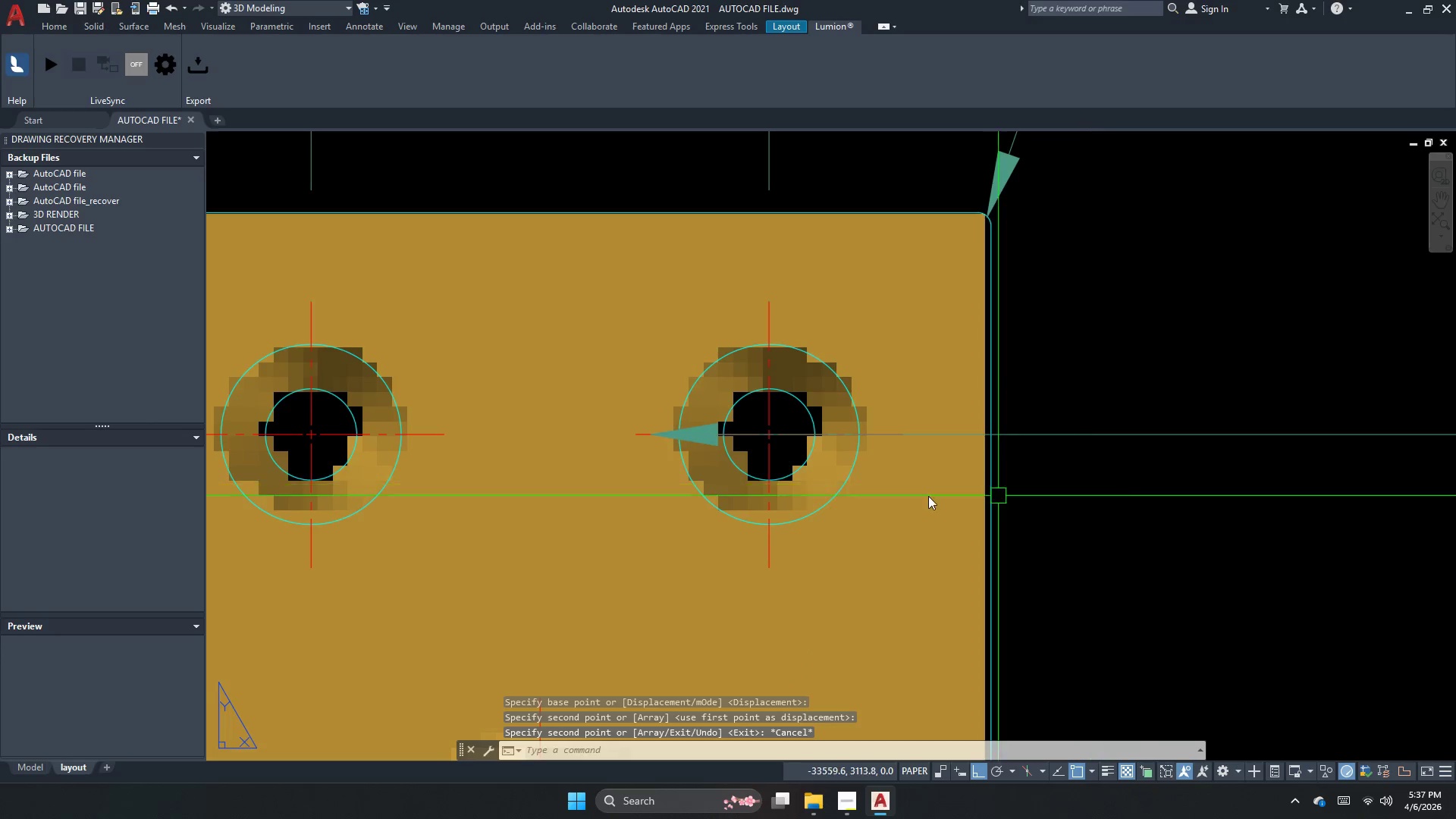 
key(Escape)
 